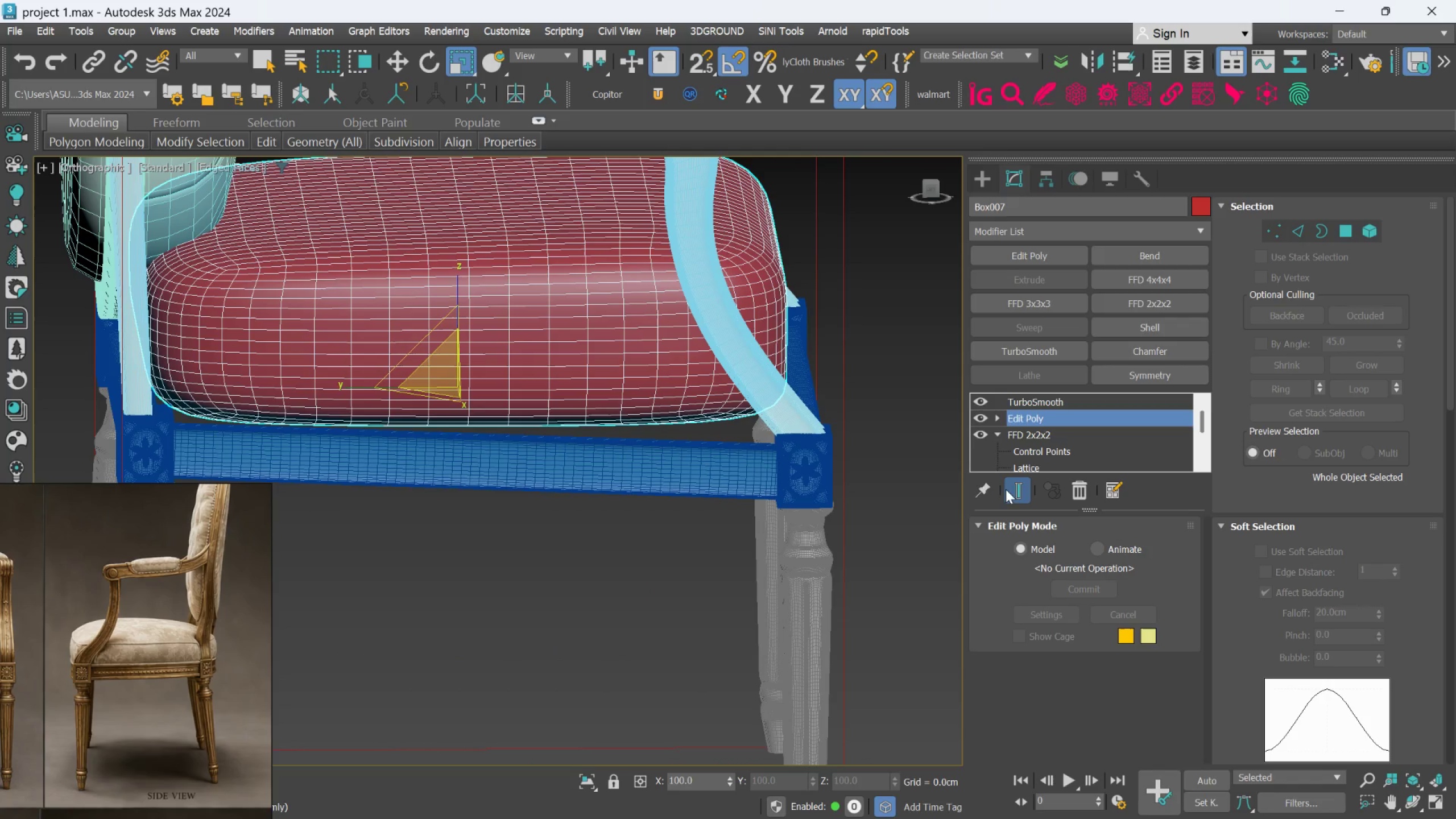 
left_click([1011, 494])
 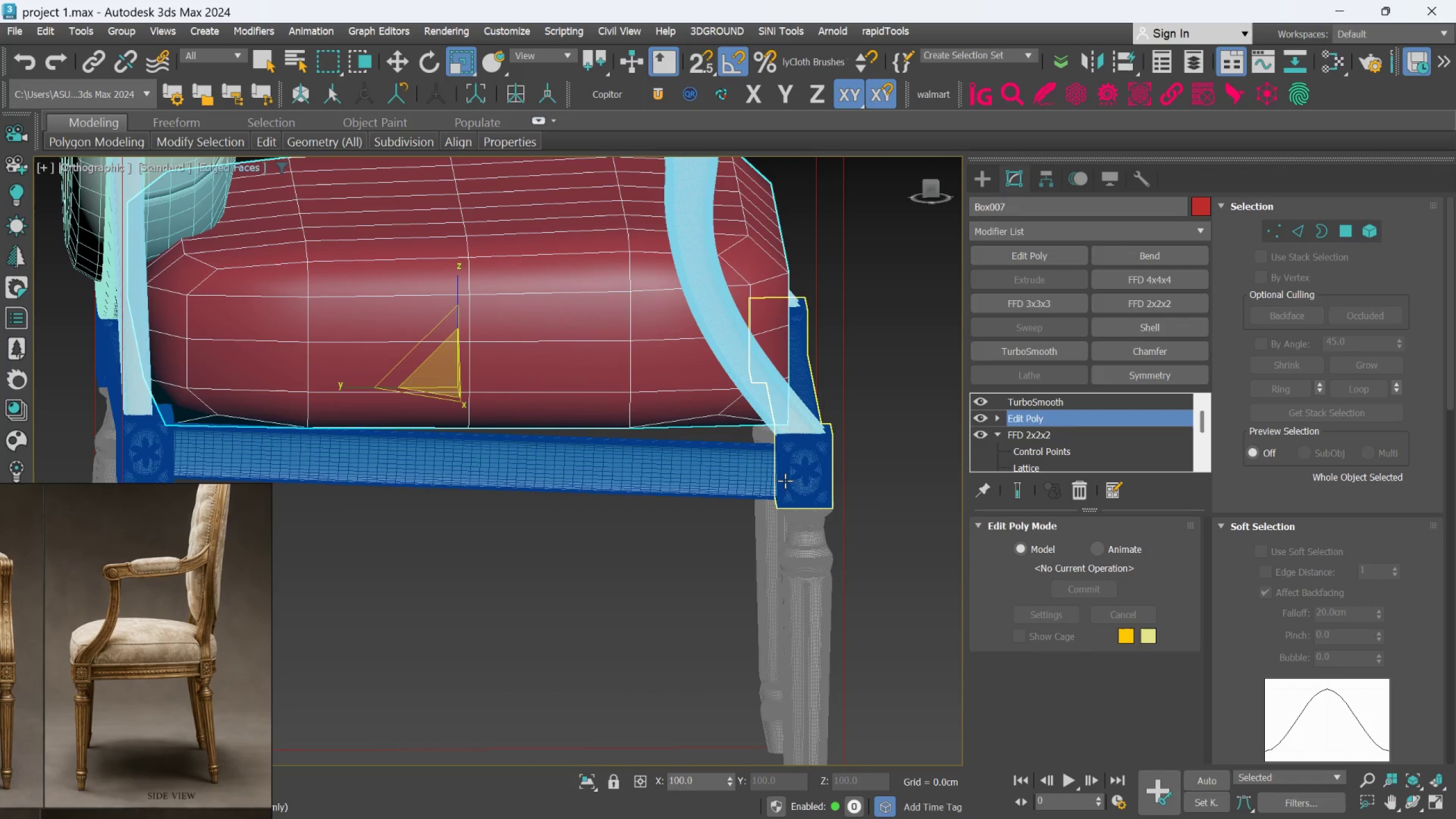 
scroll: coordinate [784, 479], scroll_direction: down, amount: 1.0
 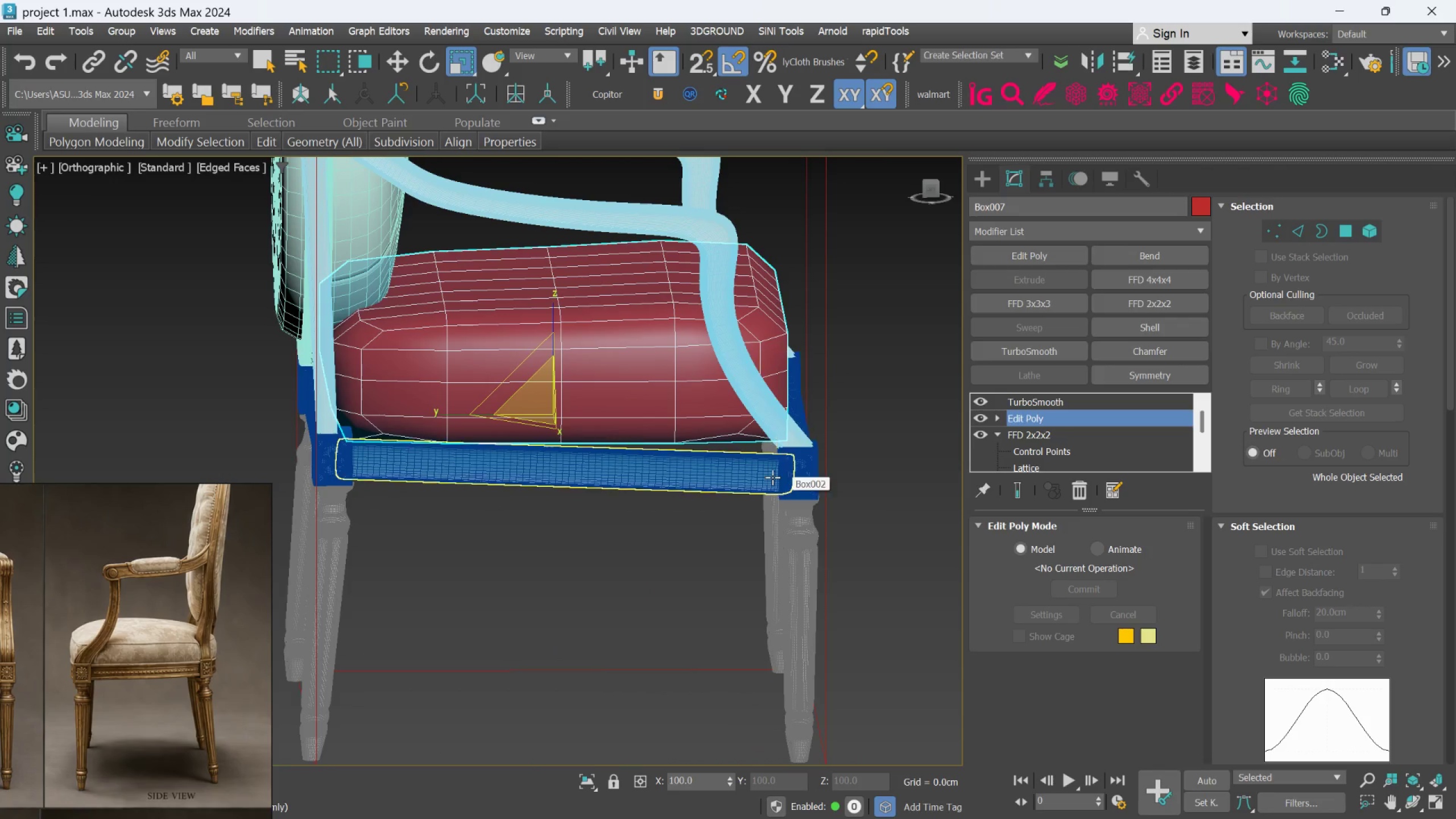 
scroll: coordinate [772, 476], scroll_direction: up, amount: 1.0
 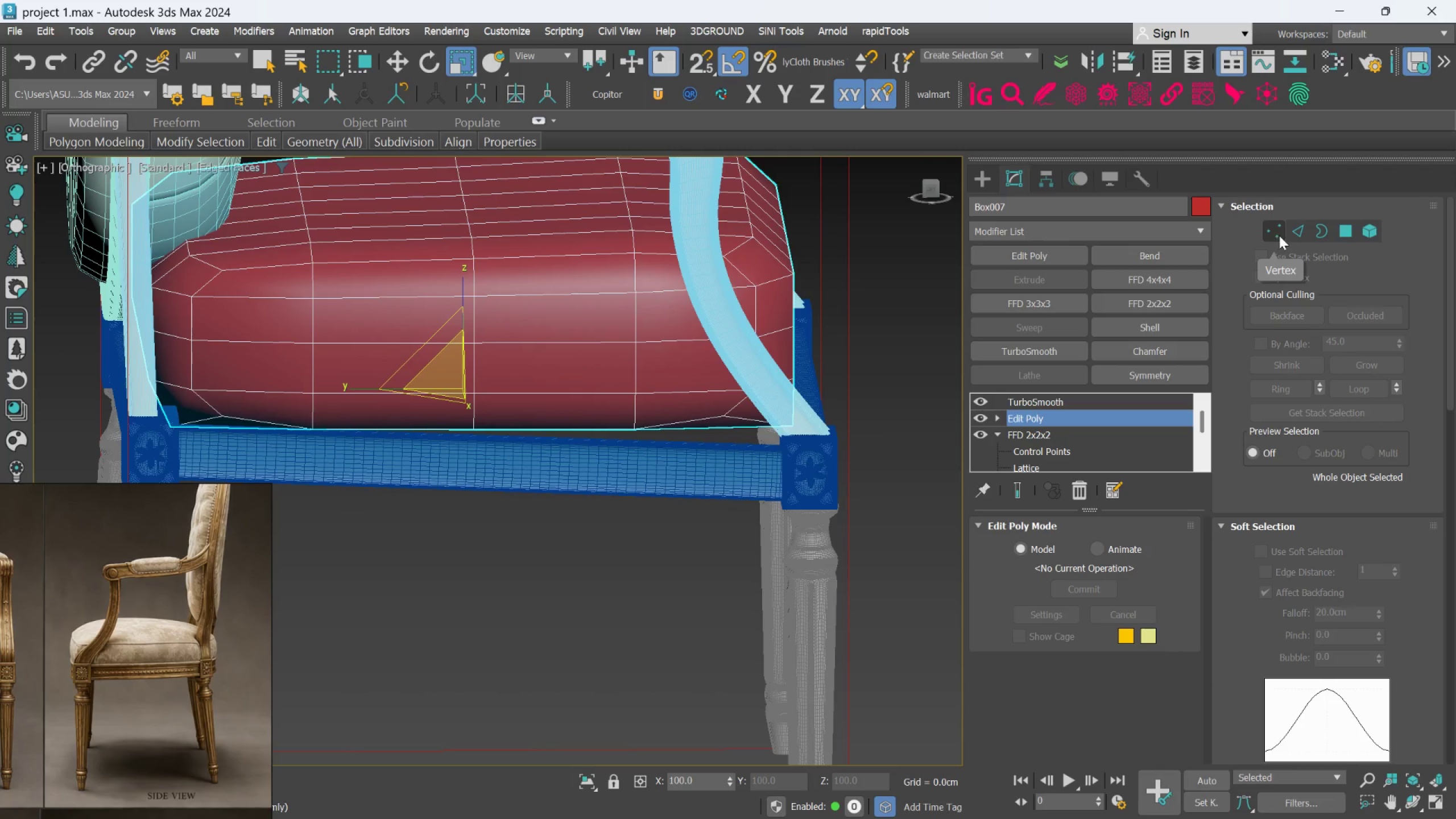 
left_click([1019, 491])
 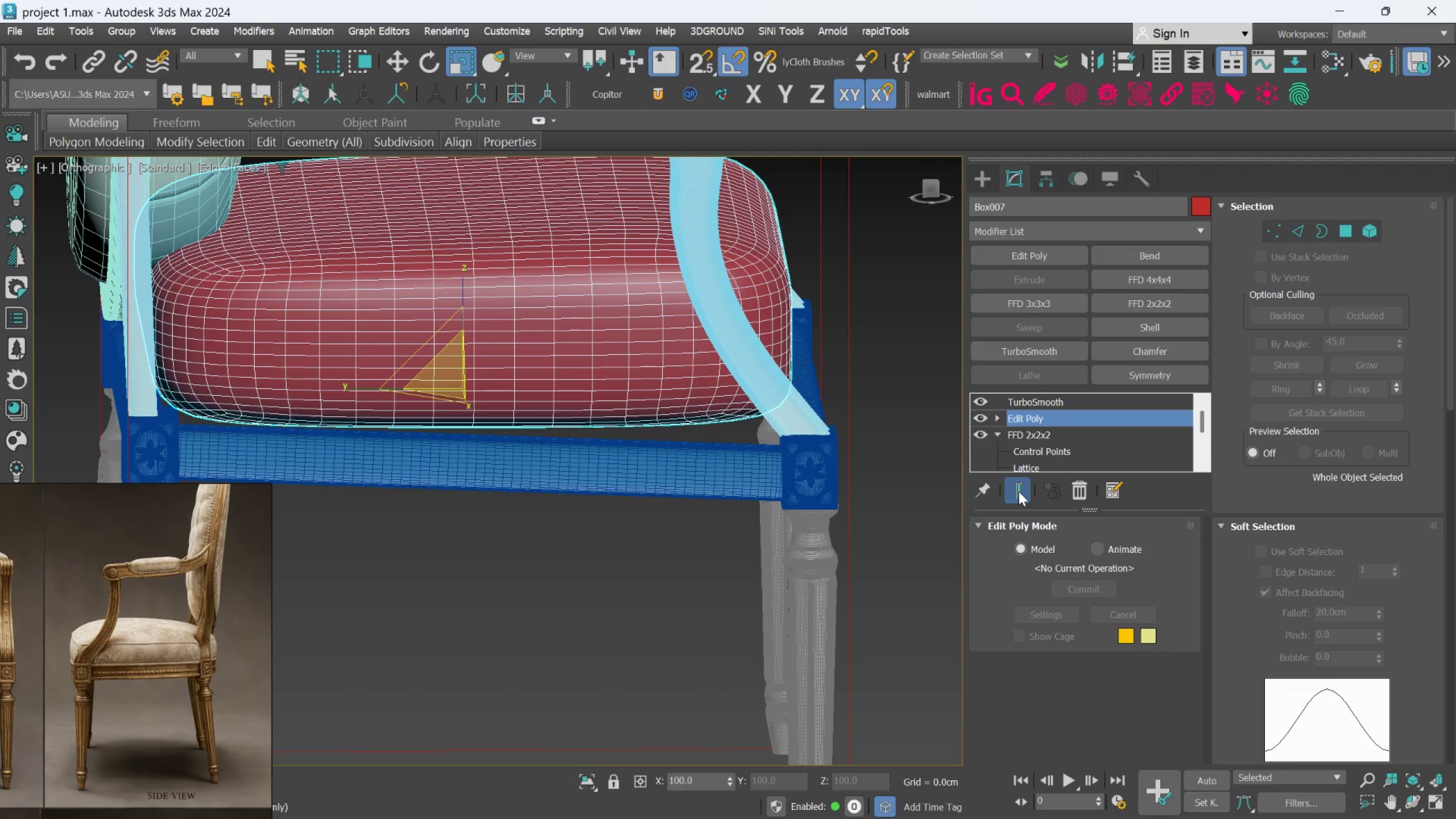 
left_click([1019, 491])
 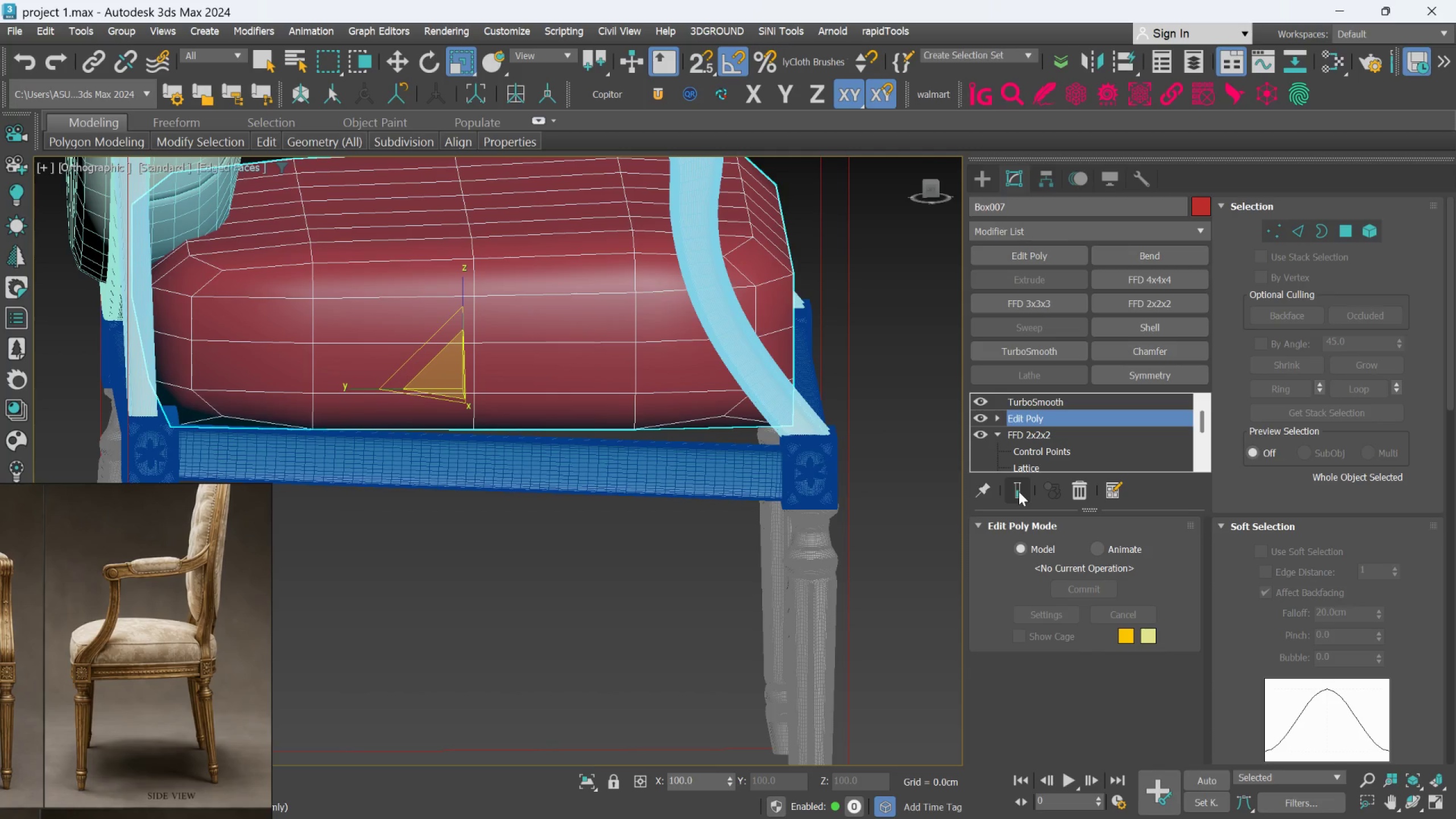 
left_click([1019, 491])
 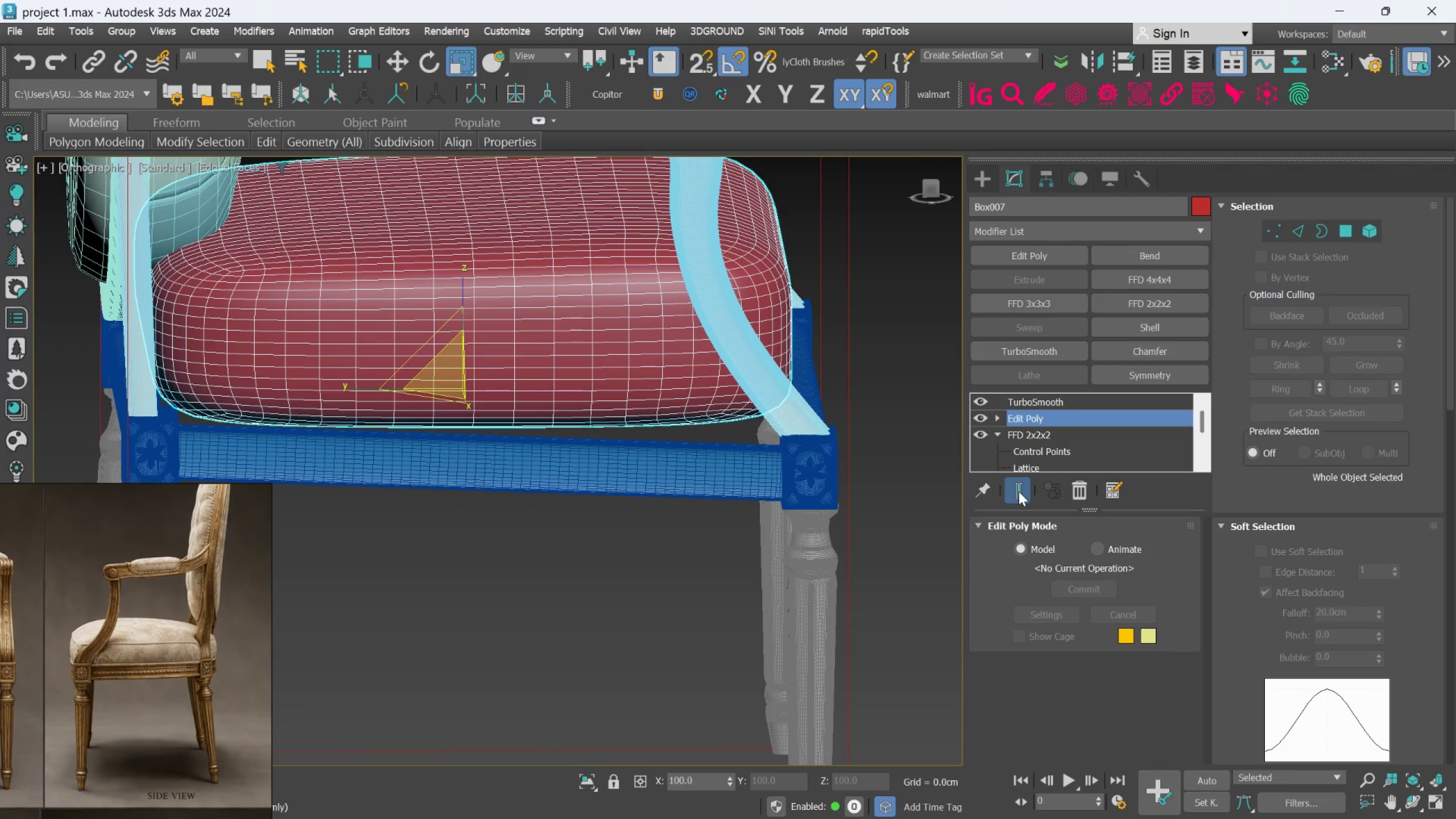 
left_click([1019, 491])
 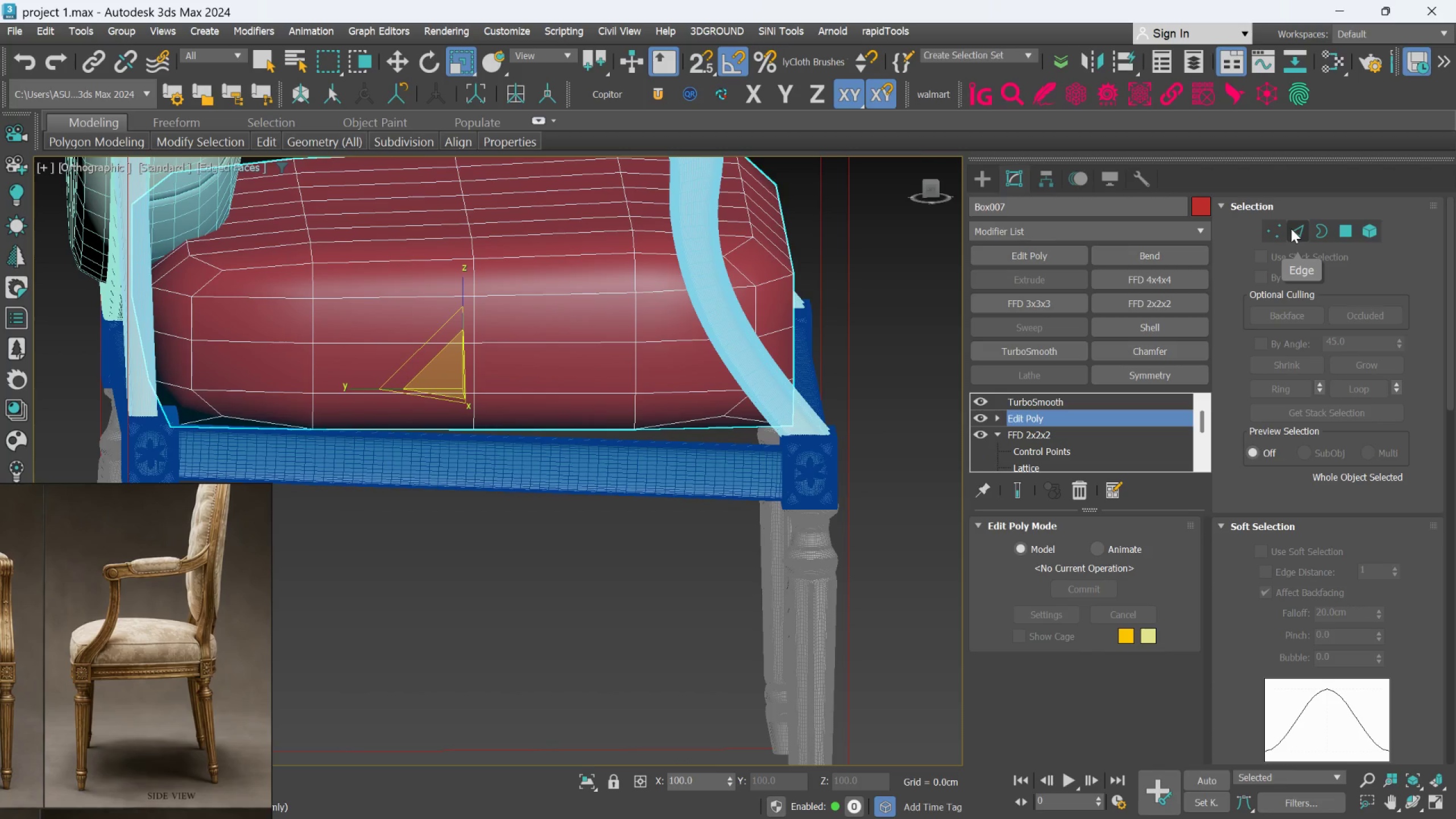 
wait(9.2)
 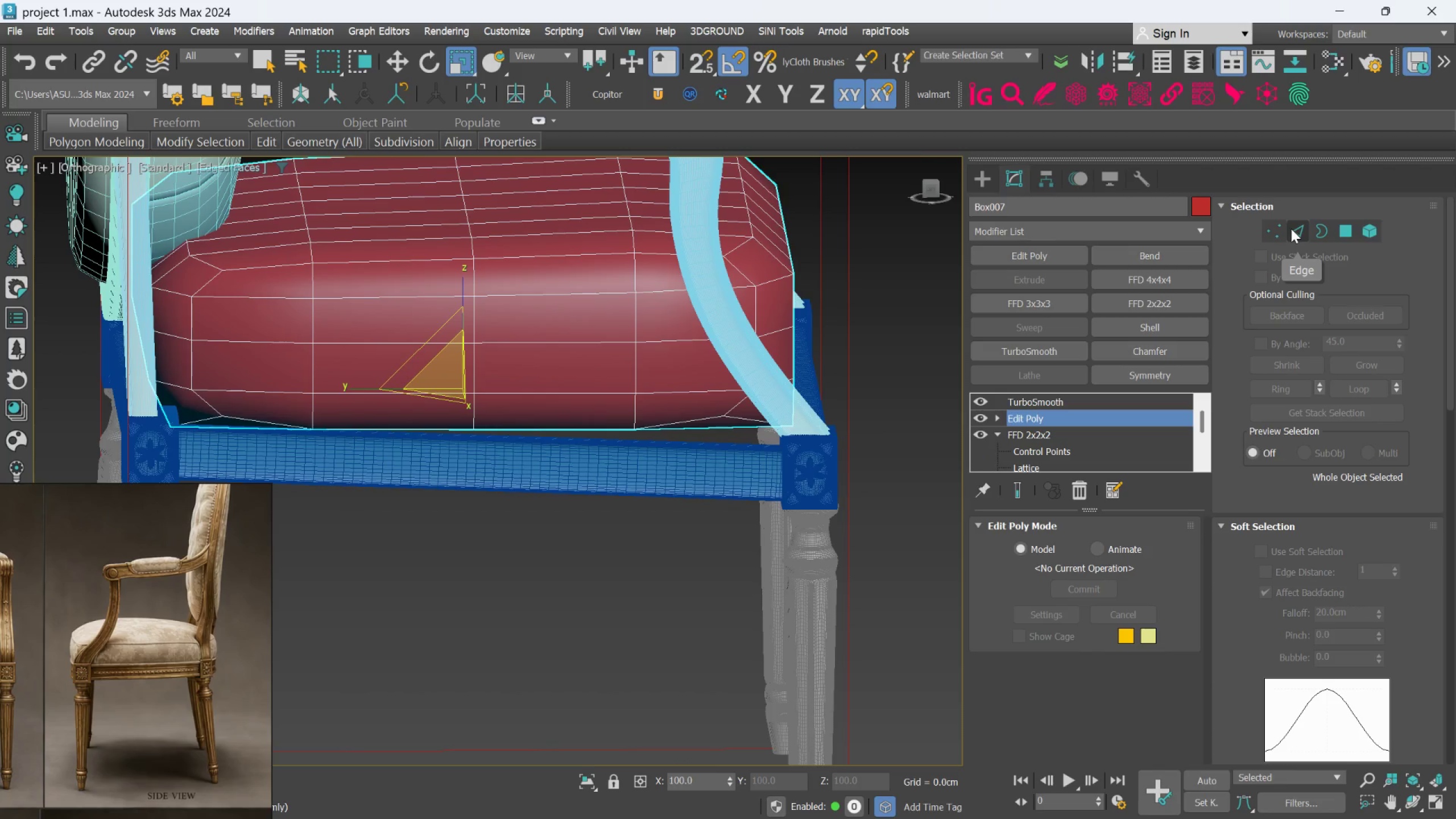 
left_click([1021, 491])
 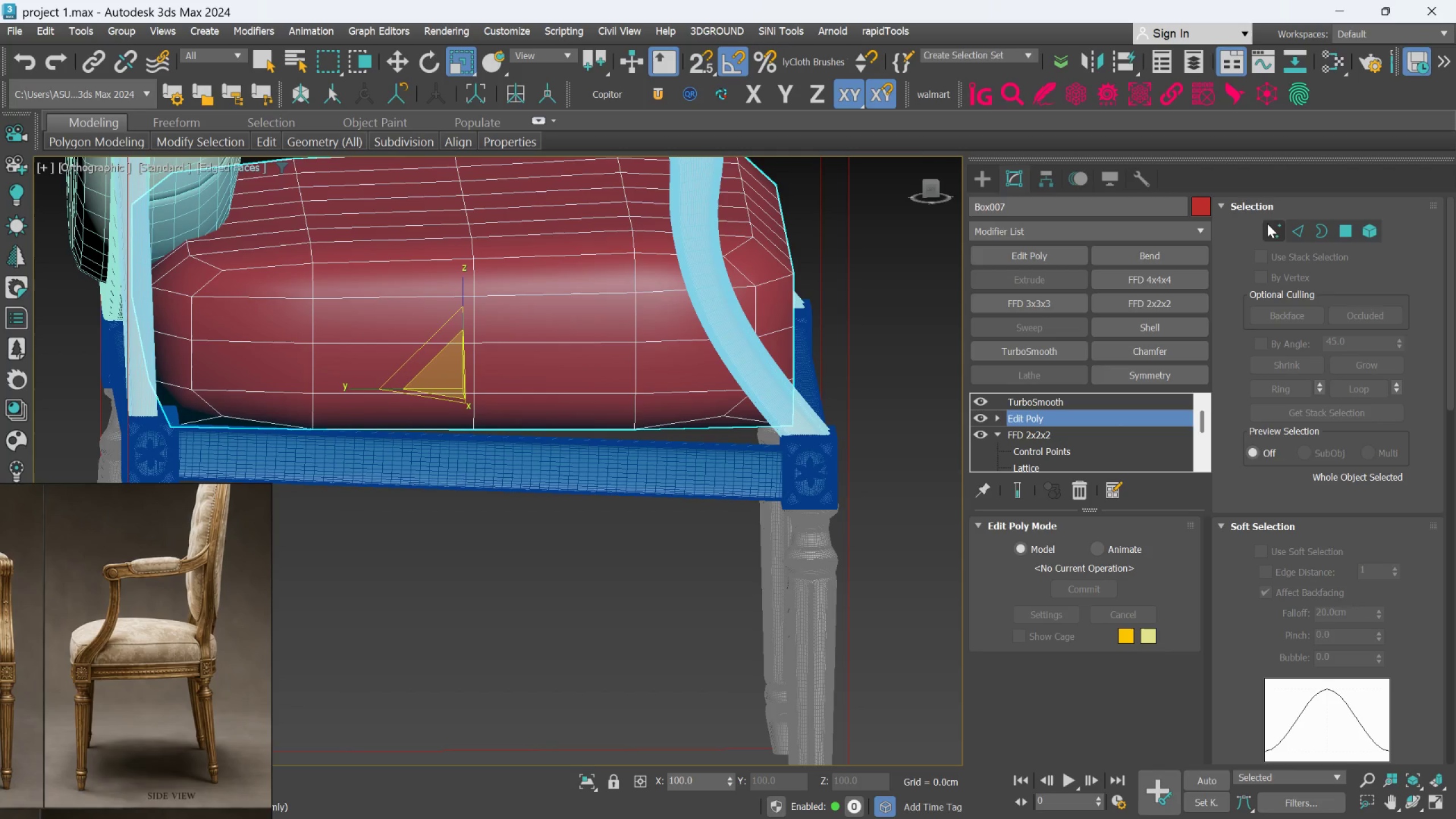 
scroll: coordinate [817, 429], scroll_direction: up, amount: 1.0
 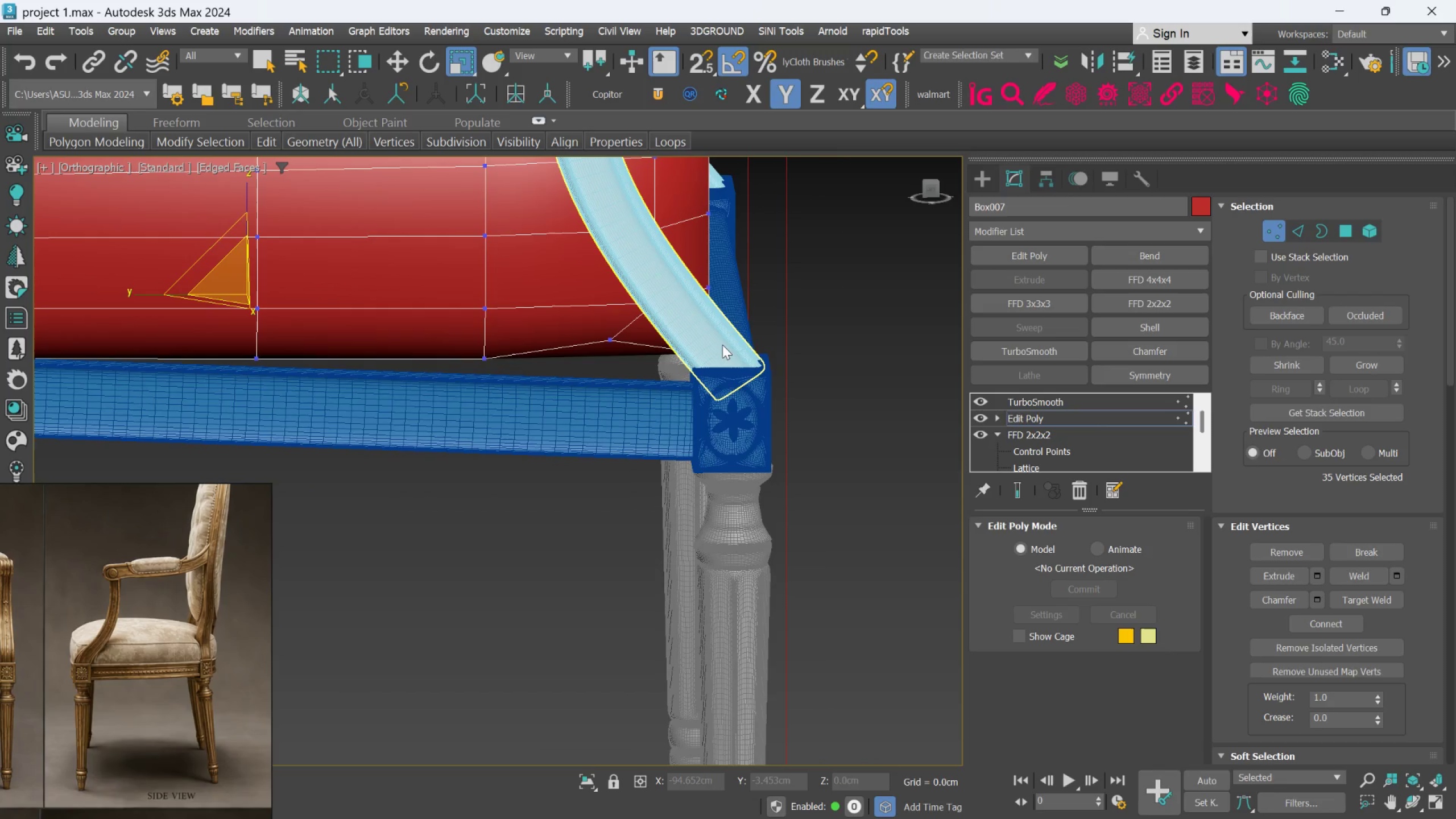 
scroll: coordinate [724, 351], scroll_direction: down, amount: 1.0
 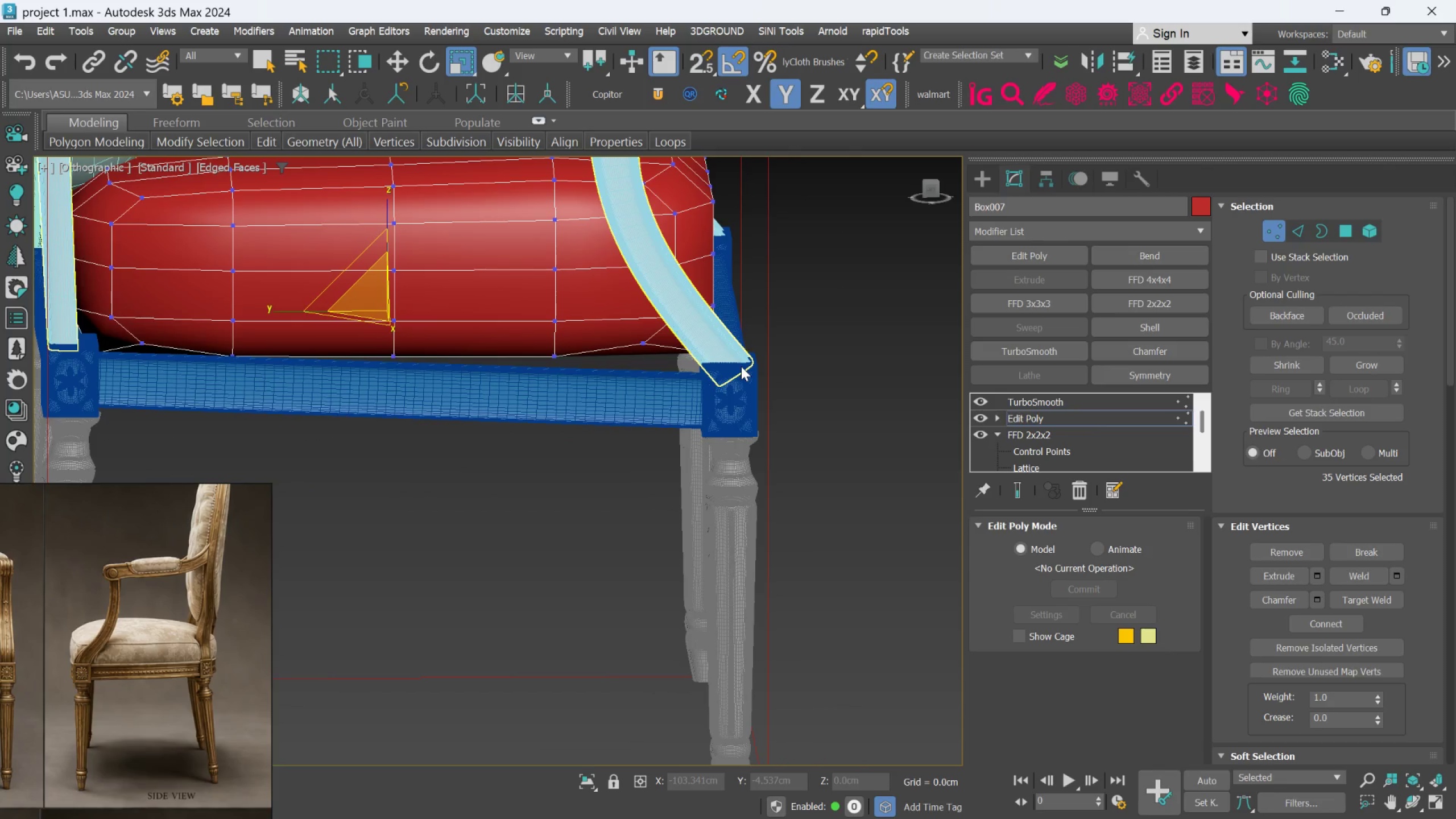 
hold_key(key=AltLeft, duration=0.95)
 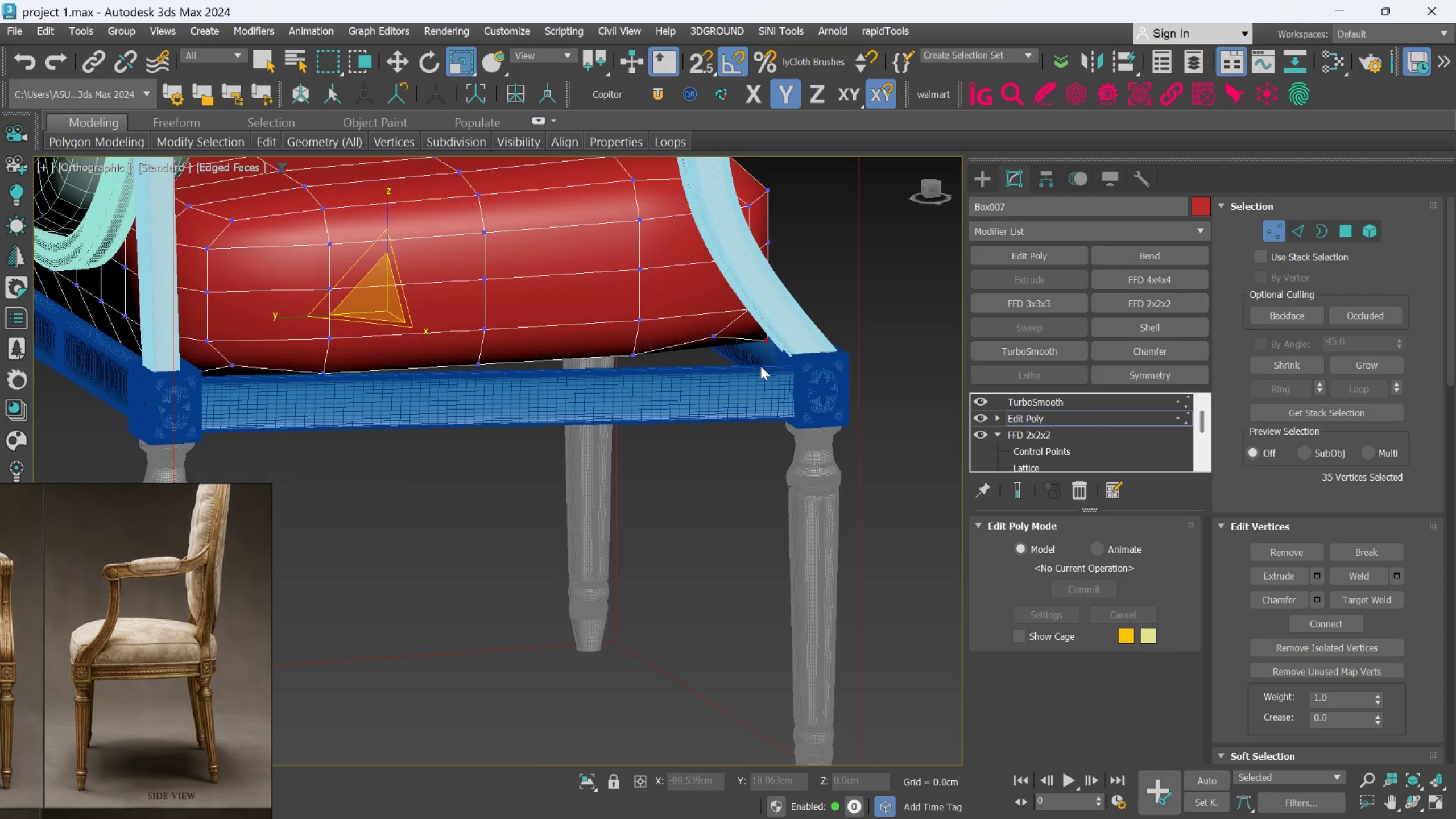 
hold_key(key=AltLeft, duration=0.75)
 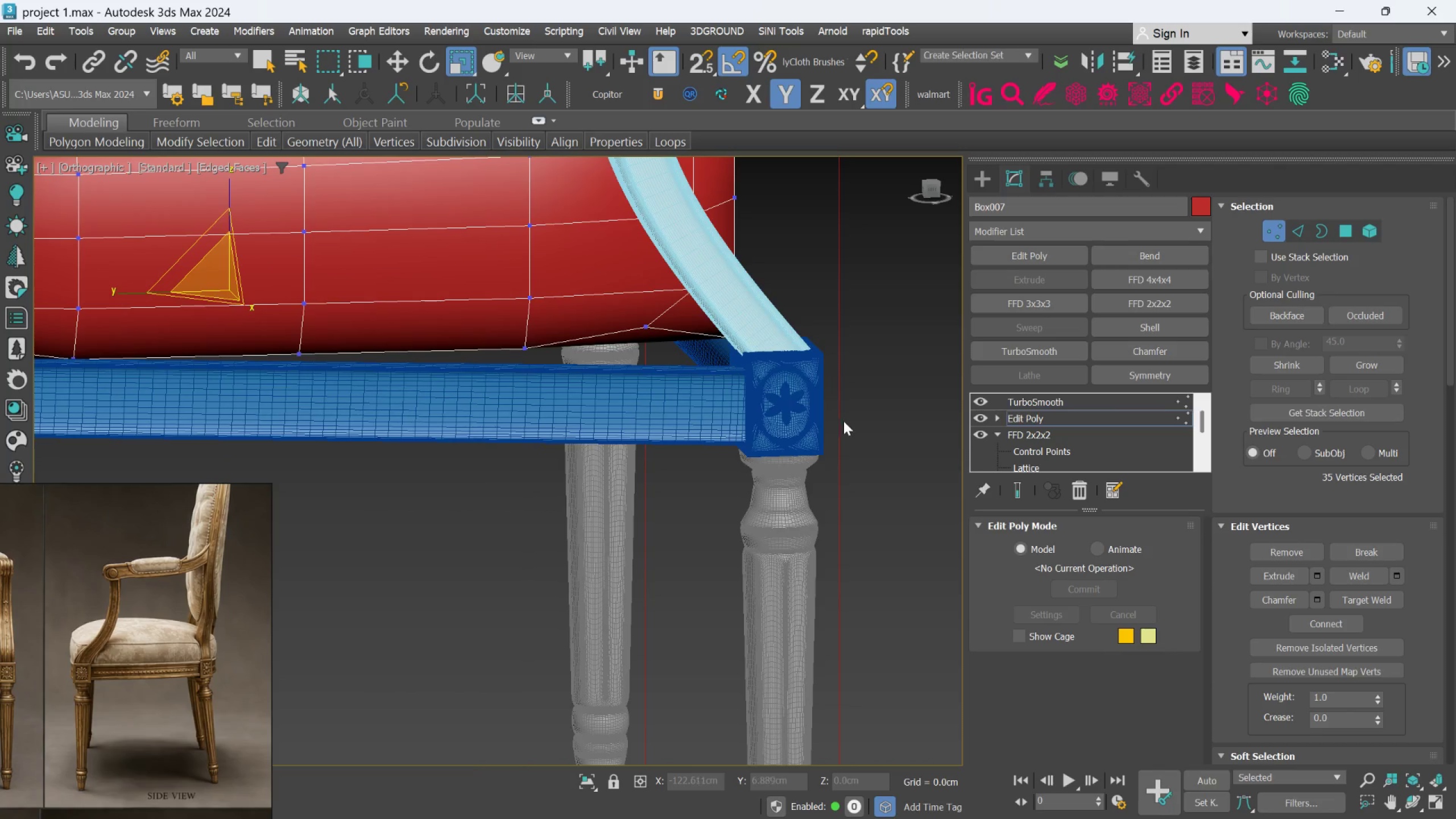 
scroll: coordinate [760, 366], scroll_direction: up, amount: 1.0
 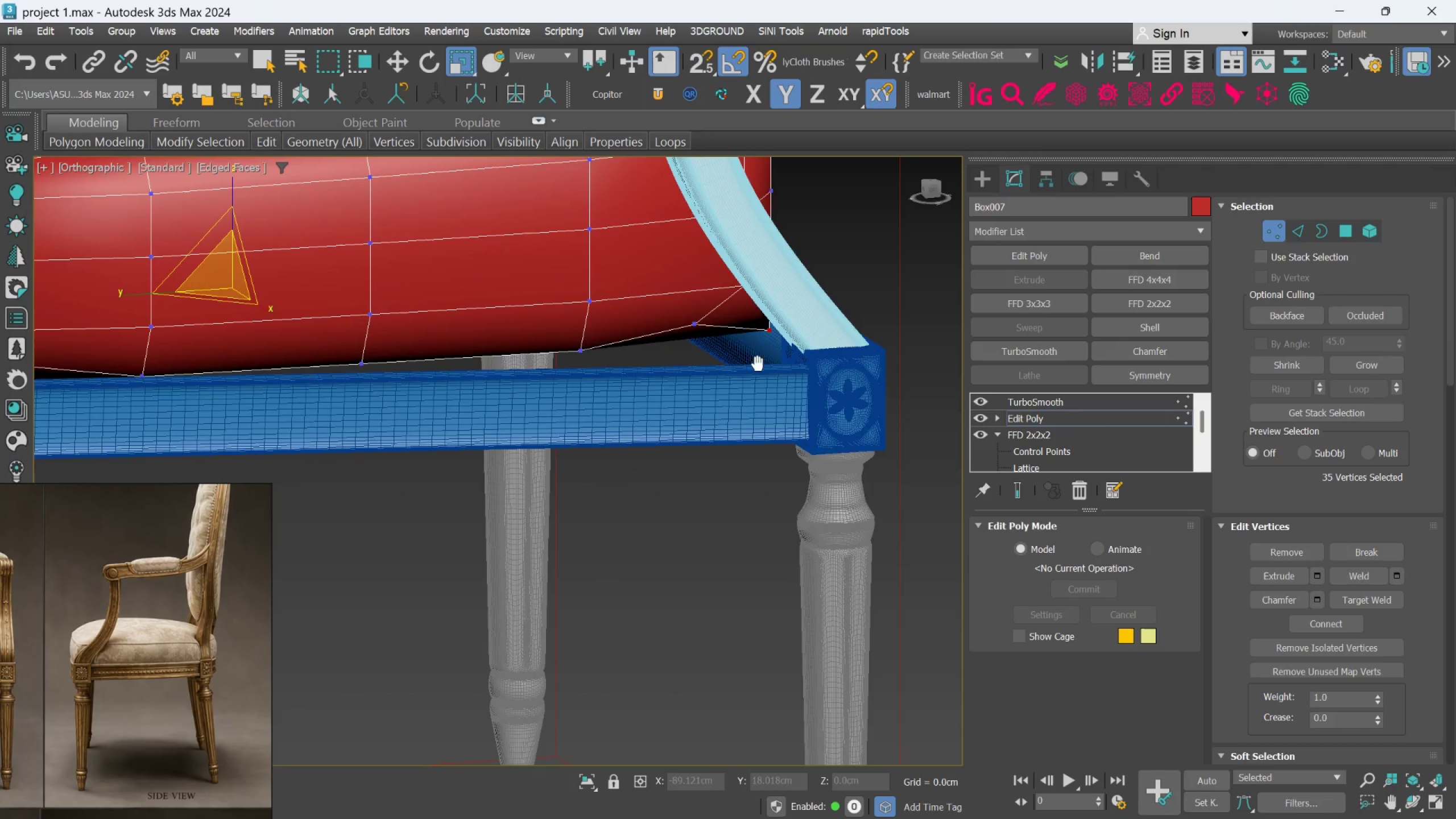 
left_click([859, 427])
 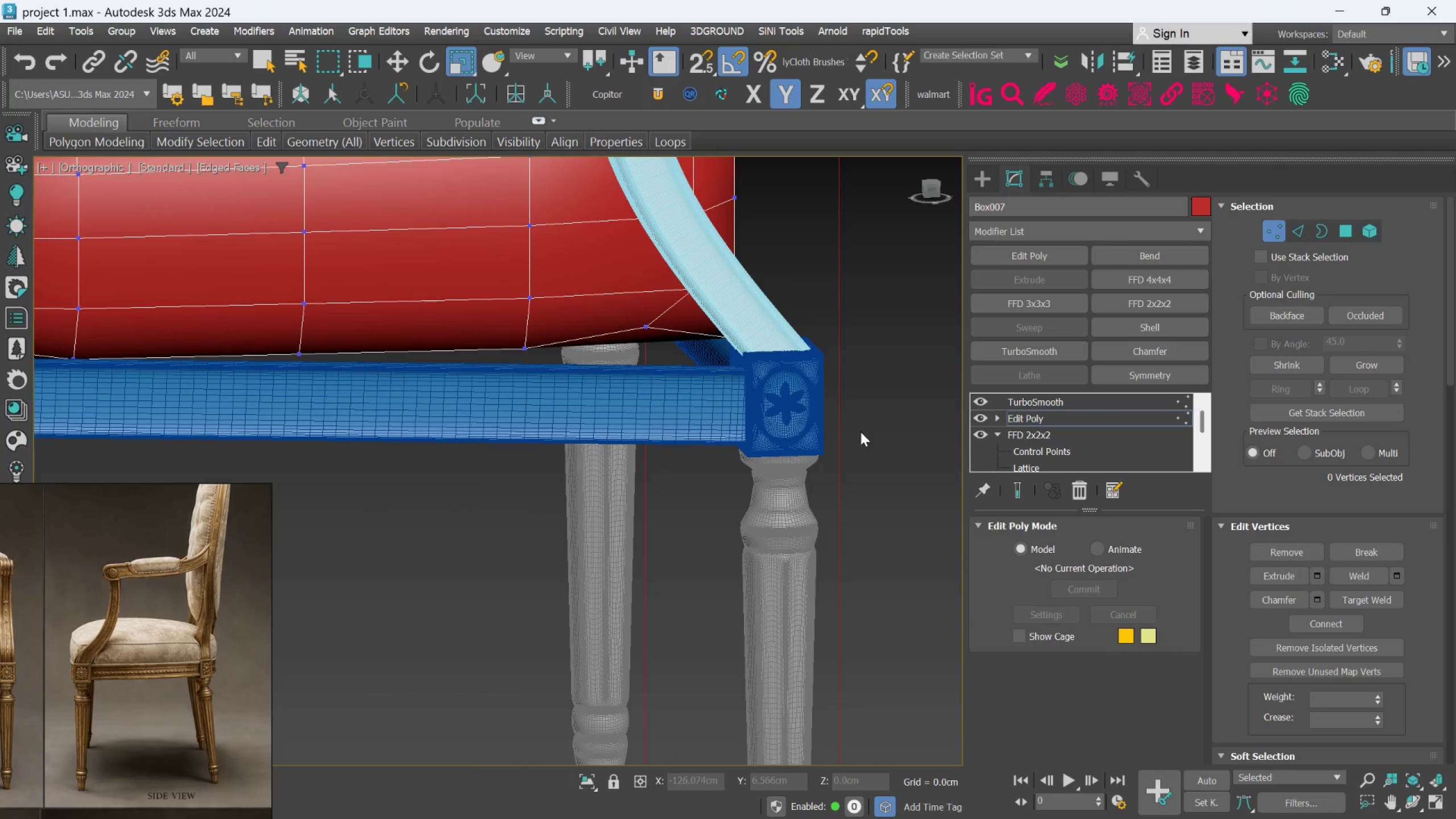 
left_click_drag(start_coordinate=[861, 432], to_coordinate=[618, 313])
 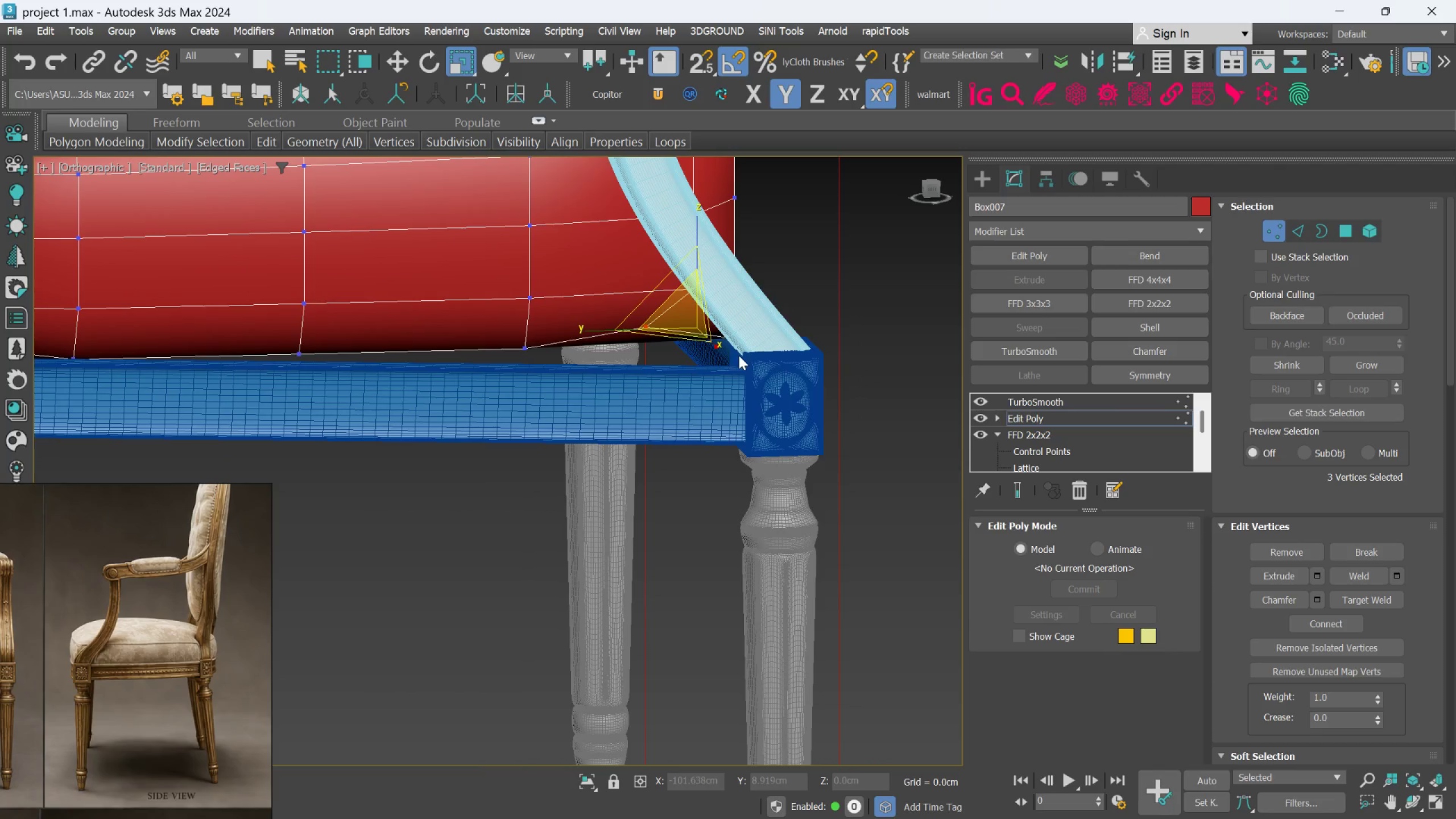 
hold_key(key=AltLeft, duration=0.45)
 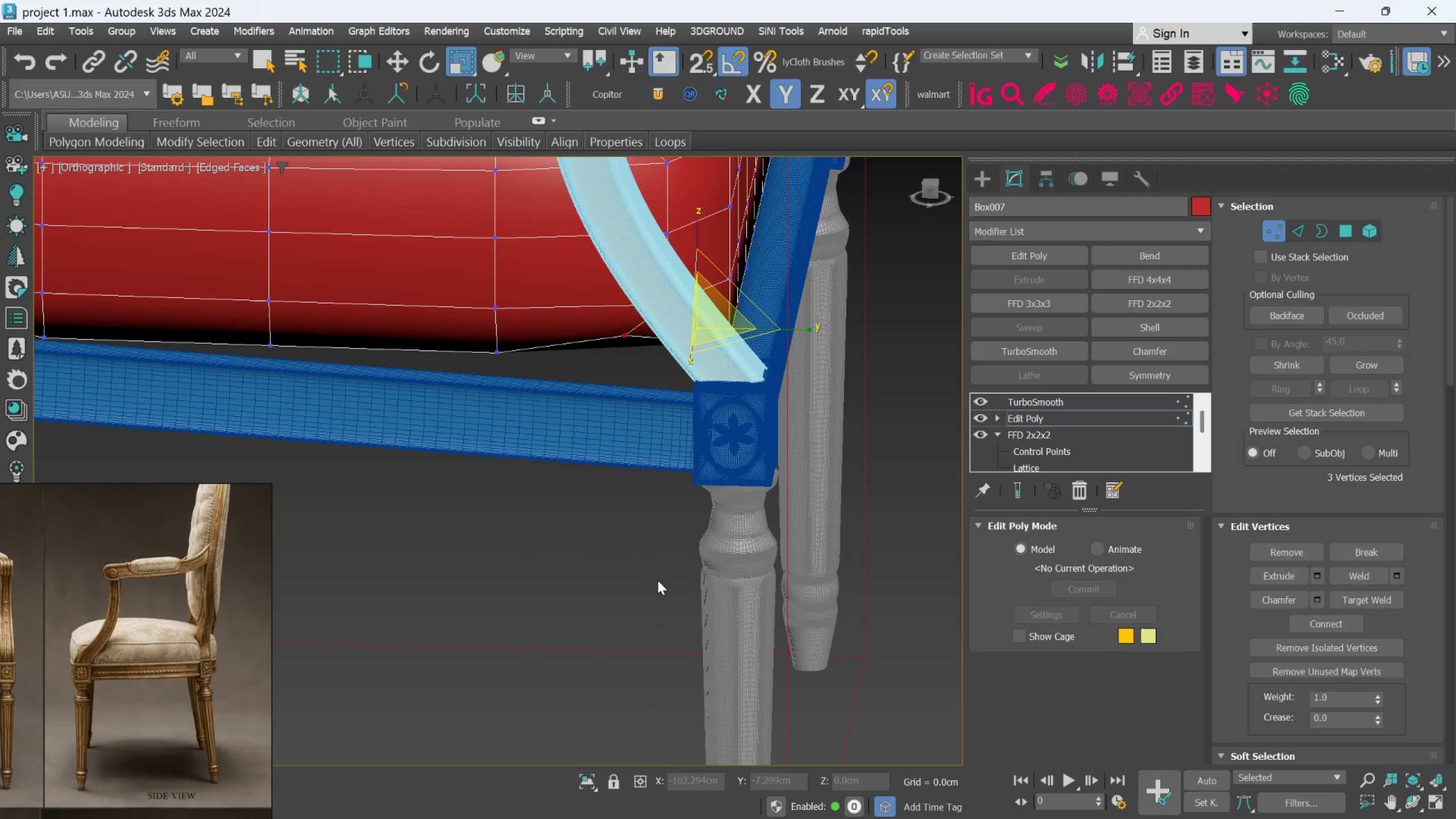 
key(L)
 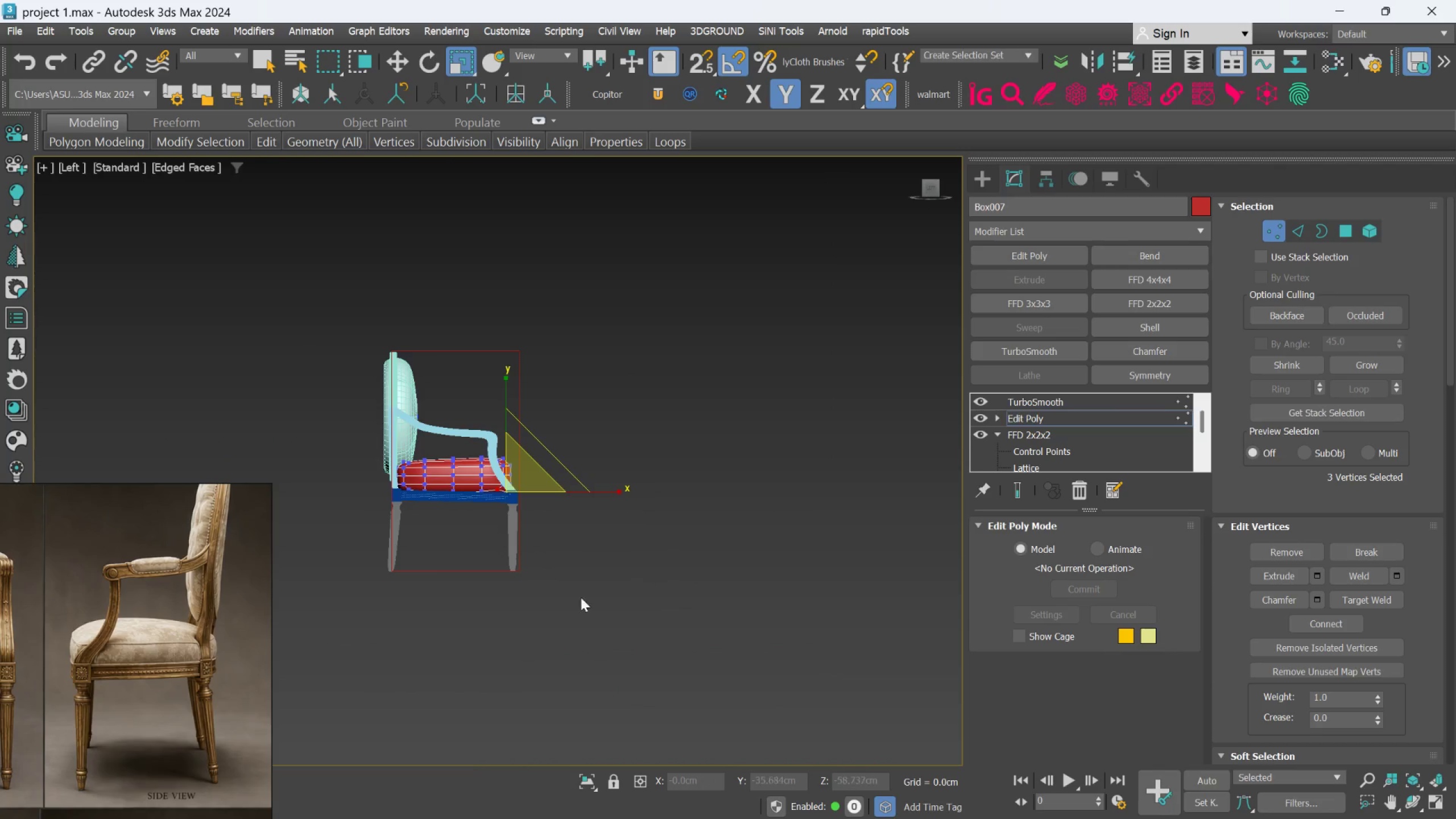 
scroll: coordinate [537, 322], scroll_direction: up, amount: 7.0
 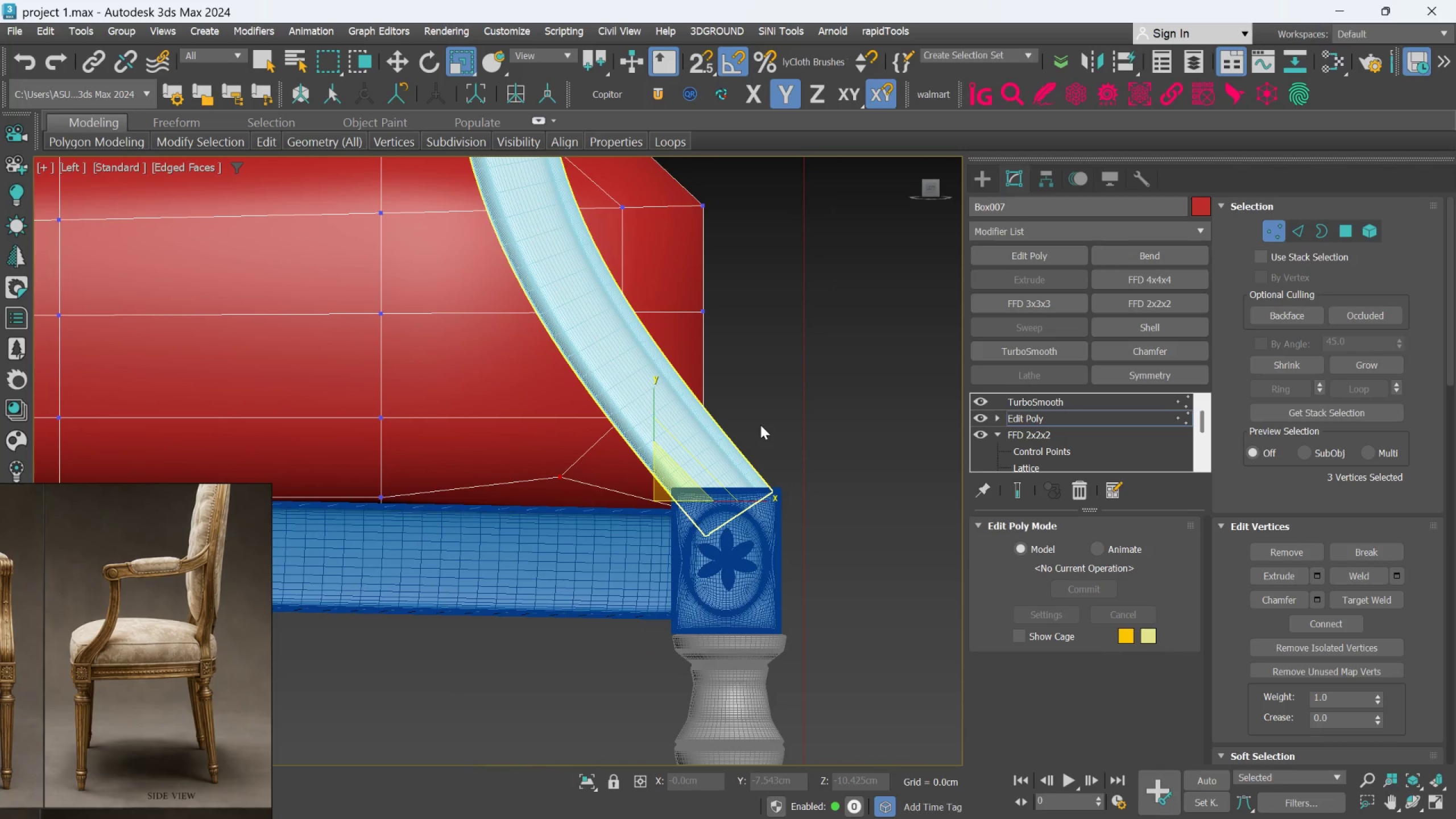 
key(W)
 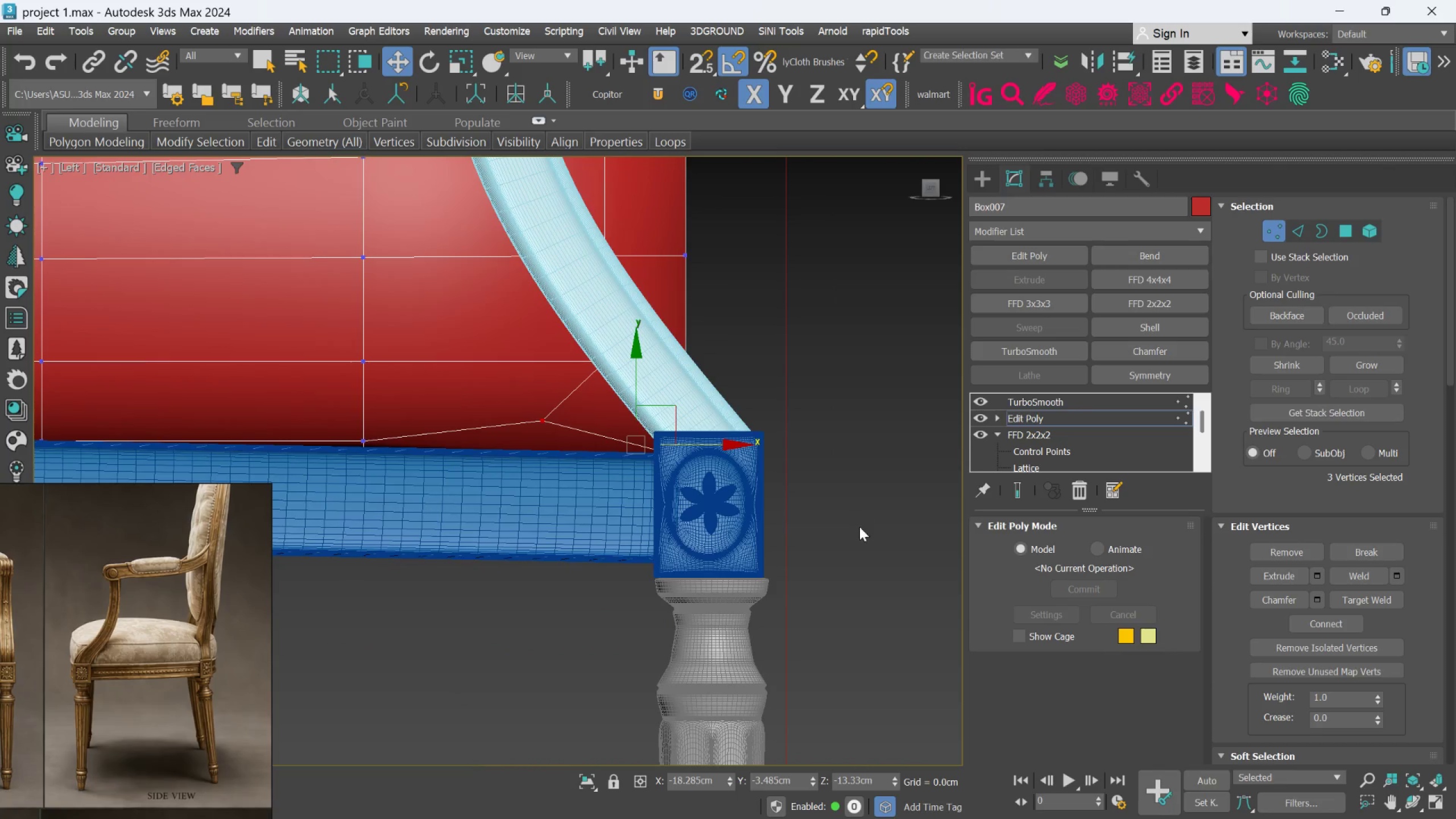 
left_click_drag(start_coordinate=[861, 599], to_coordinate=[487, 395])
 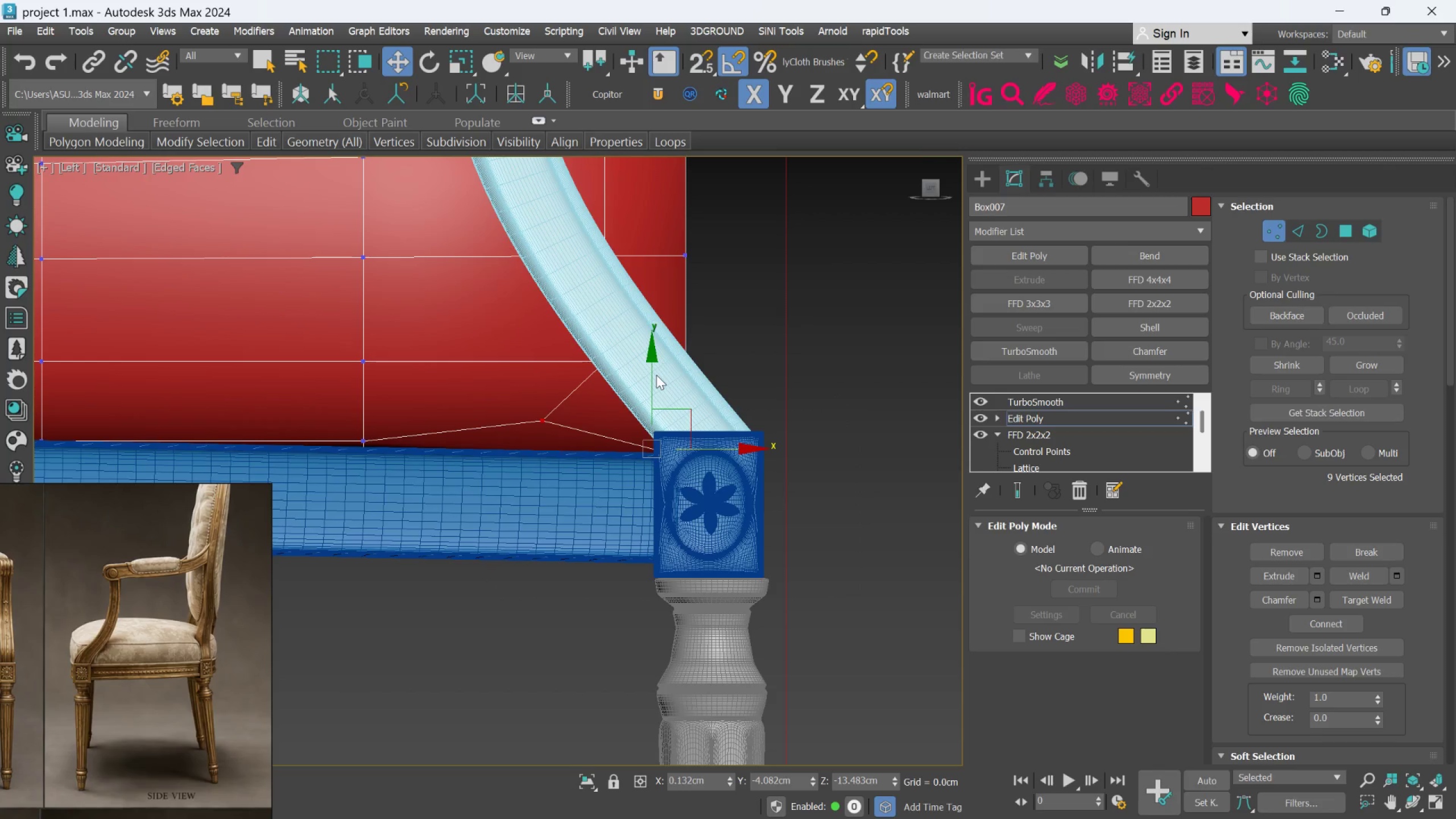 
left_click_drag(start_coordinate=[651, 381], to_coordinate=[655, 392])
 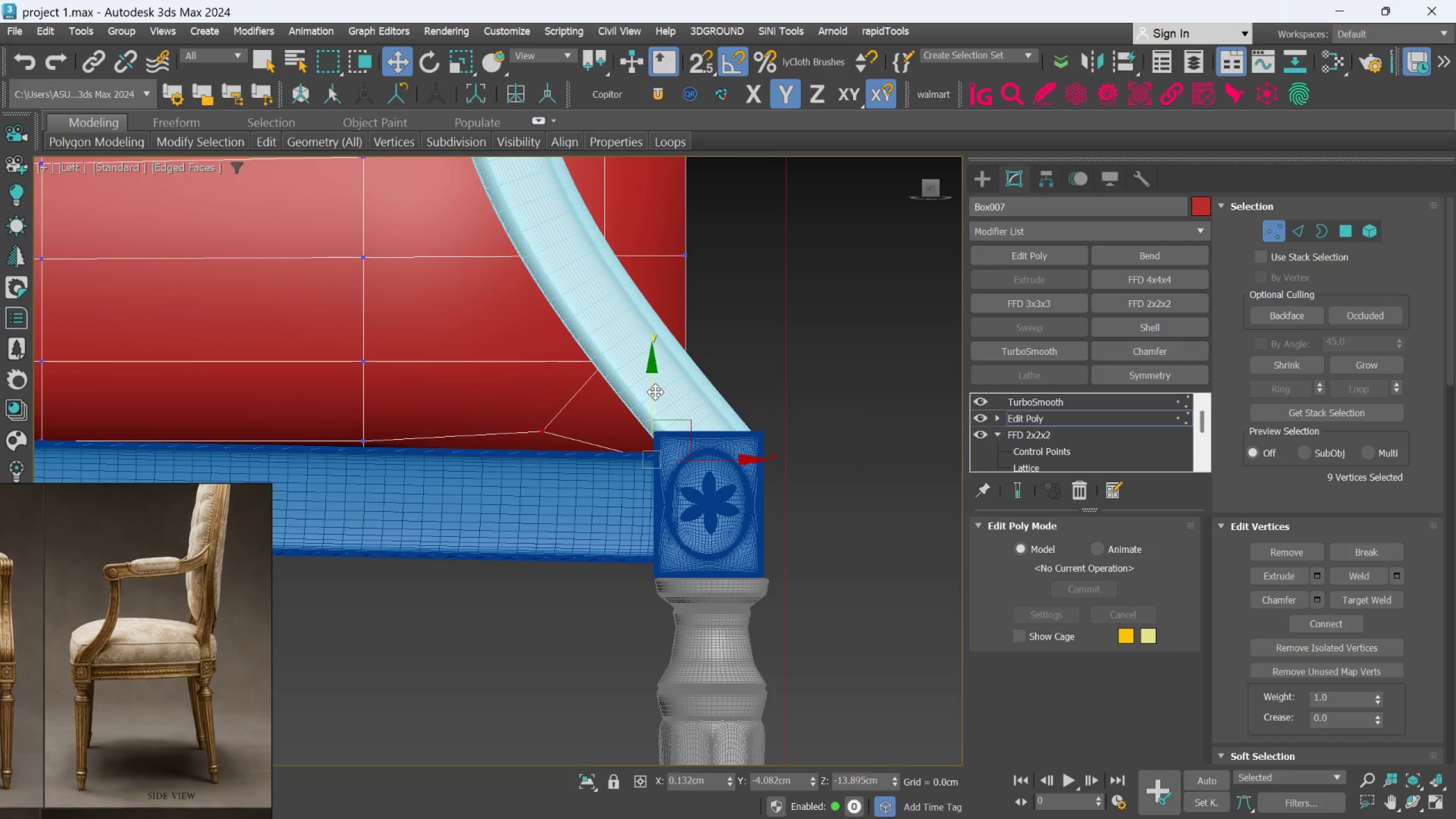 
hold_key(key=AltLeft, duration=1.5)
 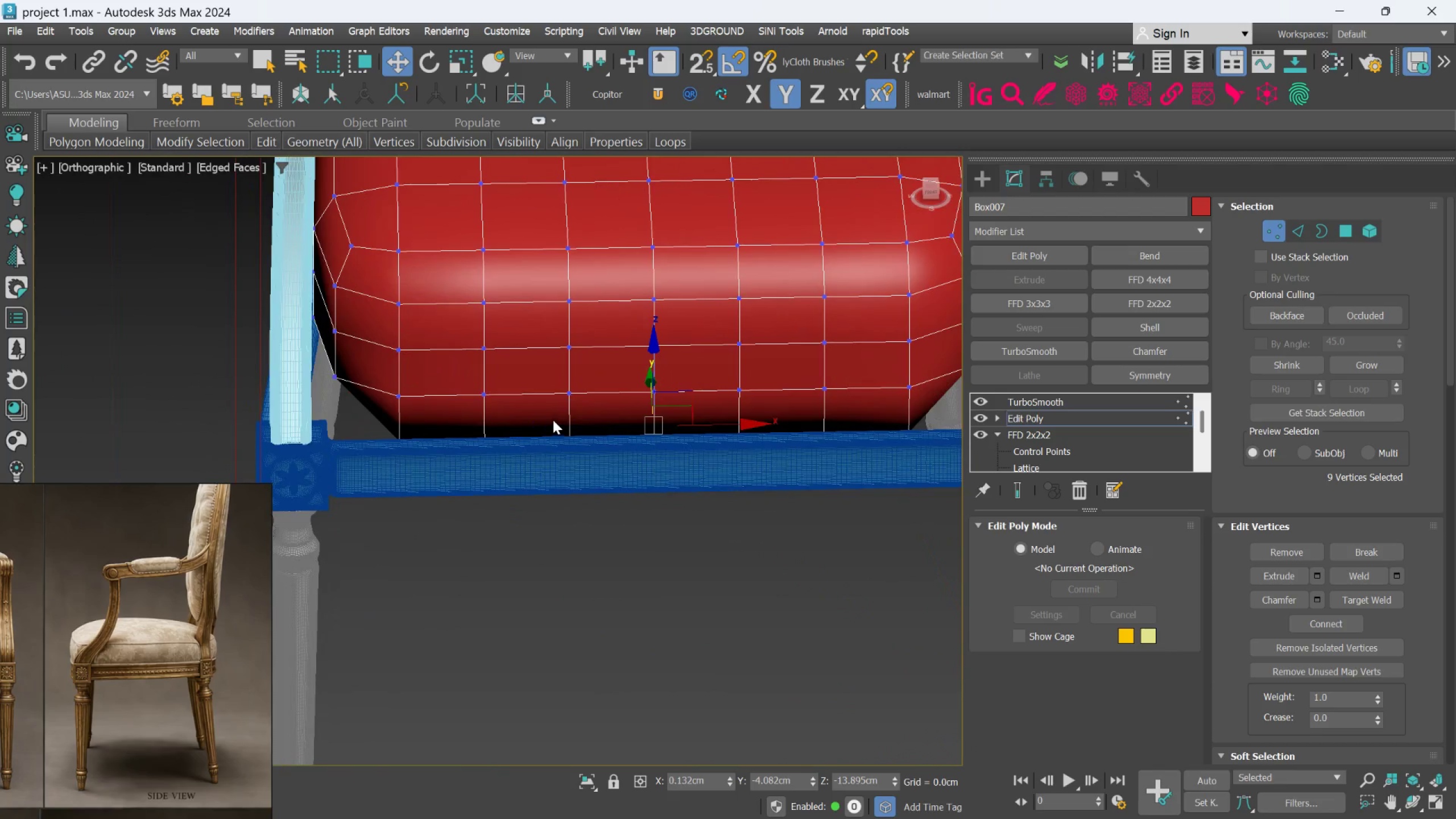 
scroll: coordinate [655, 392], scroll_direction: down, amount: 2.0
 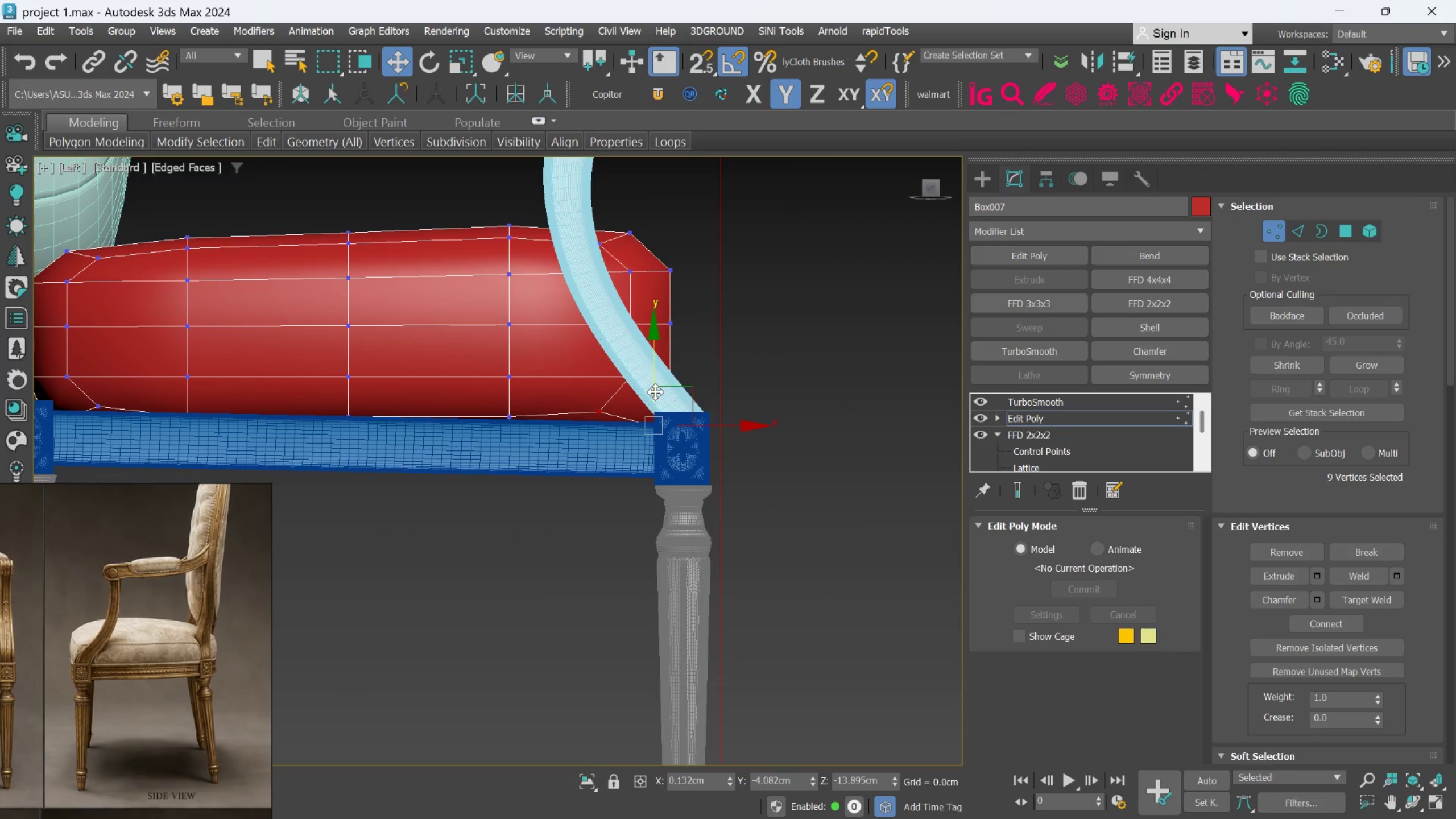 
hold_key(key=AltLeft, duration=0.41)
 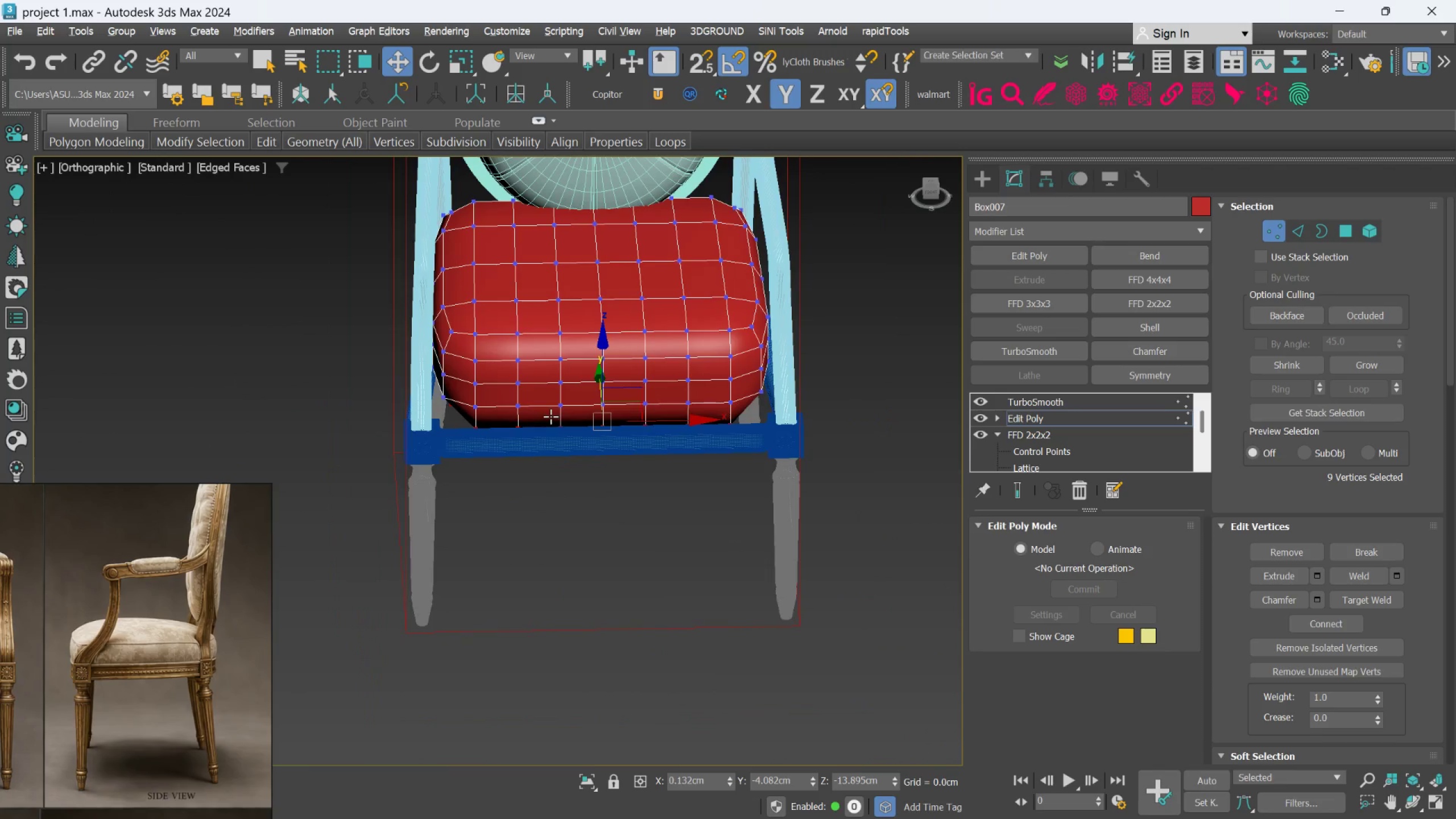 
hold_key(key=AltLeft, duration=1.12)
scroll: coordinate [552, 417], scroll_direction: down, amount: 2.0
 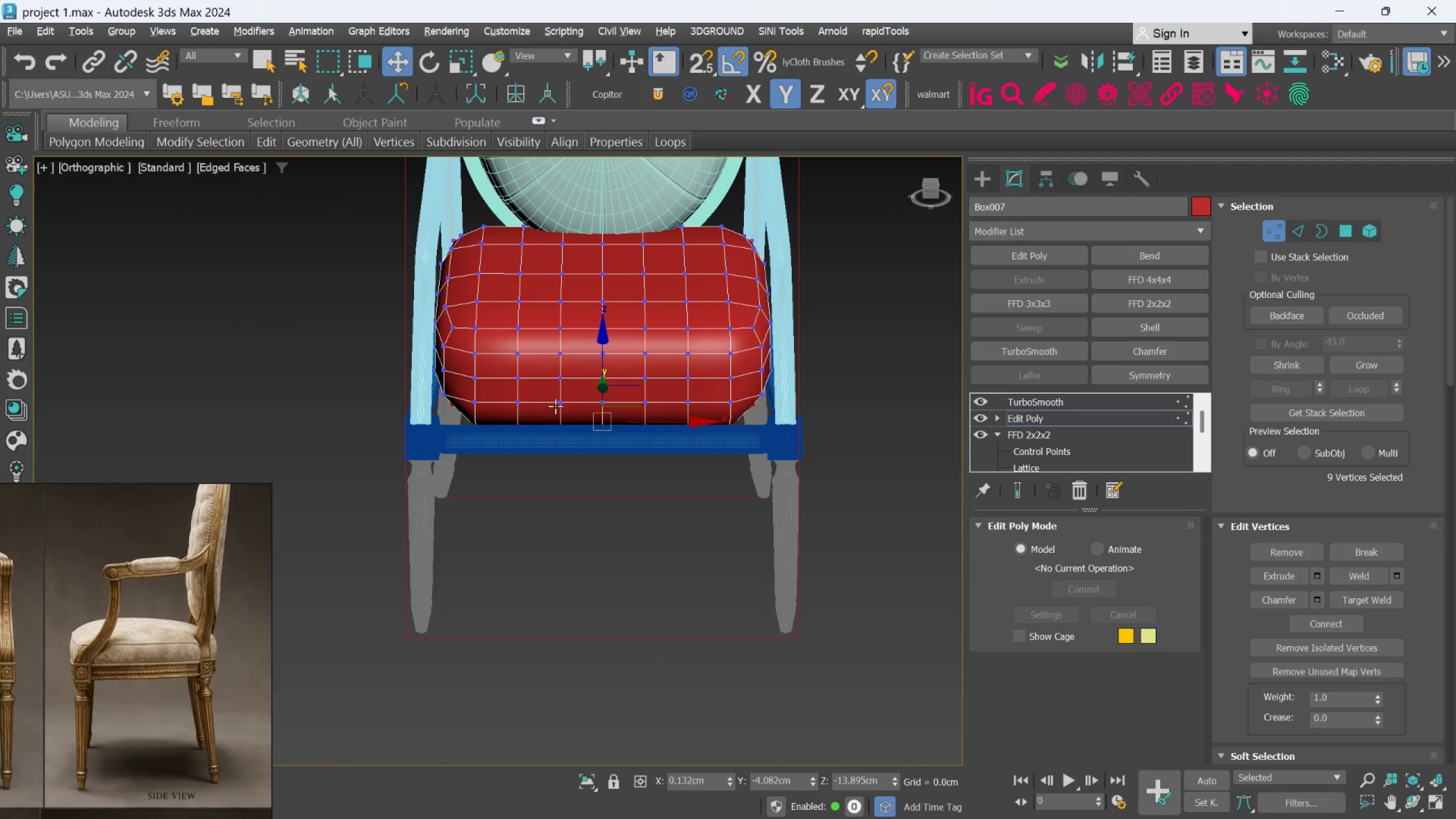 
scroll: coordinate [651, 386], scroll_direction: up, amount: 2.0
 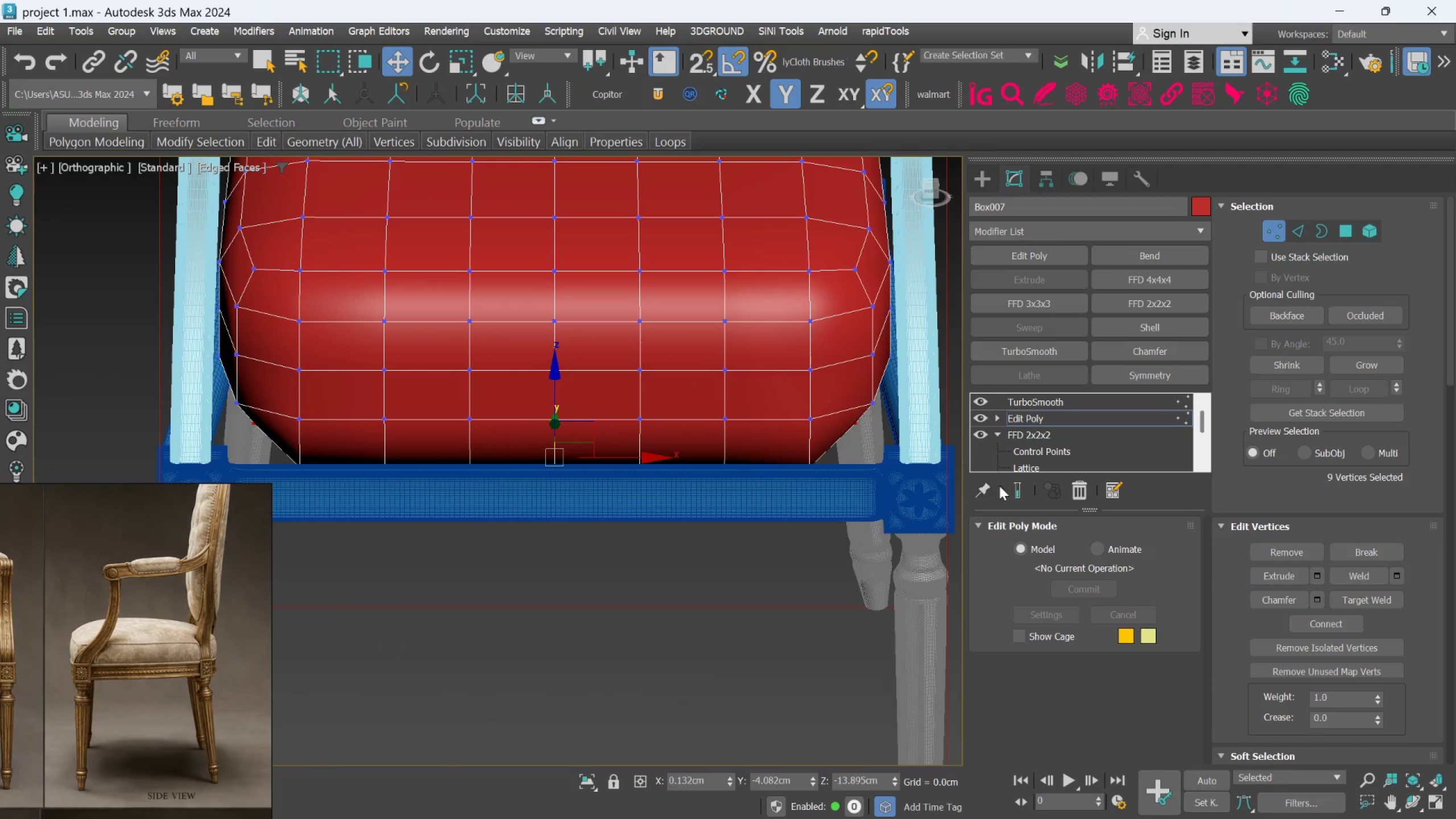 
left_click([1010, 490])
 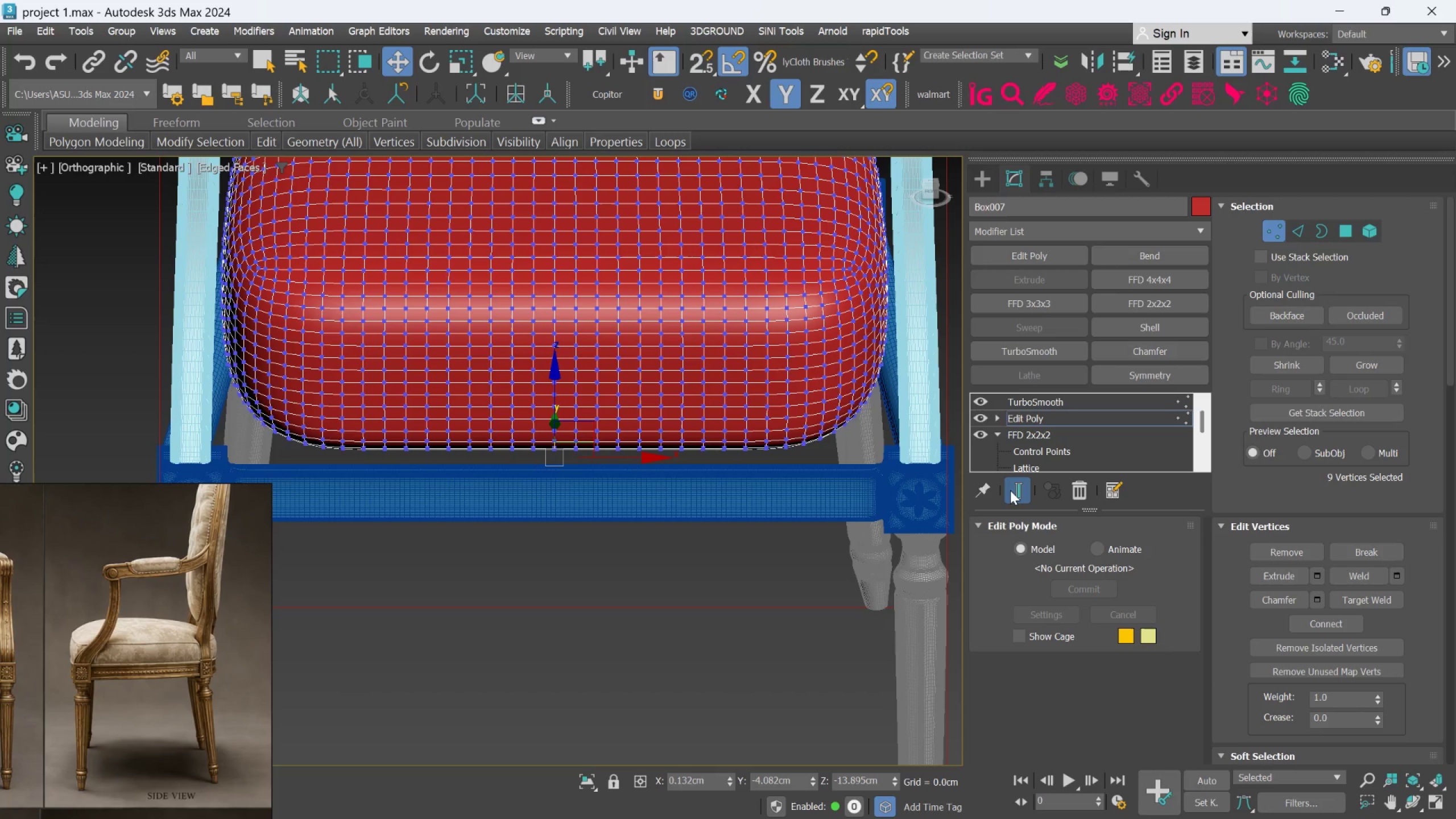 
left_click([1010, 490])
 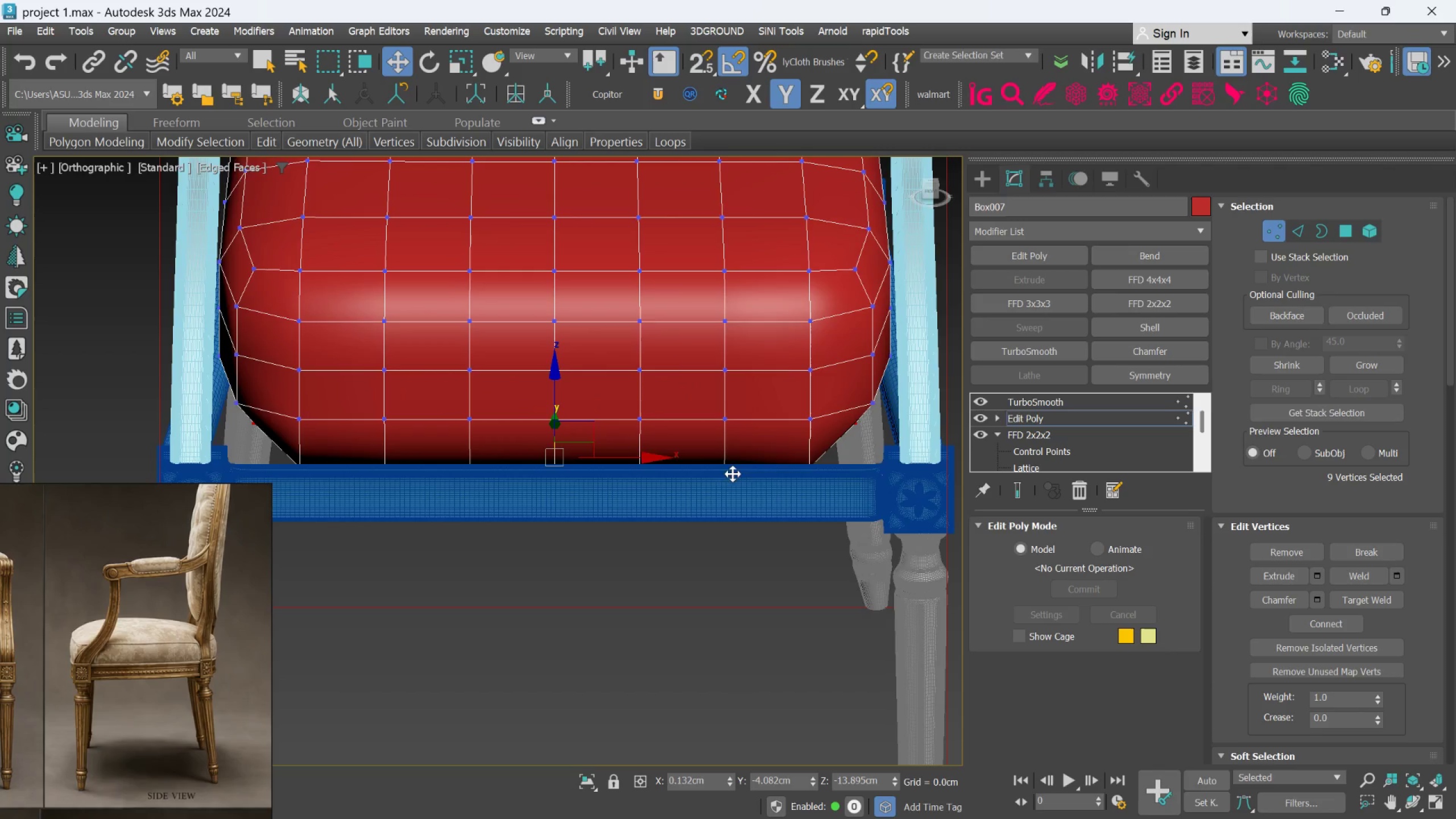 
hold_key(key=AltLeft, duration=0.55)
 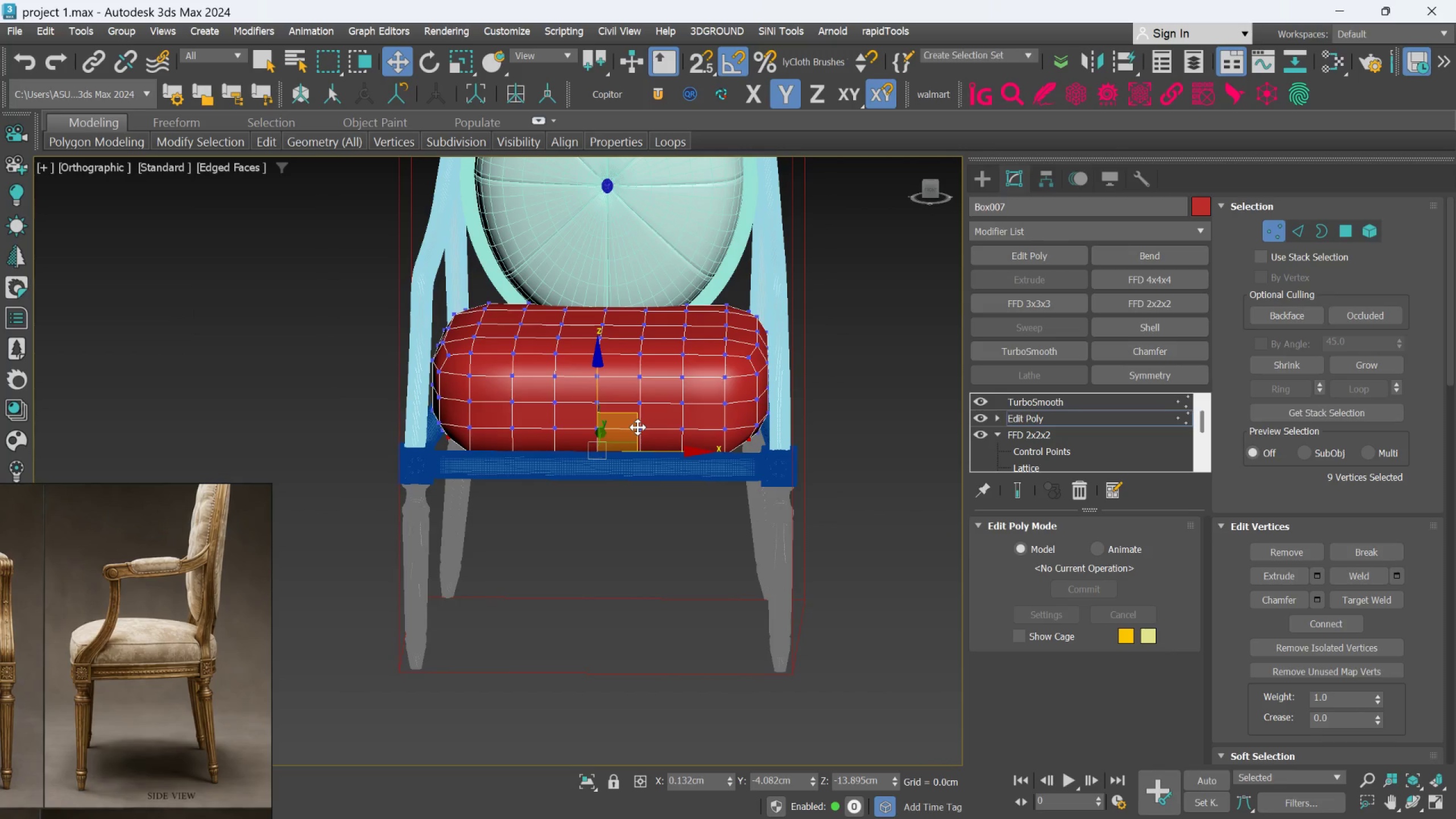 
scroll: coordinate [640, 443], scroll_direction: down, amount: 2.0
 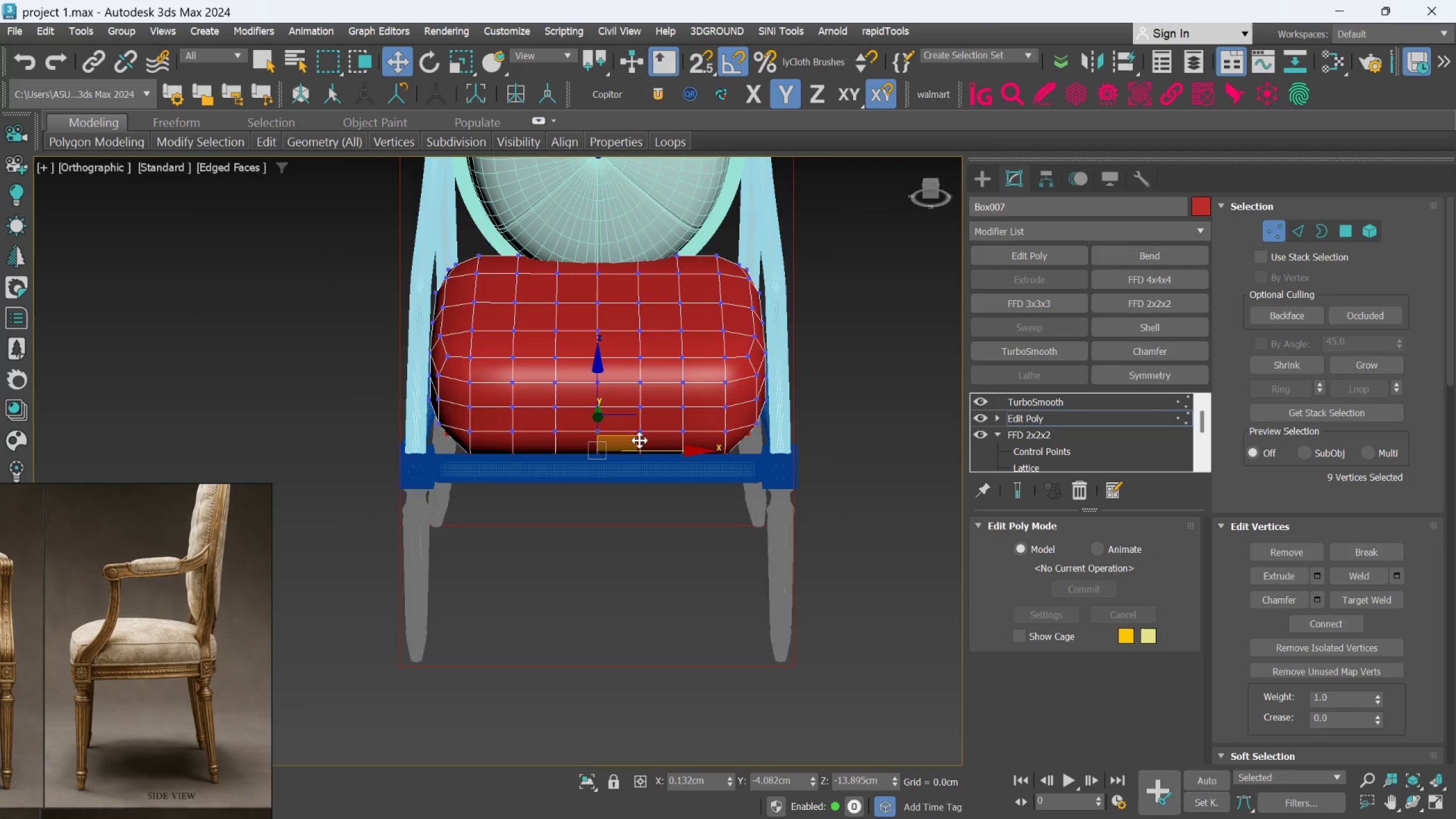 
key(F)
 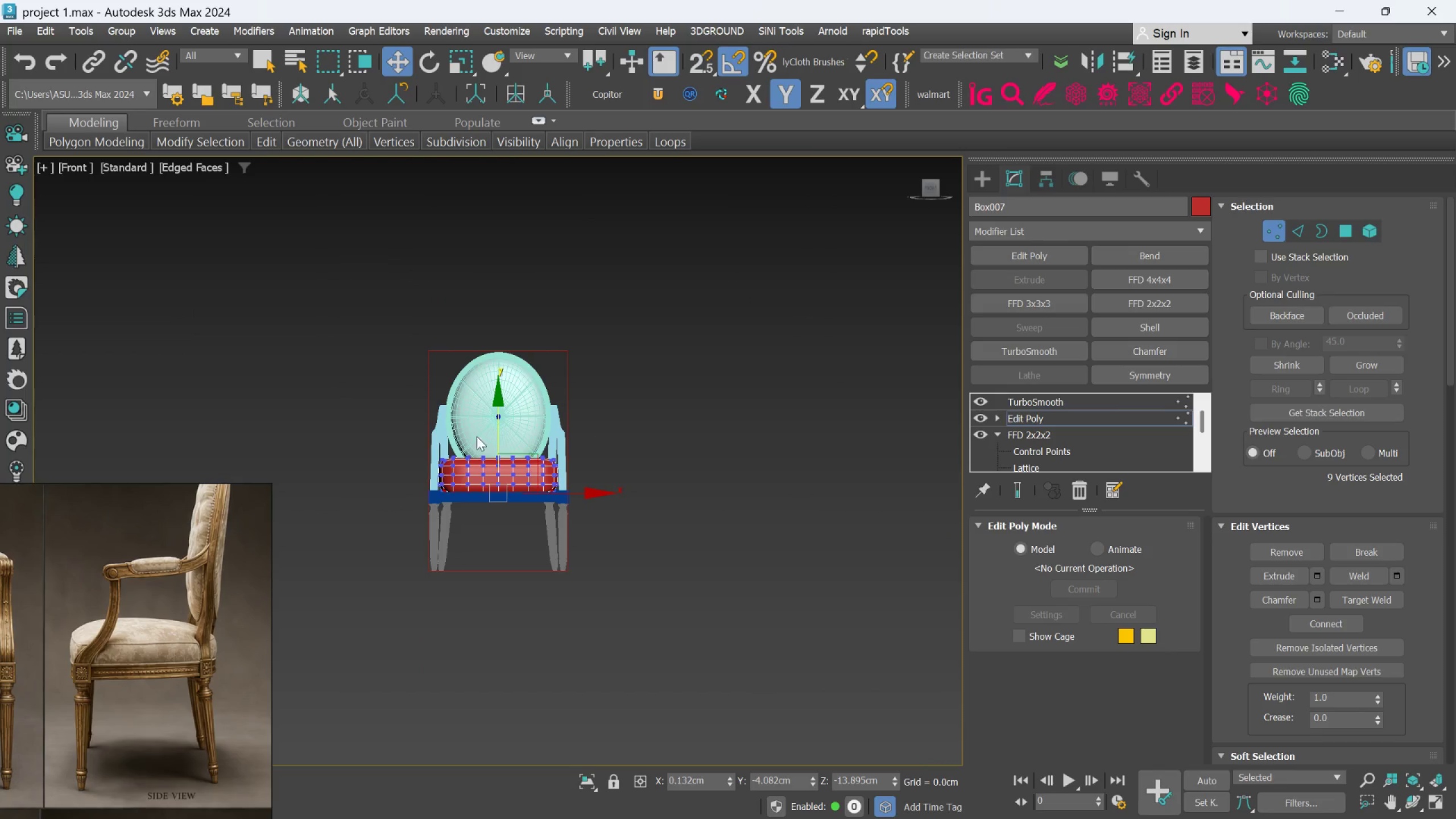 
scroll: coordinate [481, 449], scroll_direction: up, amount: 6.0
 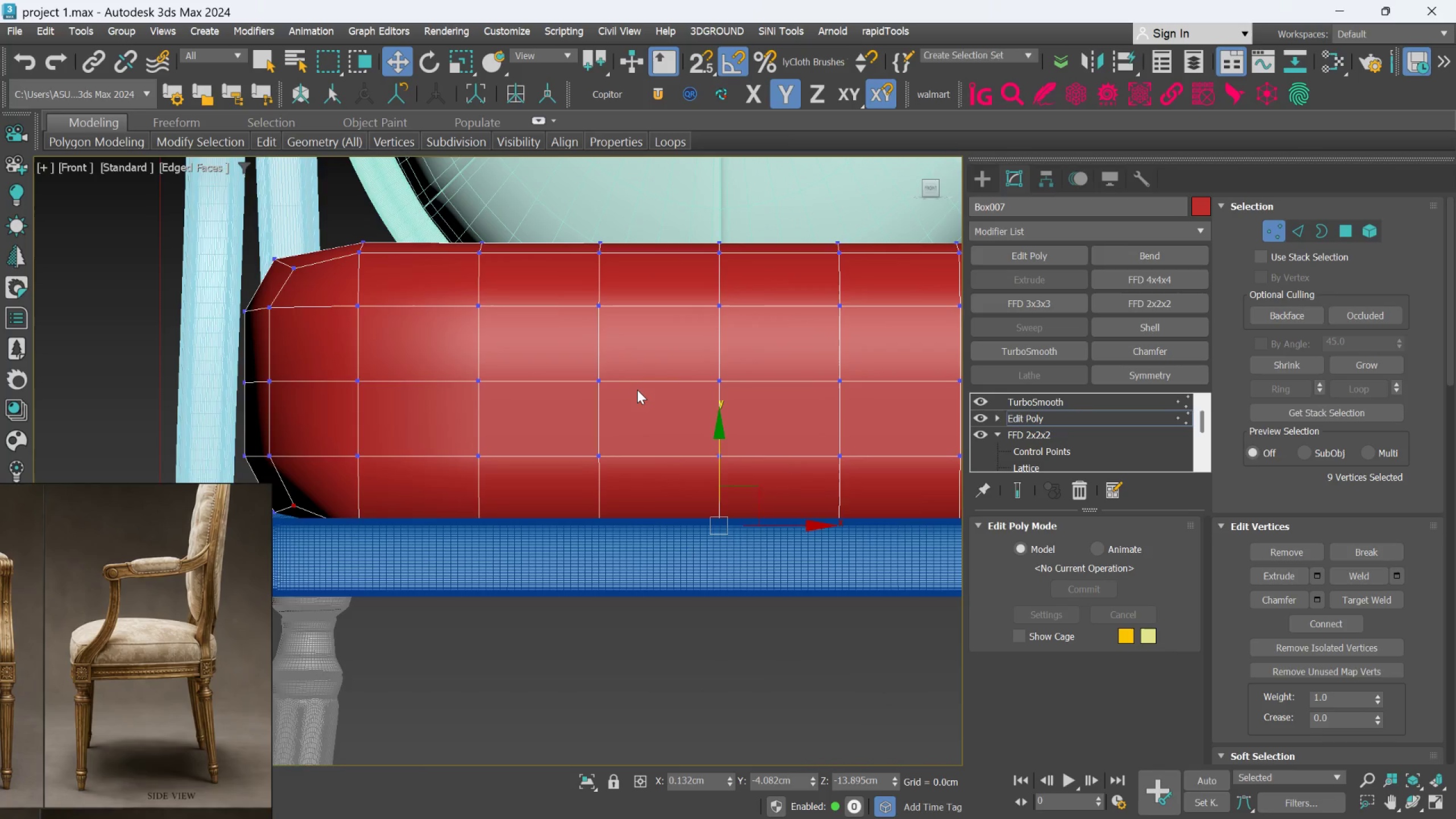 
scroll: coordinate [637, 390], scroll_direction: down, amount: 2.0
 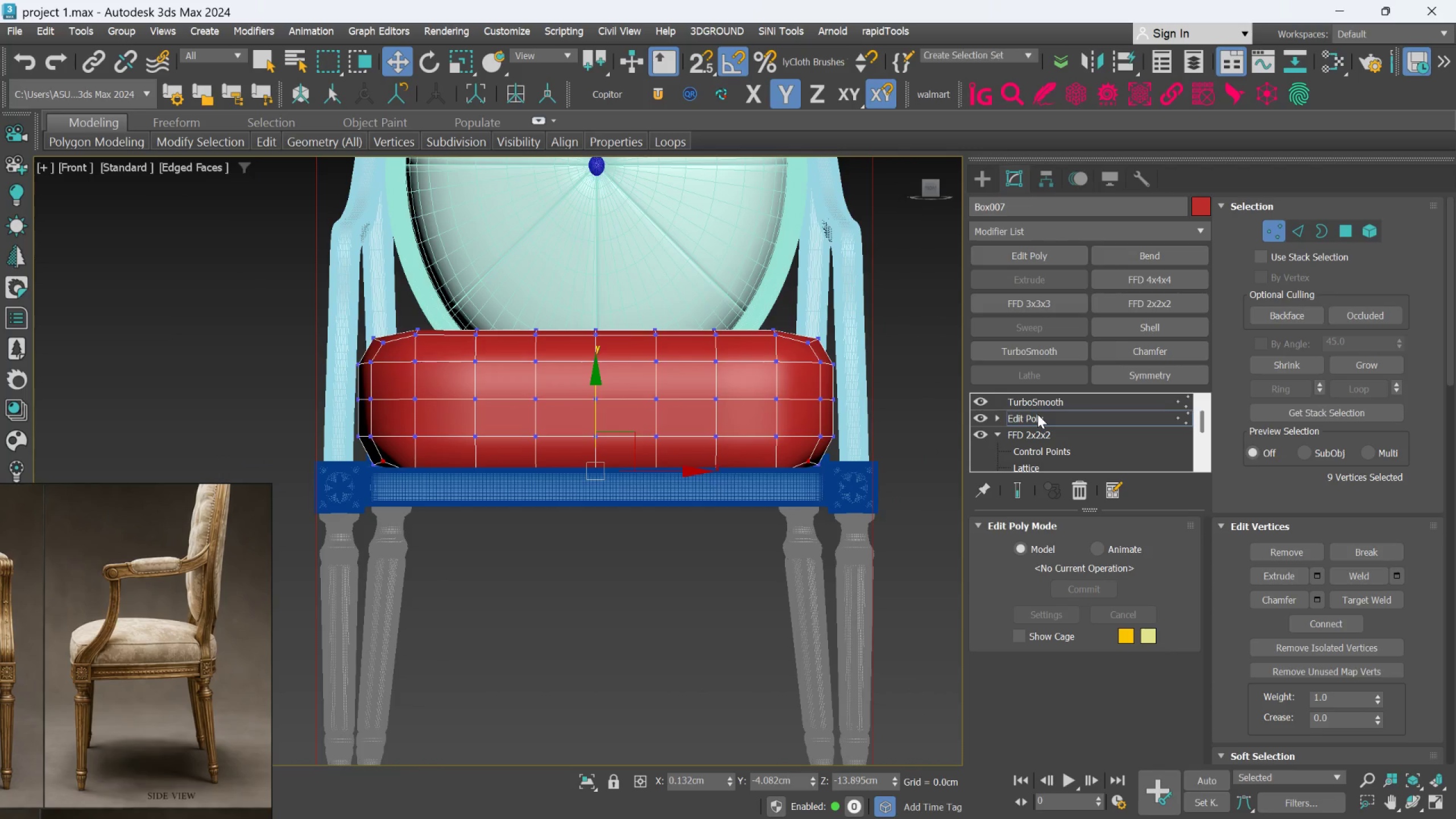 
left_click([1017, 499])
 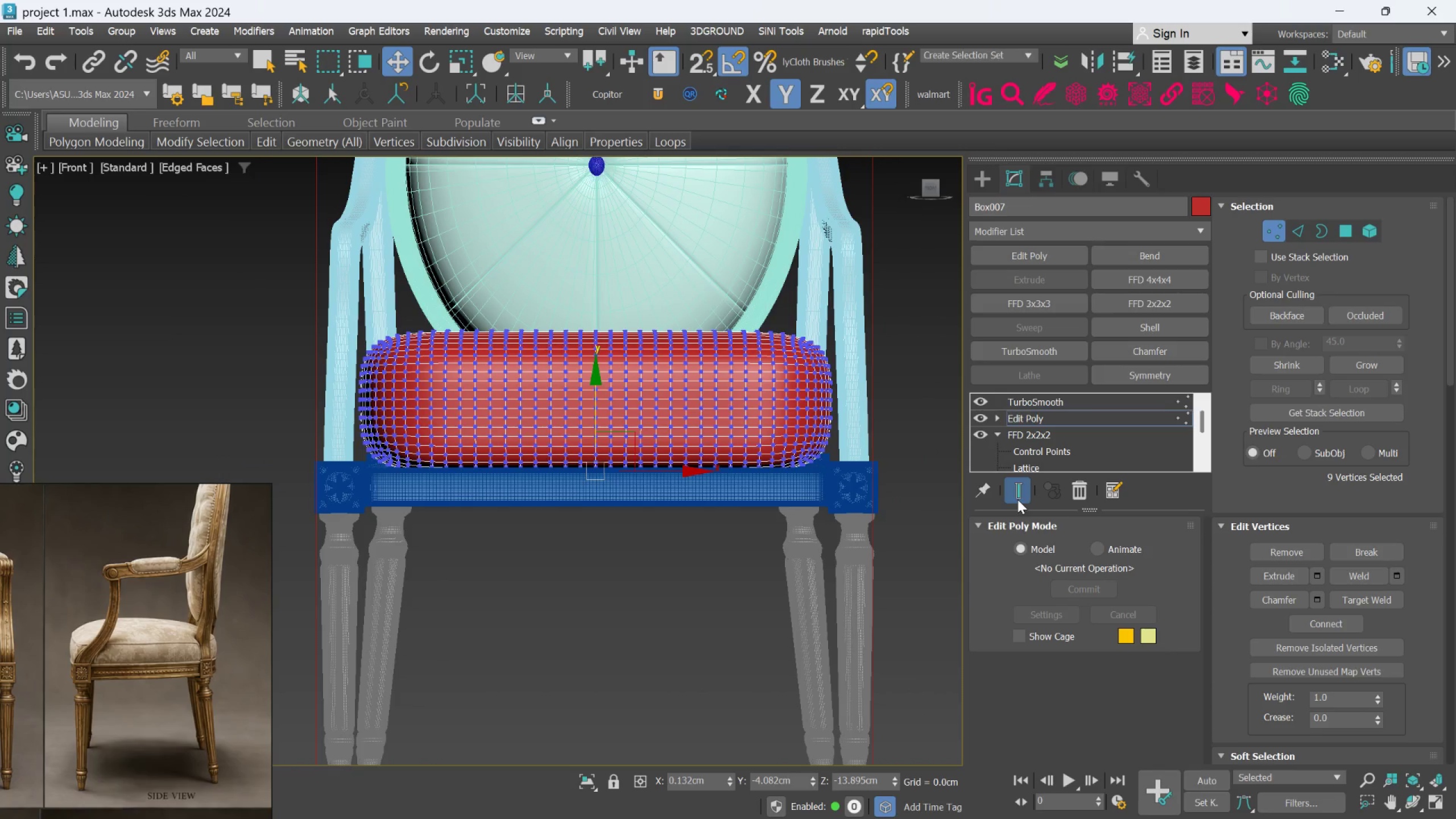 
left_click([1017, 499])
 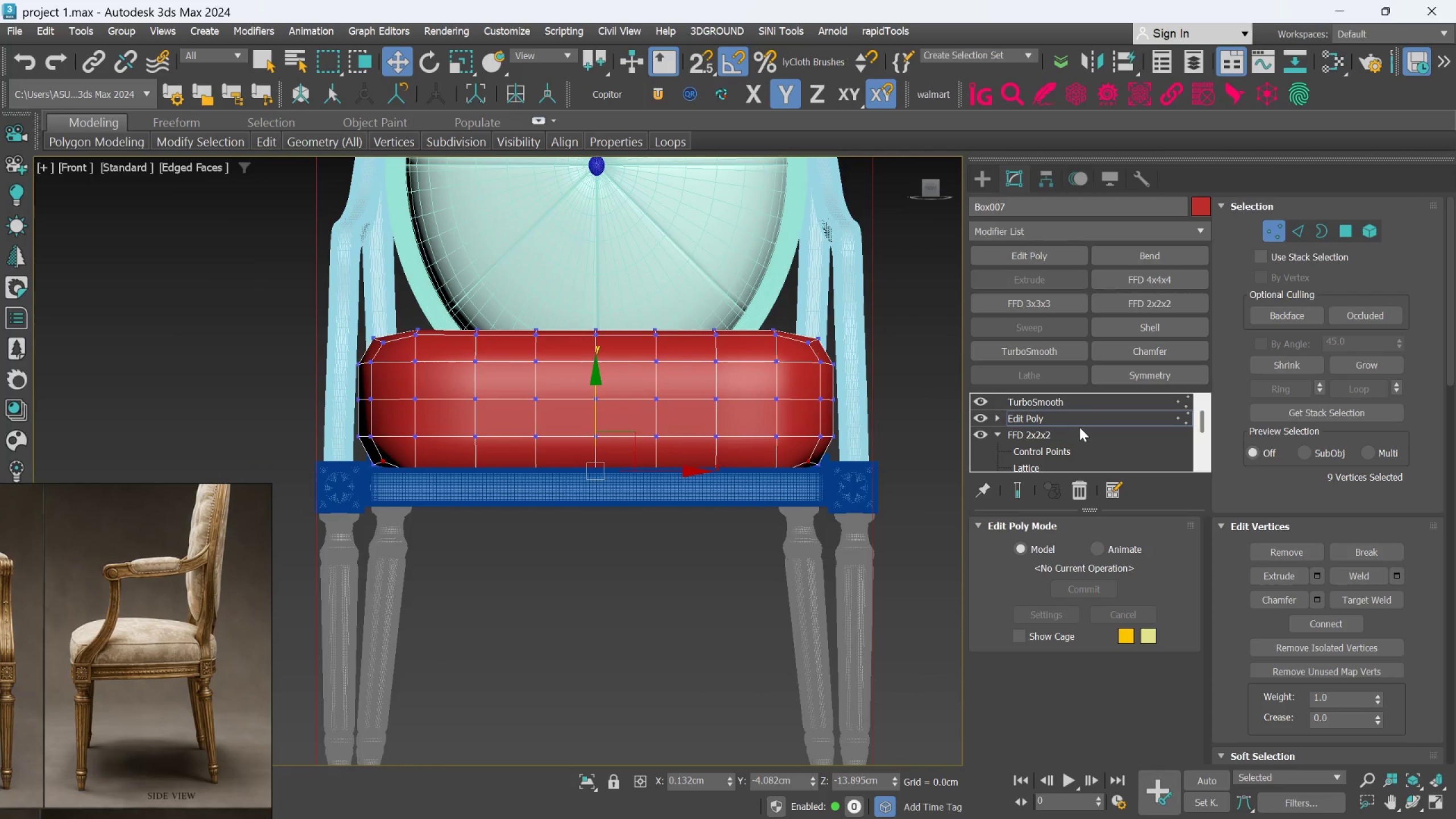 
left_click([1079, 421])
 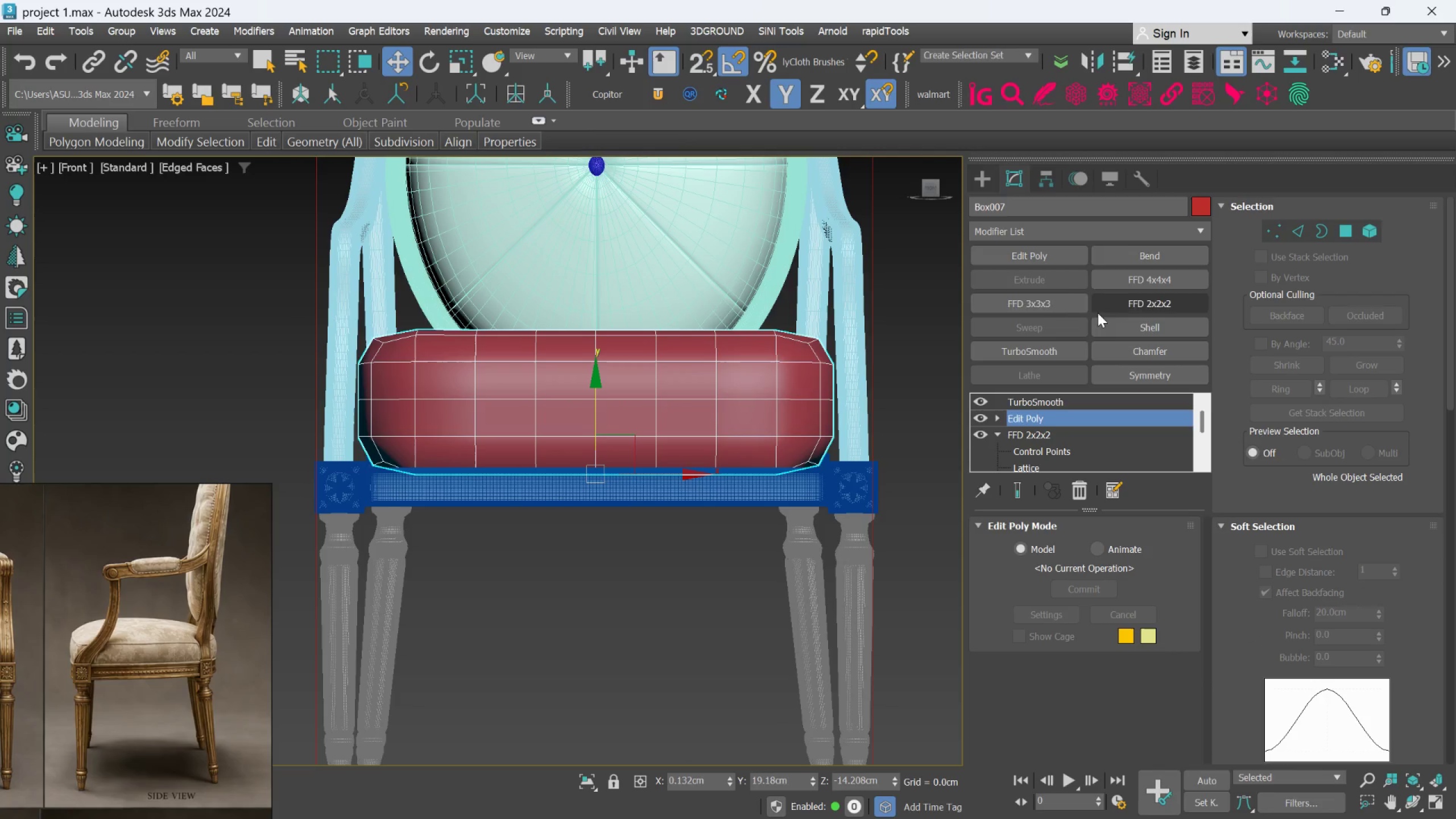 
left_click([1053, 305])
 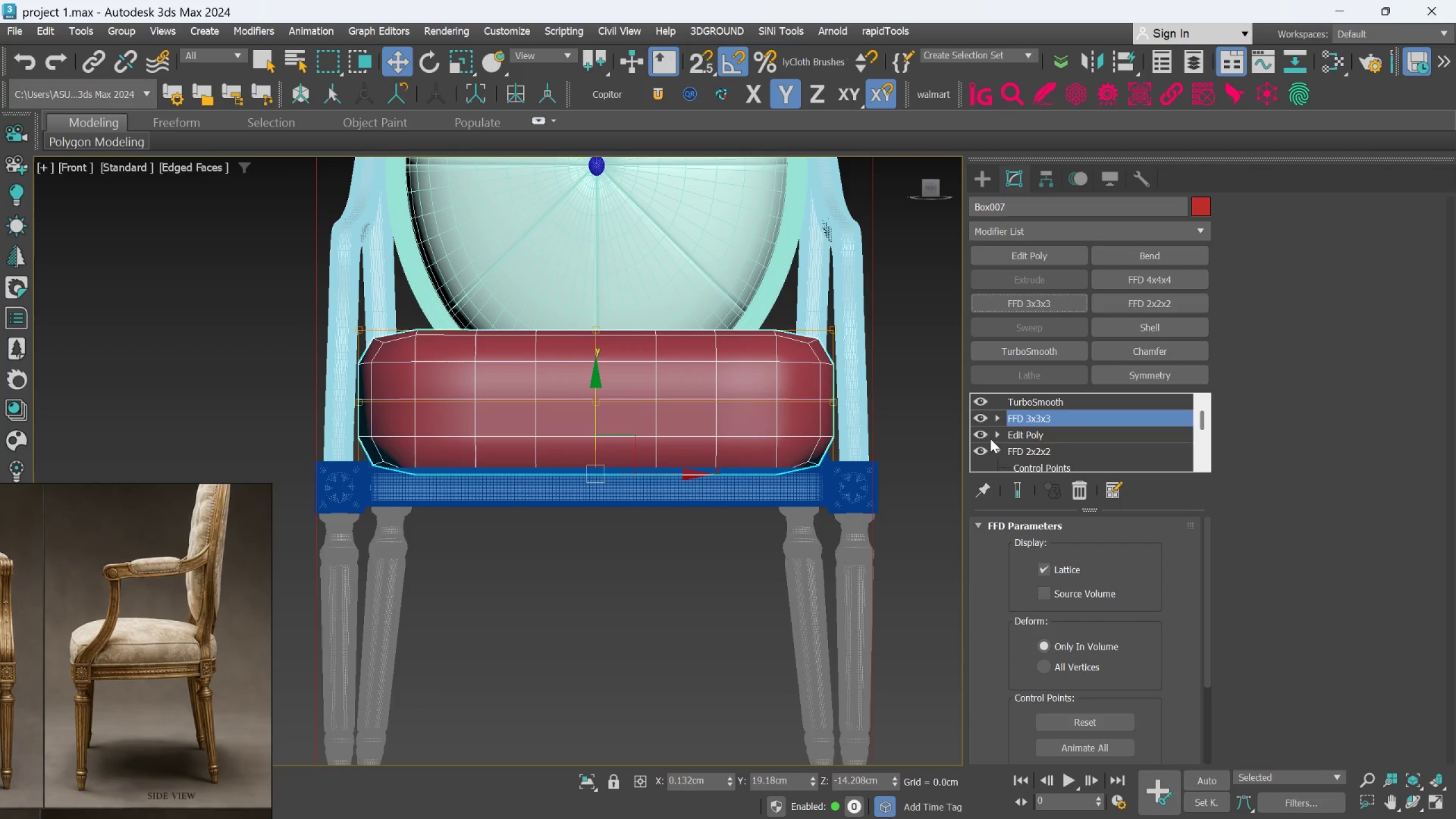 
left_click_drag(start_coordinate=[992, 420], to_coordinate=[999, 423])
 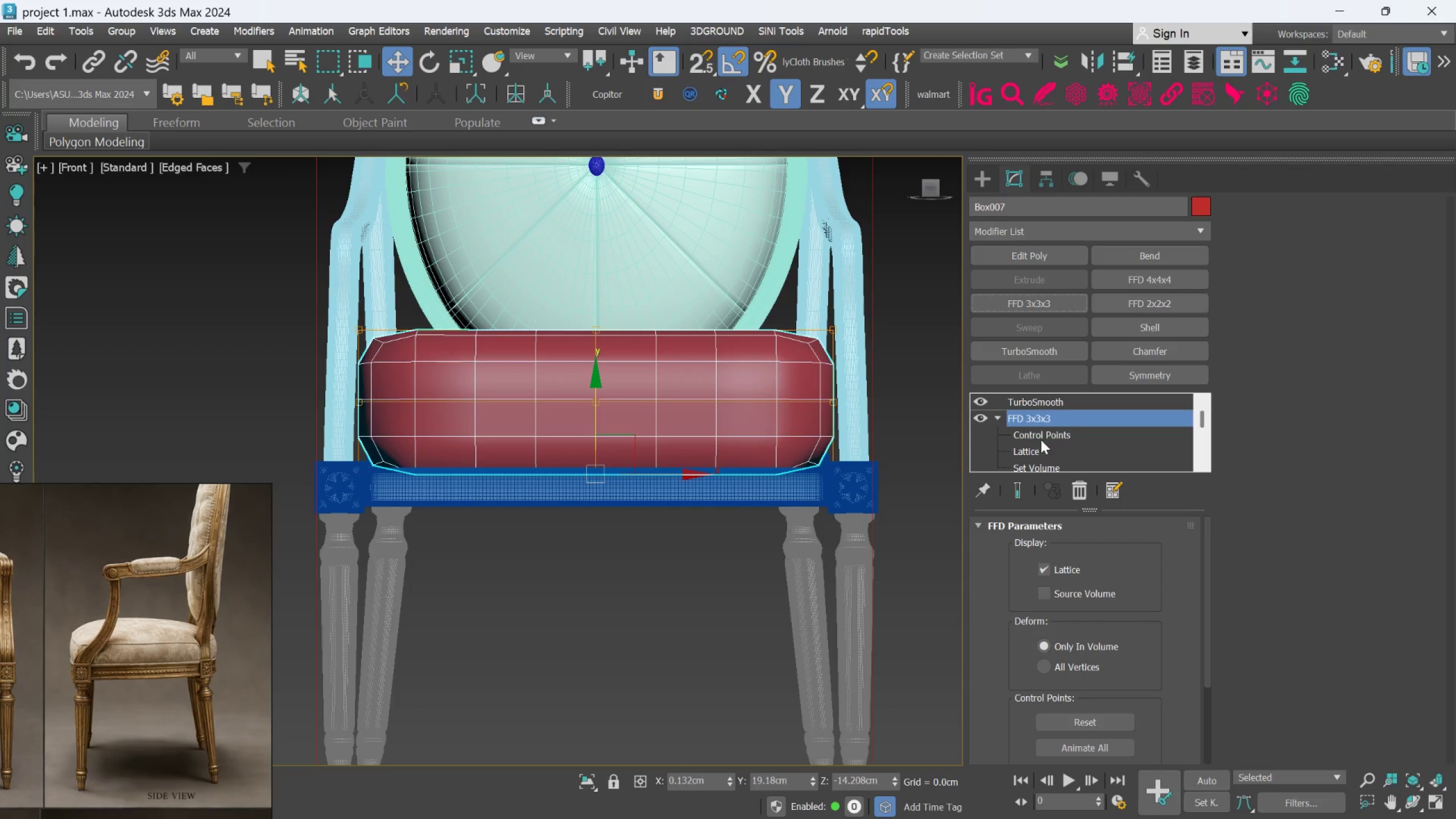 
left_click([1041, 437])
 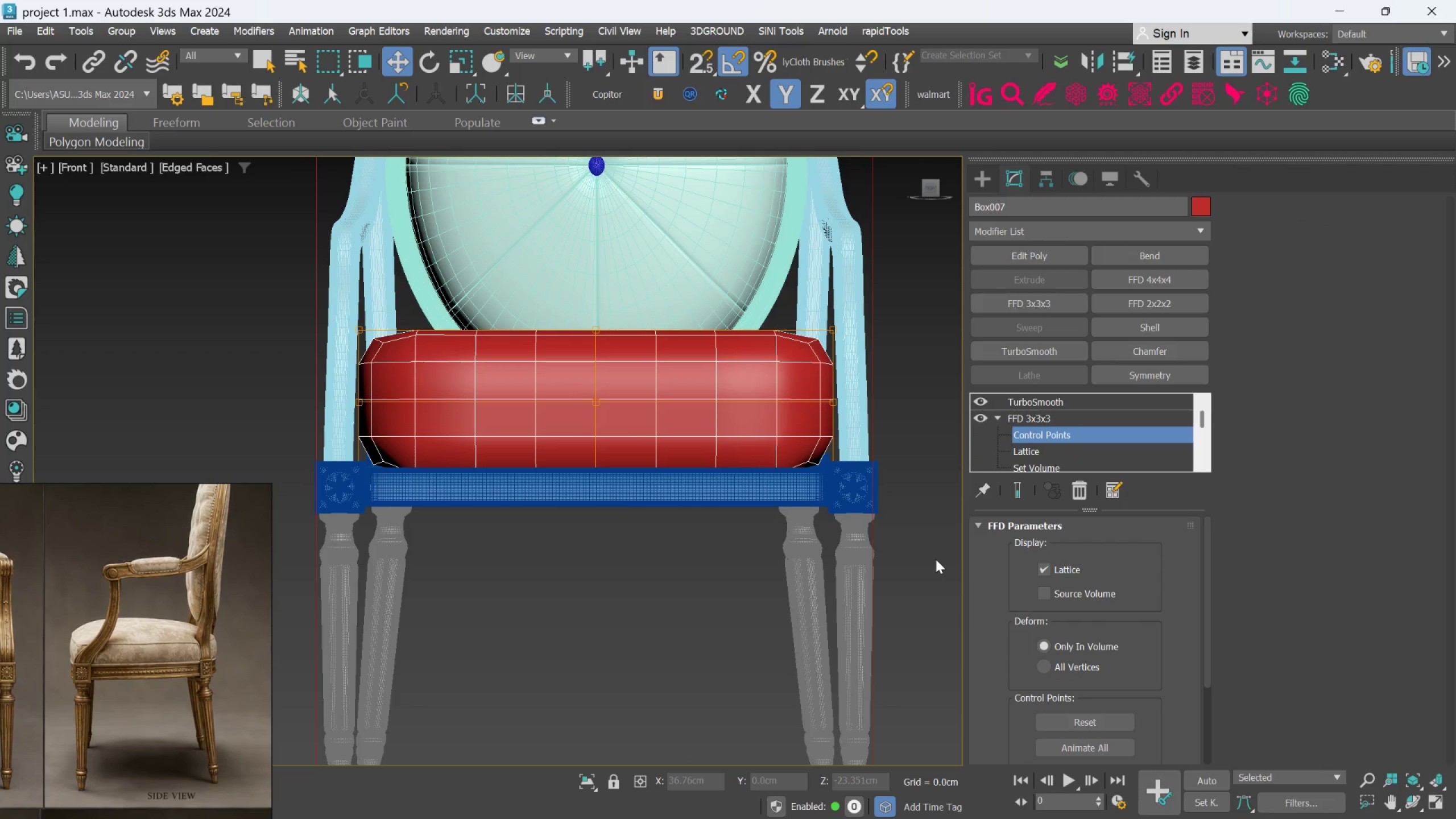 
hold_key(key=ControlLeft, duration=1.5)
left_click_drag(start_coordinate=[925, 559], to_coordinate=[342, 454])
 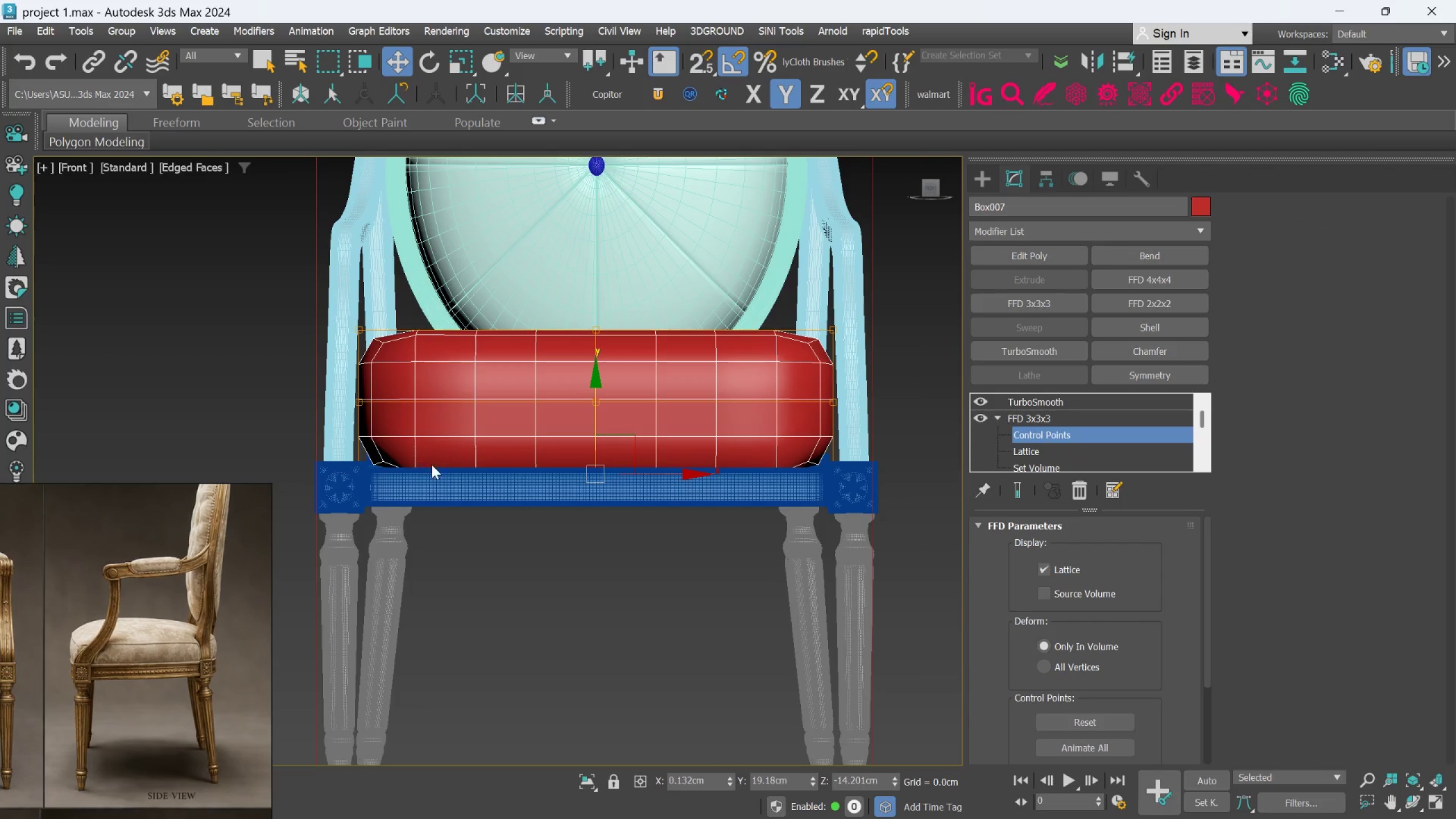 
hold_key(key=ControlLeft, duration=0.88)
 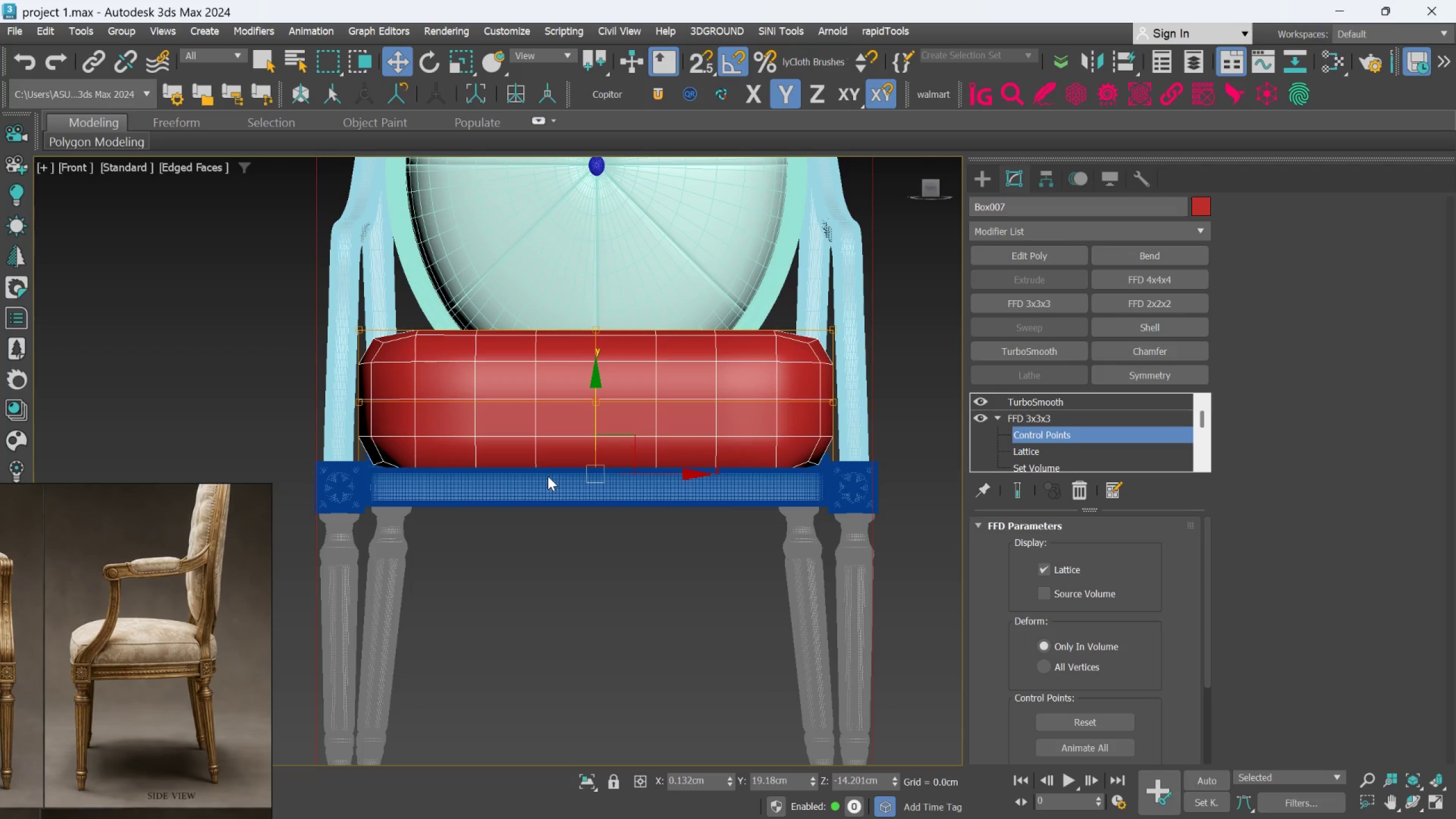 
key(R)
 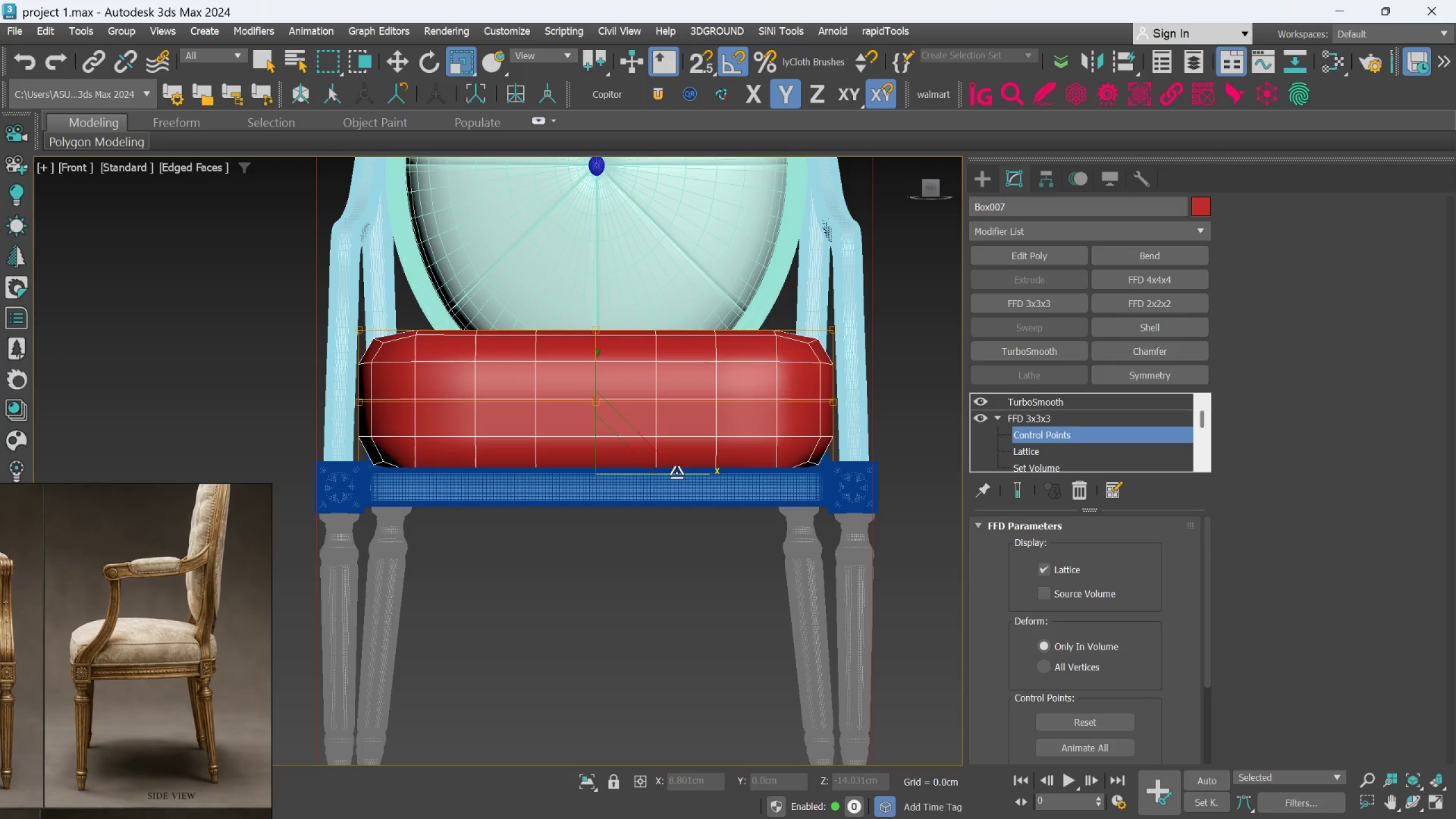 
left_click_drag(start_coordinate=[676, 476], to_coordinate=[681, 480])
 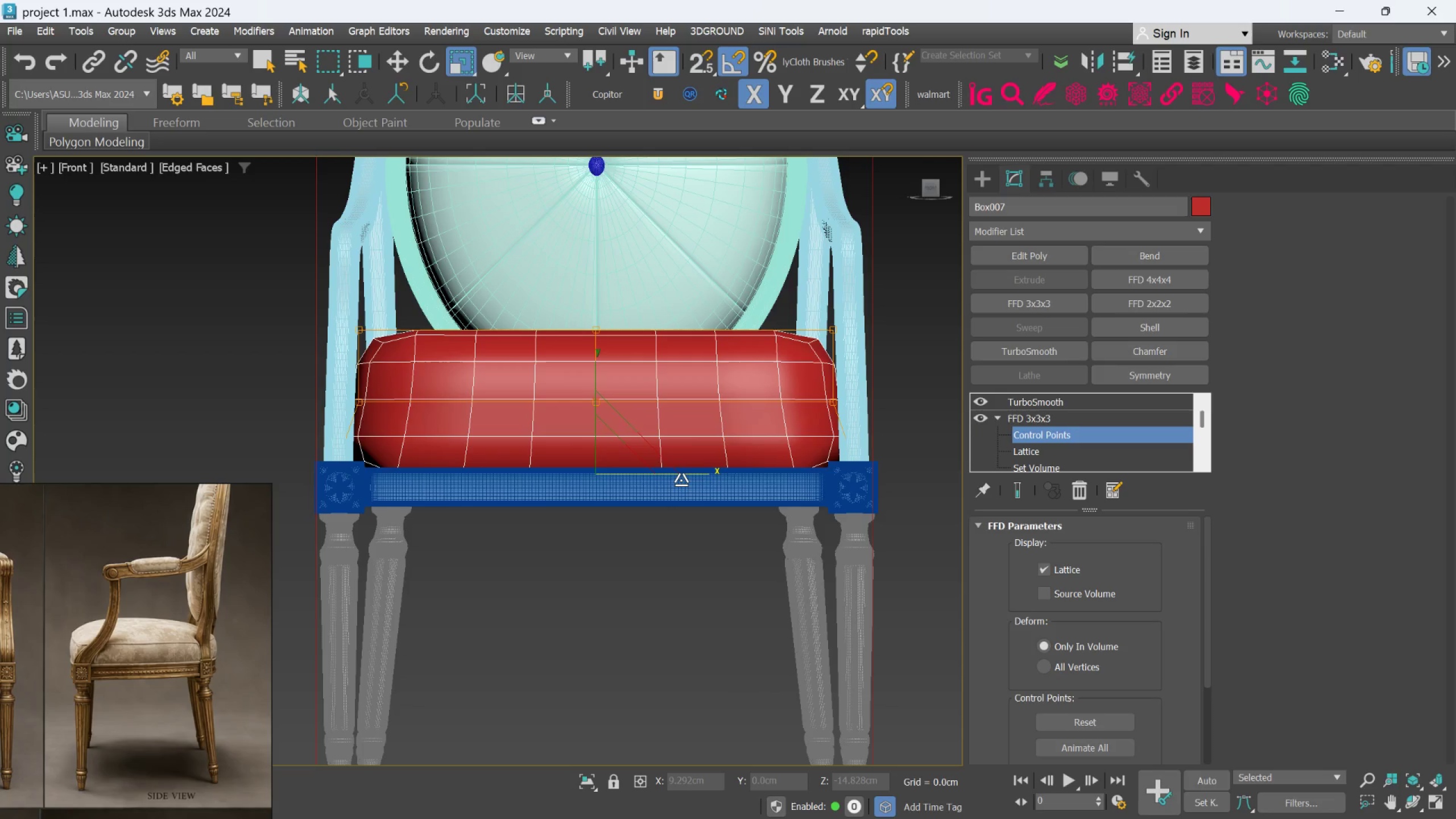 
hold_key(key=AltLeft, duration=1.06)
 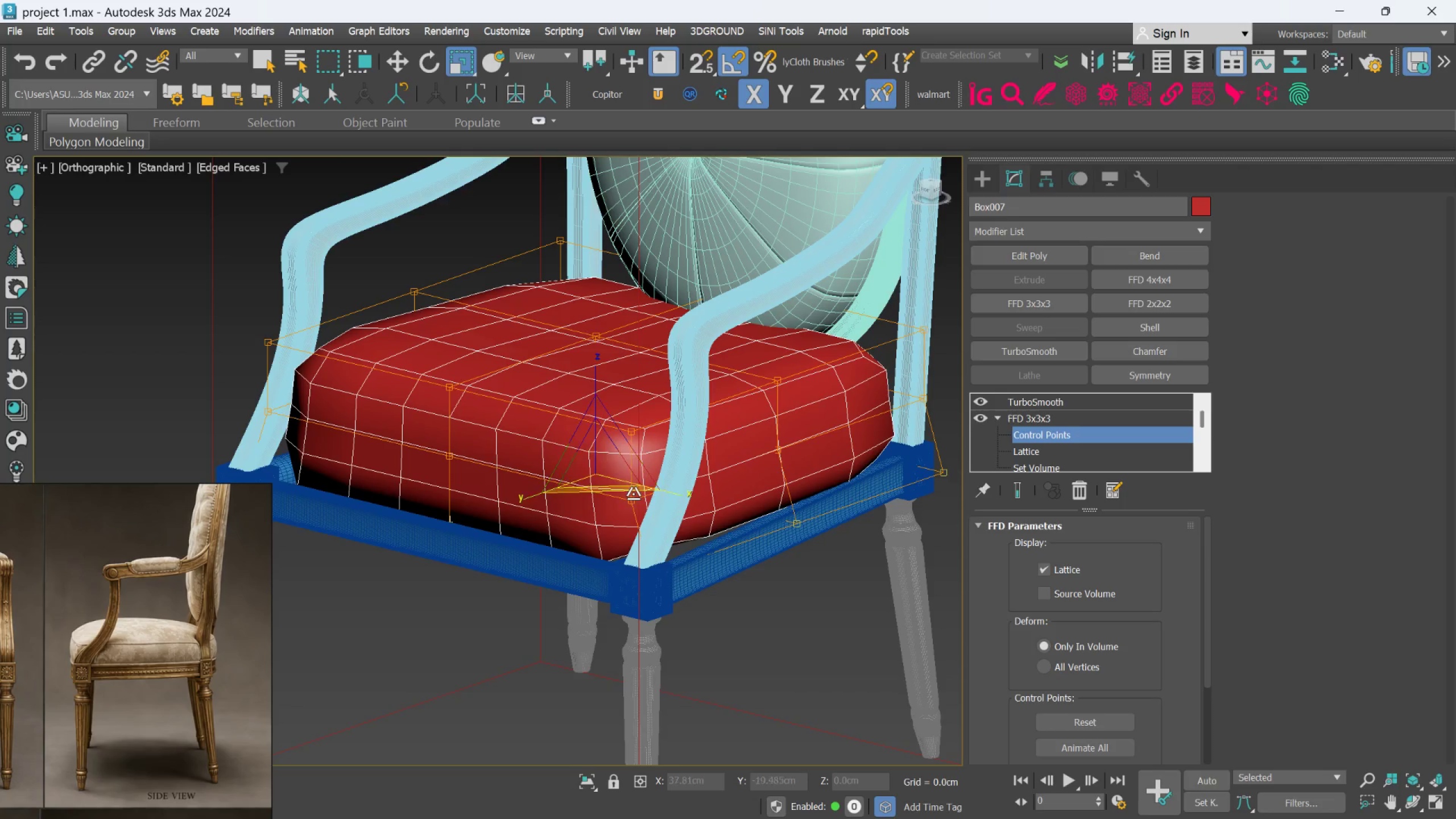 
key(Control+Z)
 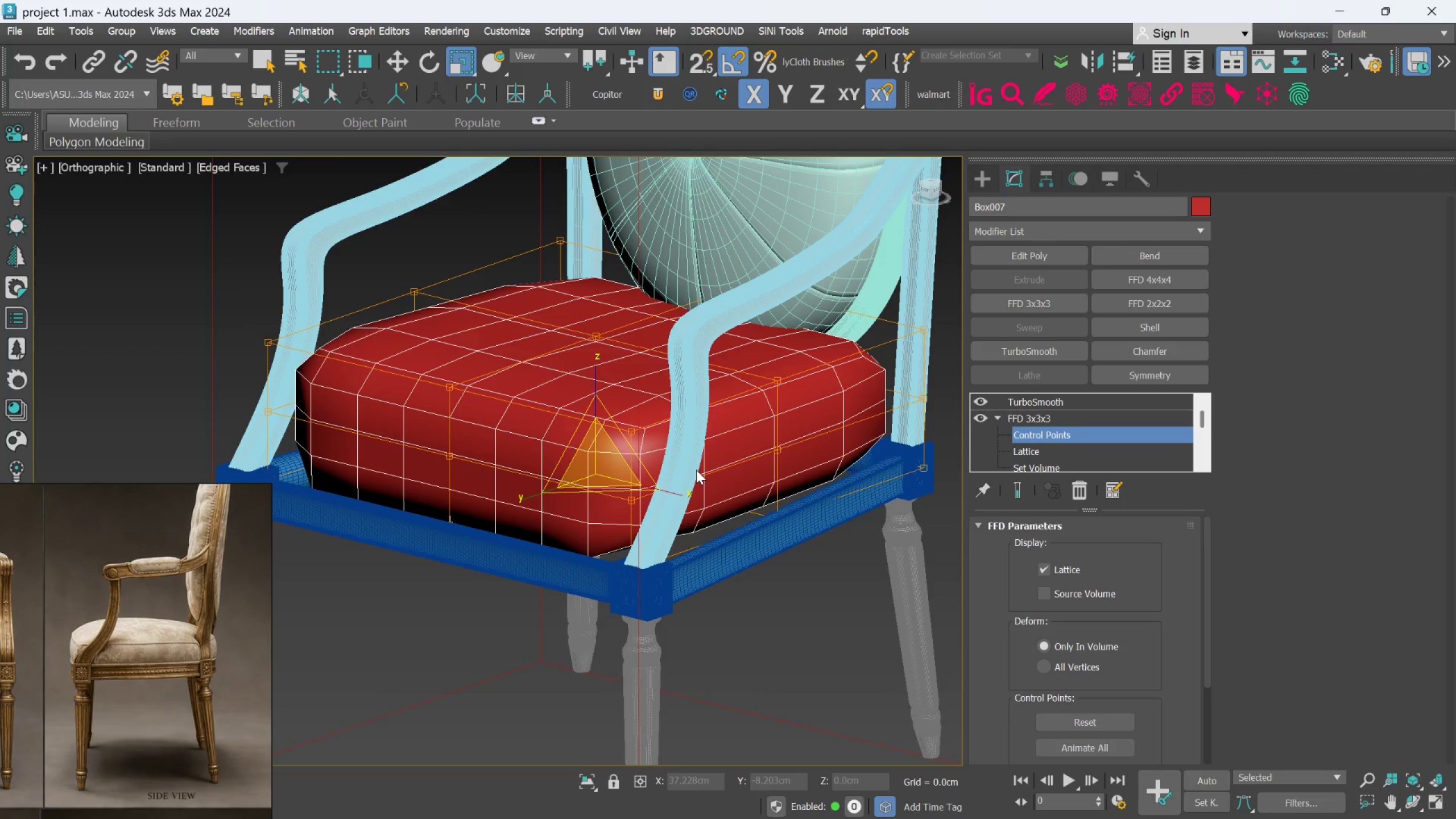 
wait(5.23)
 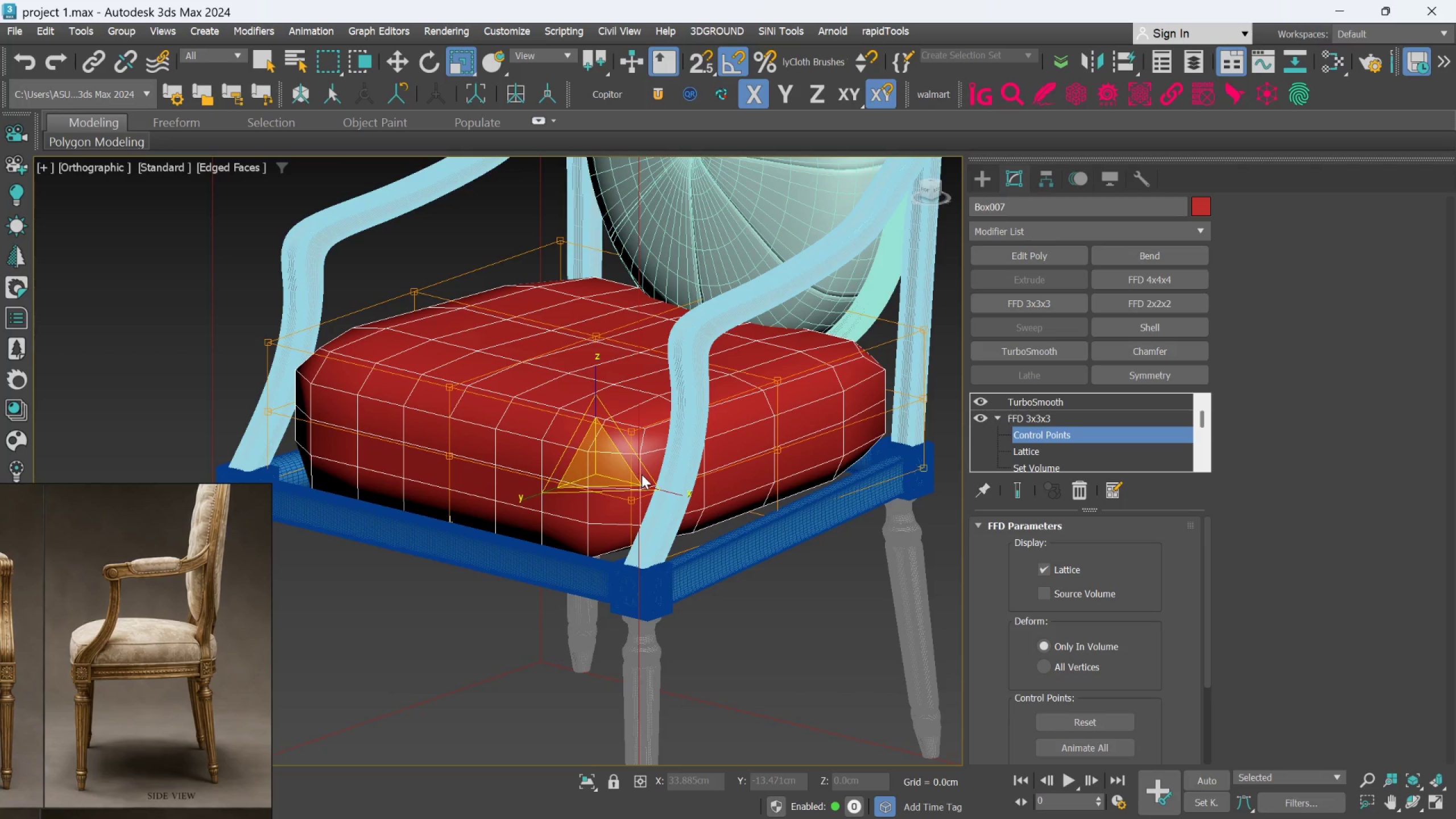 
key(F)
 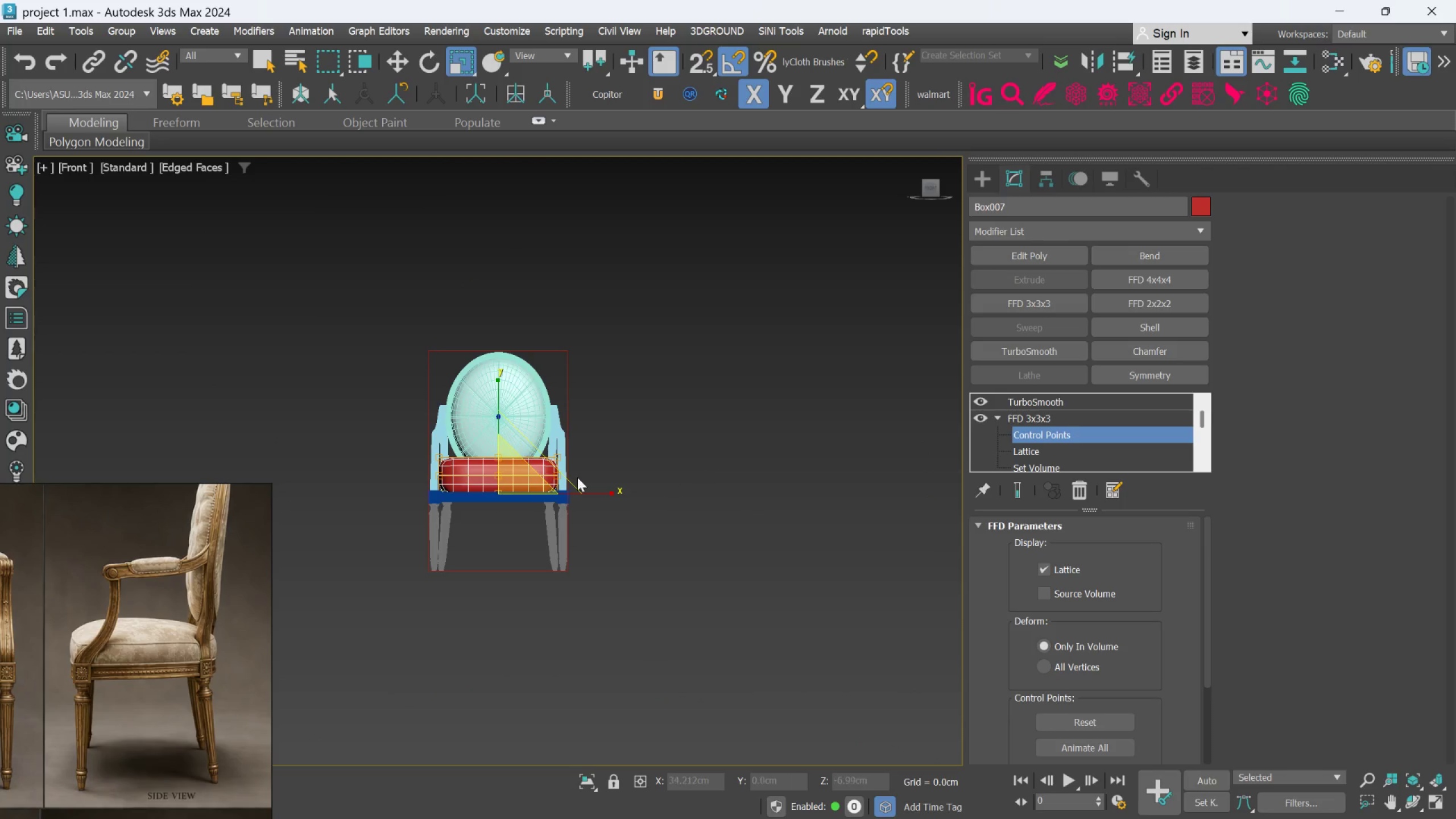 
scroll: coordinate [529, 480], scroll_direction: up, amount: 3.0
 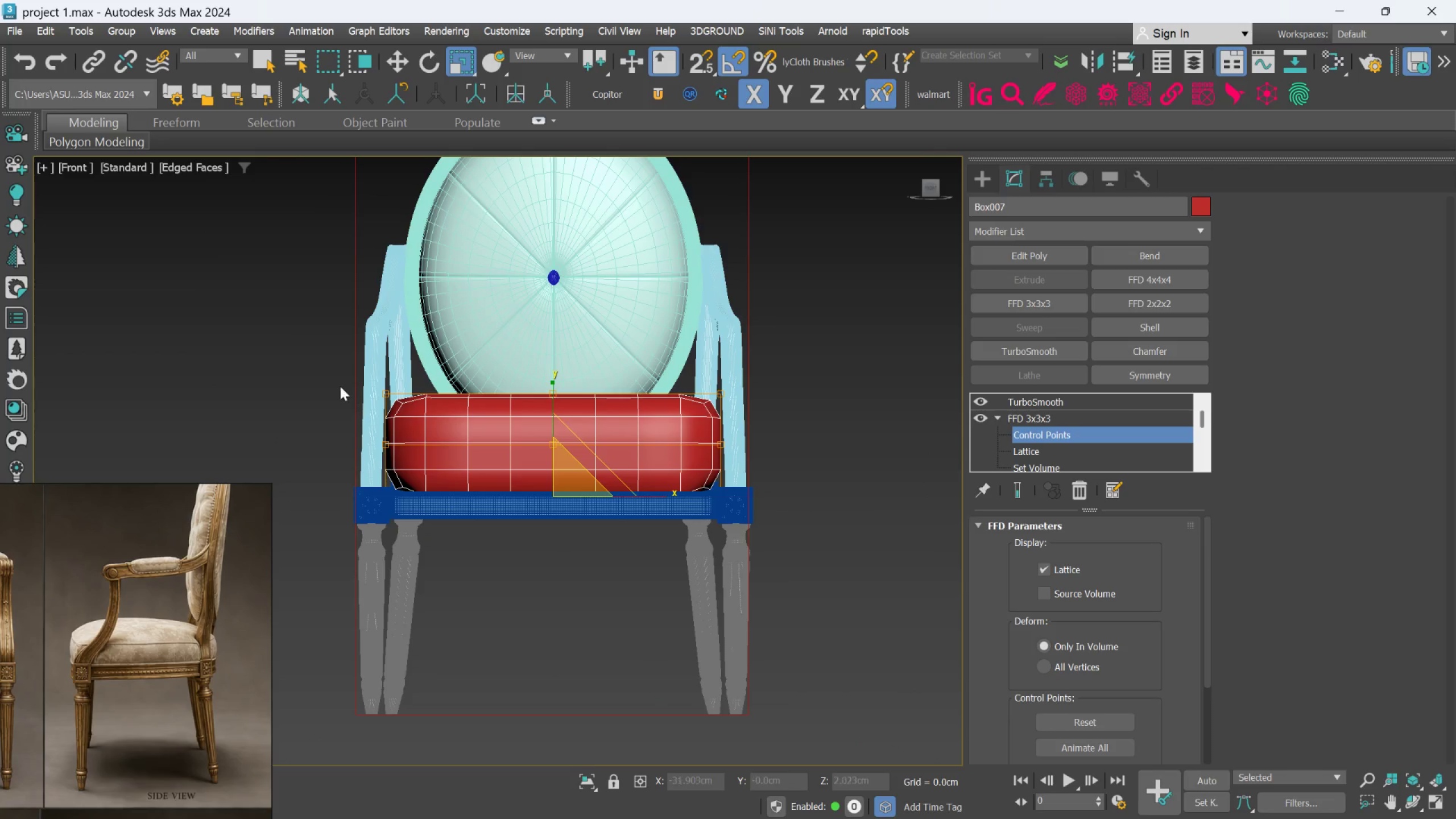 
left_click_drag(start_coordinate=[282, 315], to_coordinate=[789, 551])
 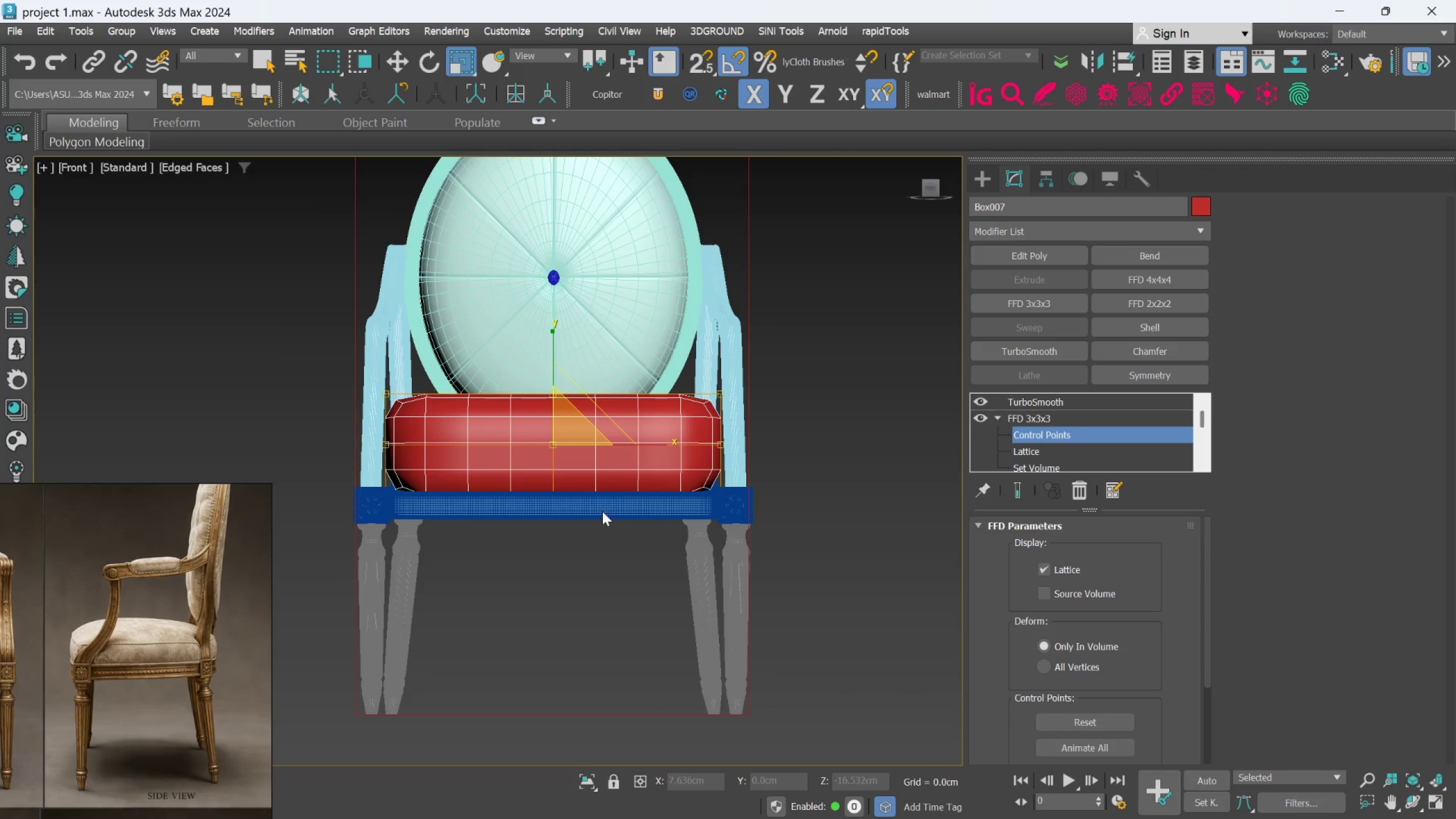 
scroll: coordinate [602, 504], scroll_direction: up, amount: 2.0
 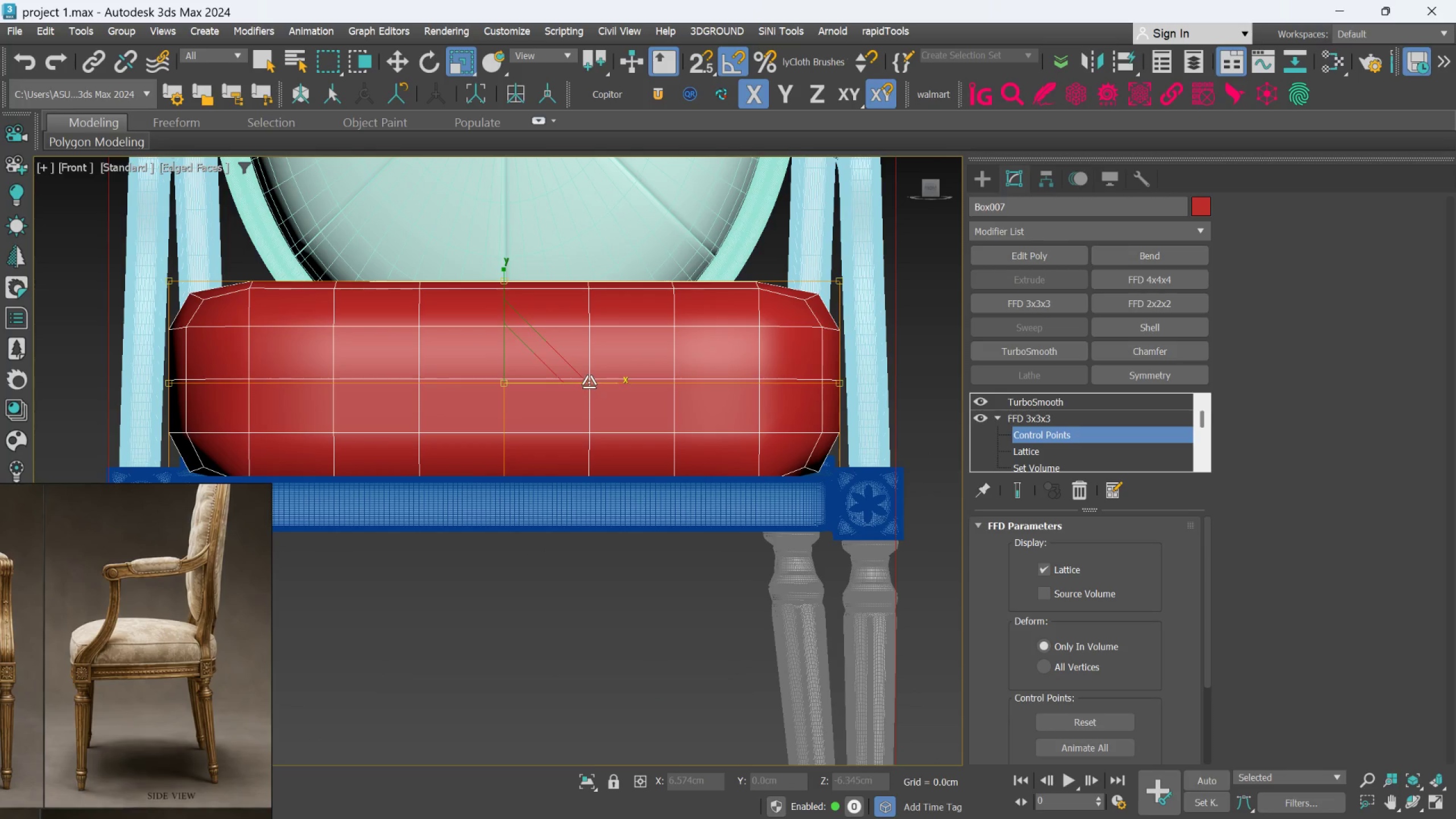 
left_click_drag(start_coordinate=[589, 382], to_coordinate=[592, 383])
 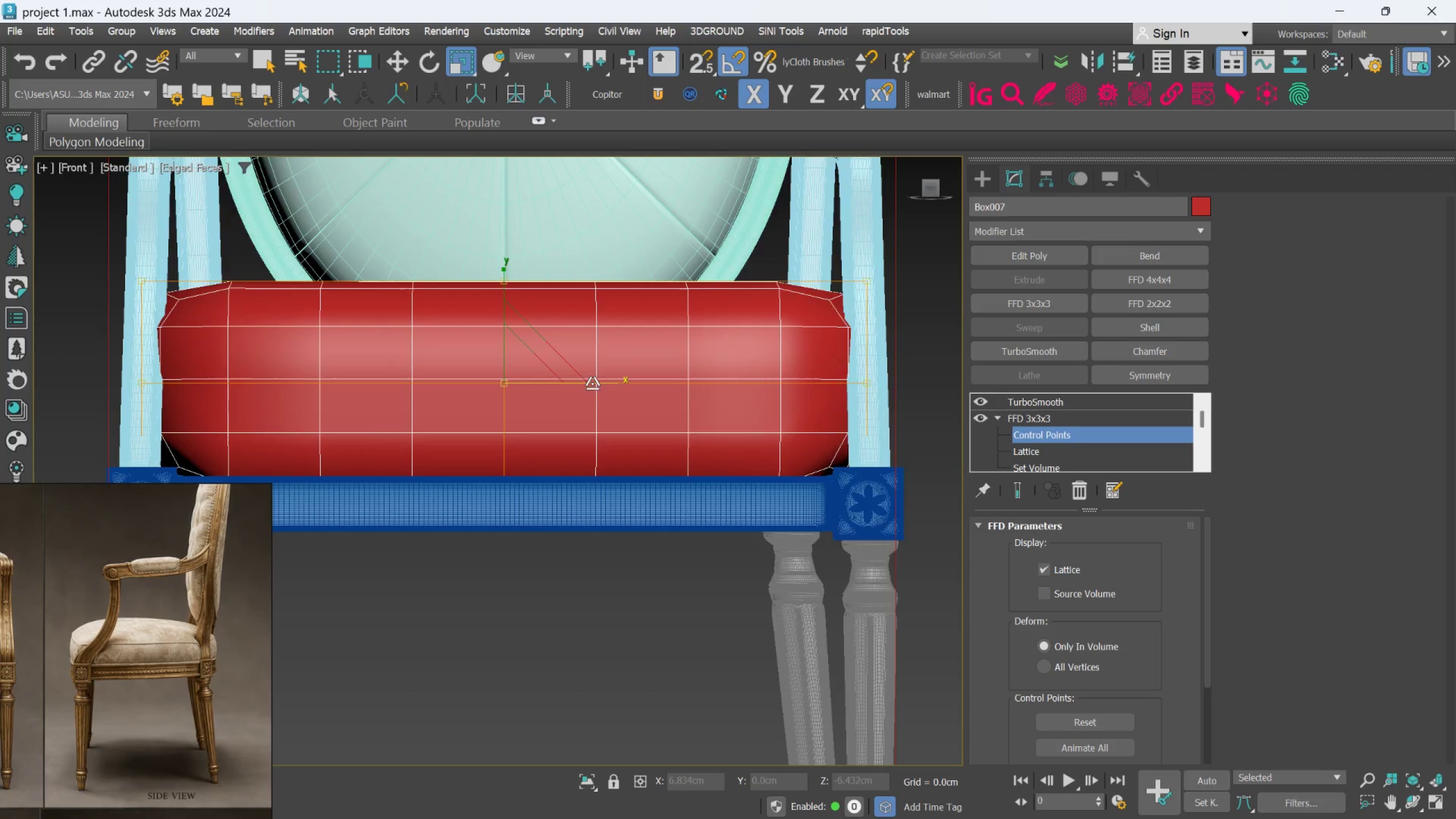 
hold_key(key=AltLeft, duration=1.53)
 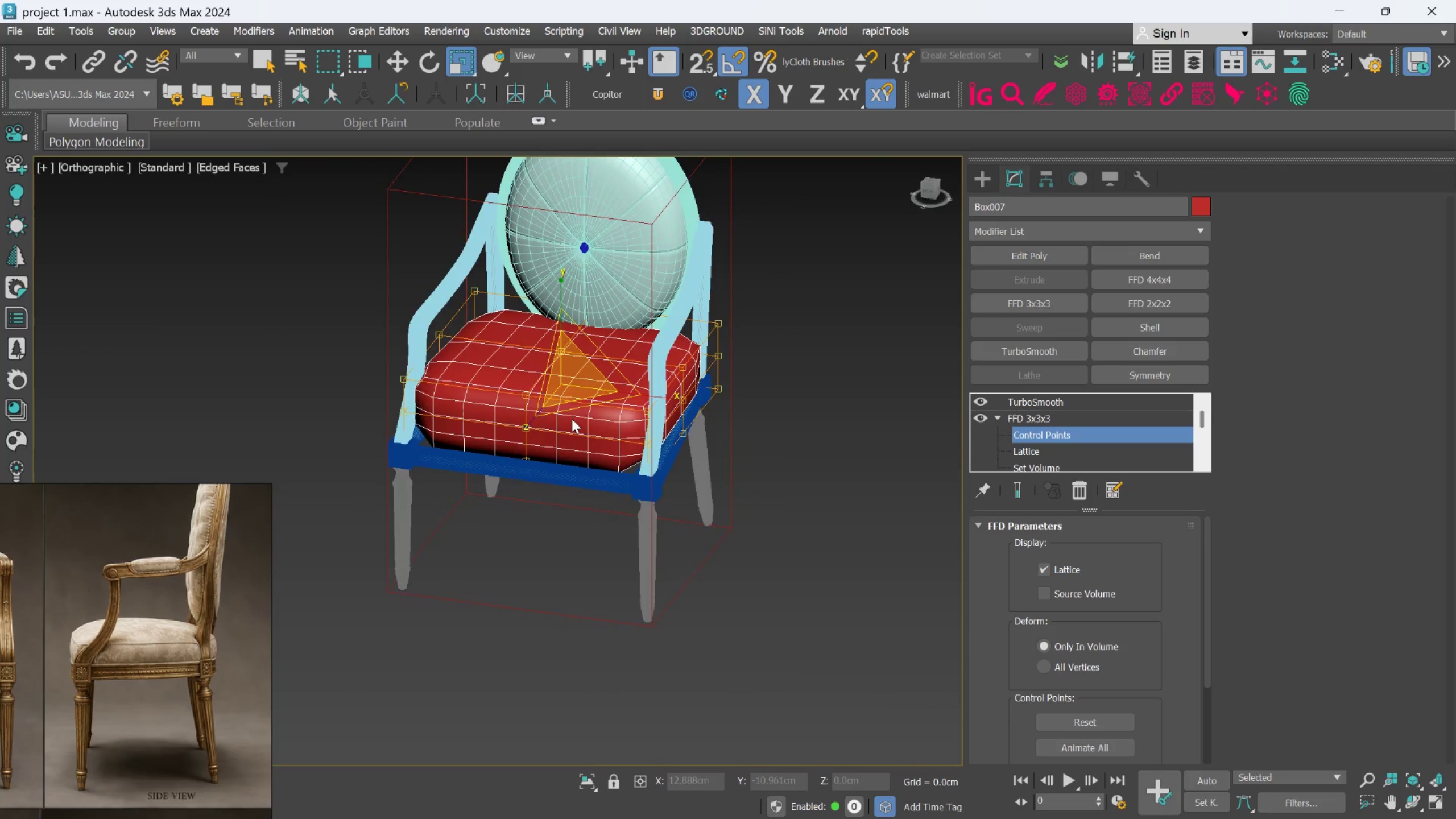 
scroll: coordinate [592, 384], scroll_direction: down, amount: 3.0
 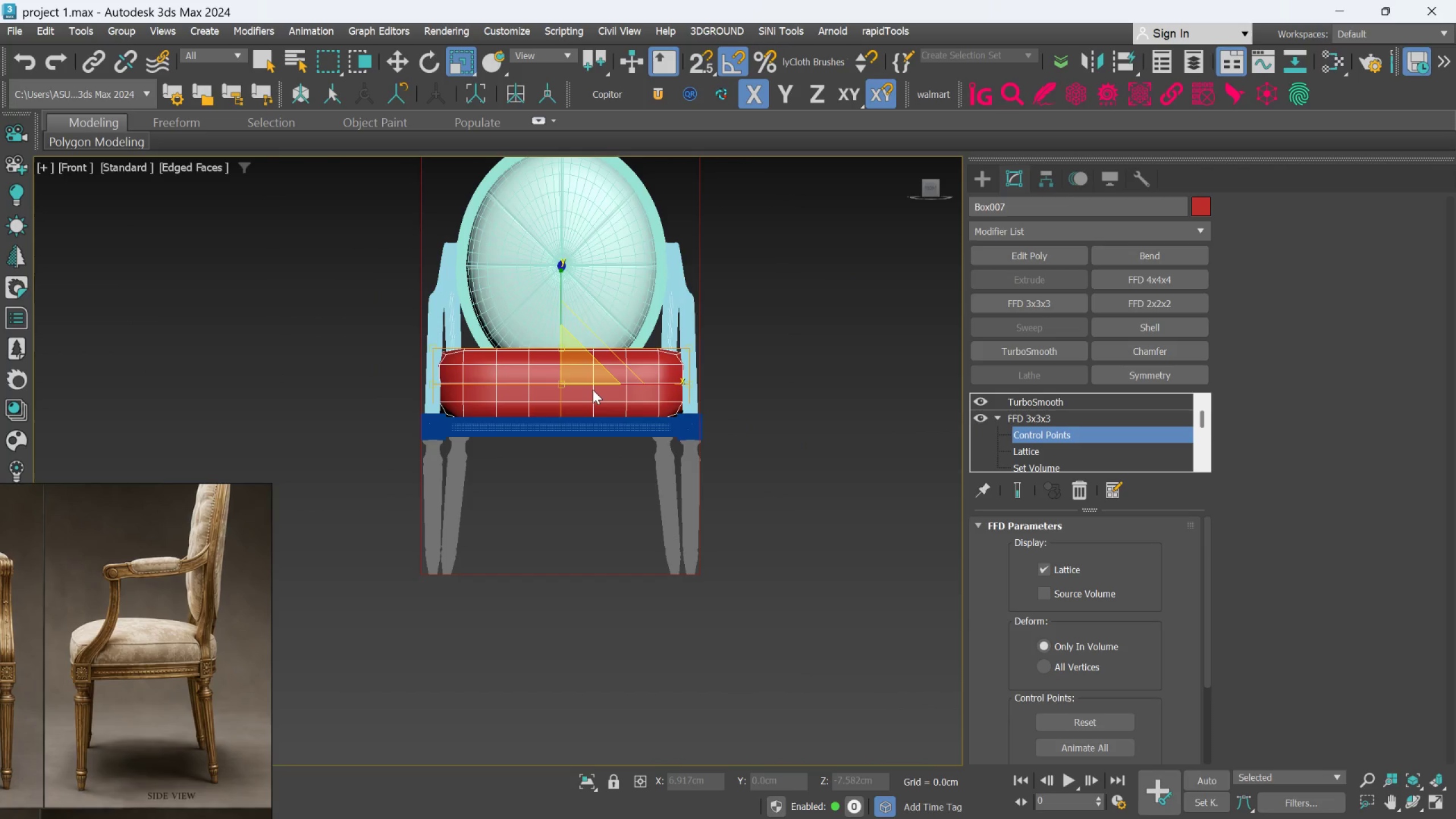 
key(Alt+AltLeft)
 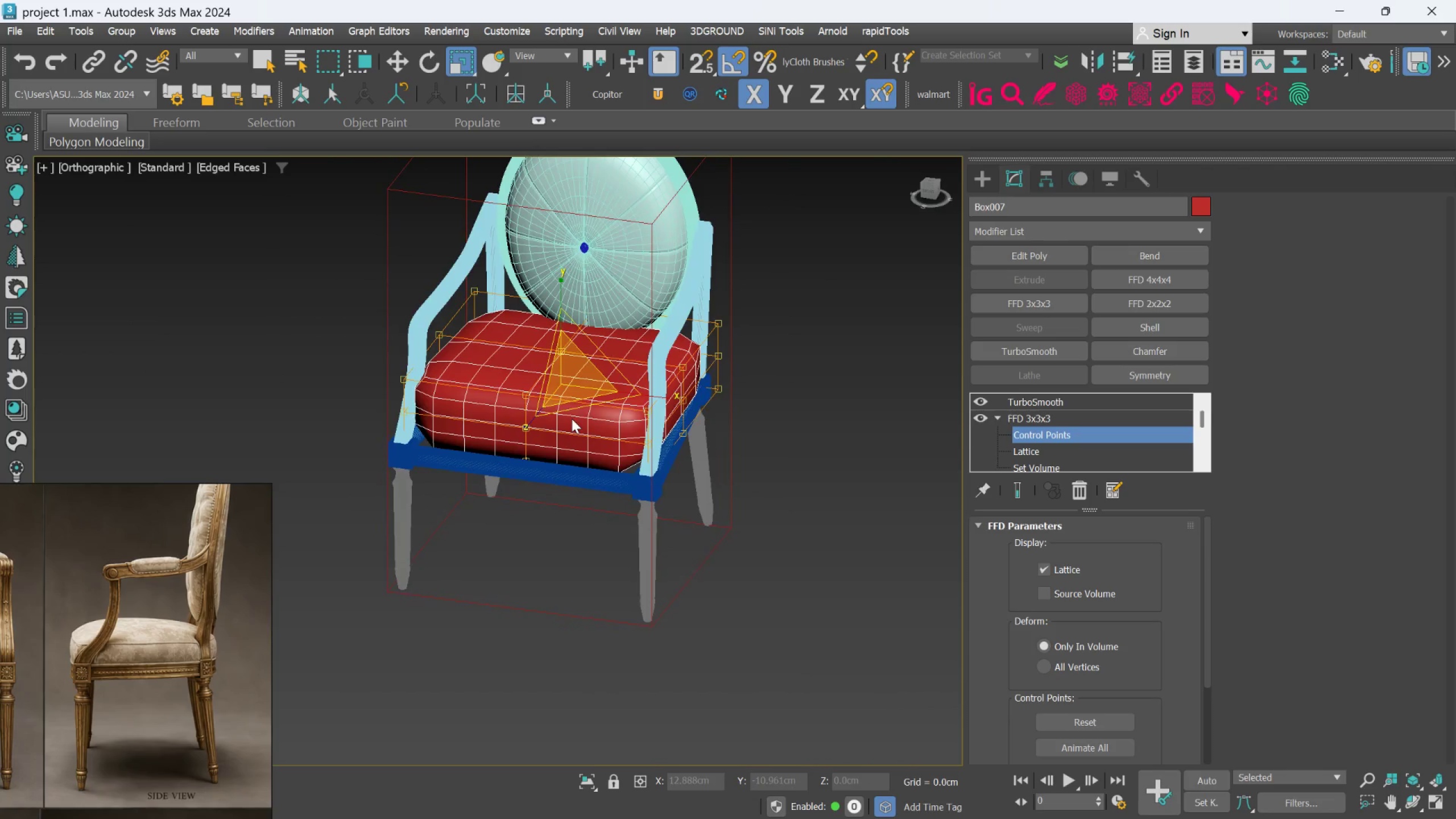 
key(Alt+AltLeft)
 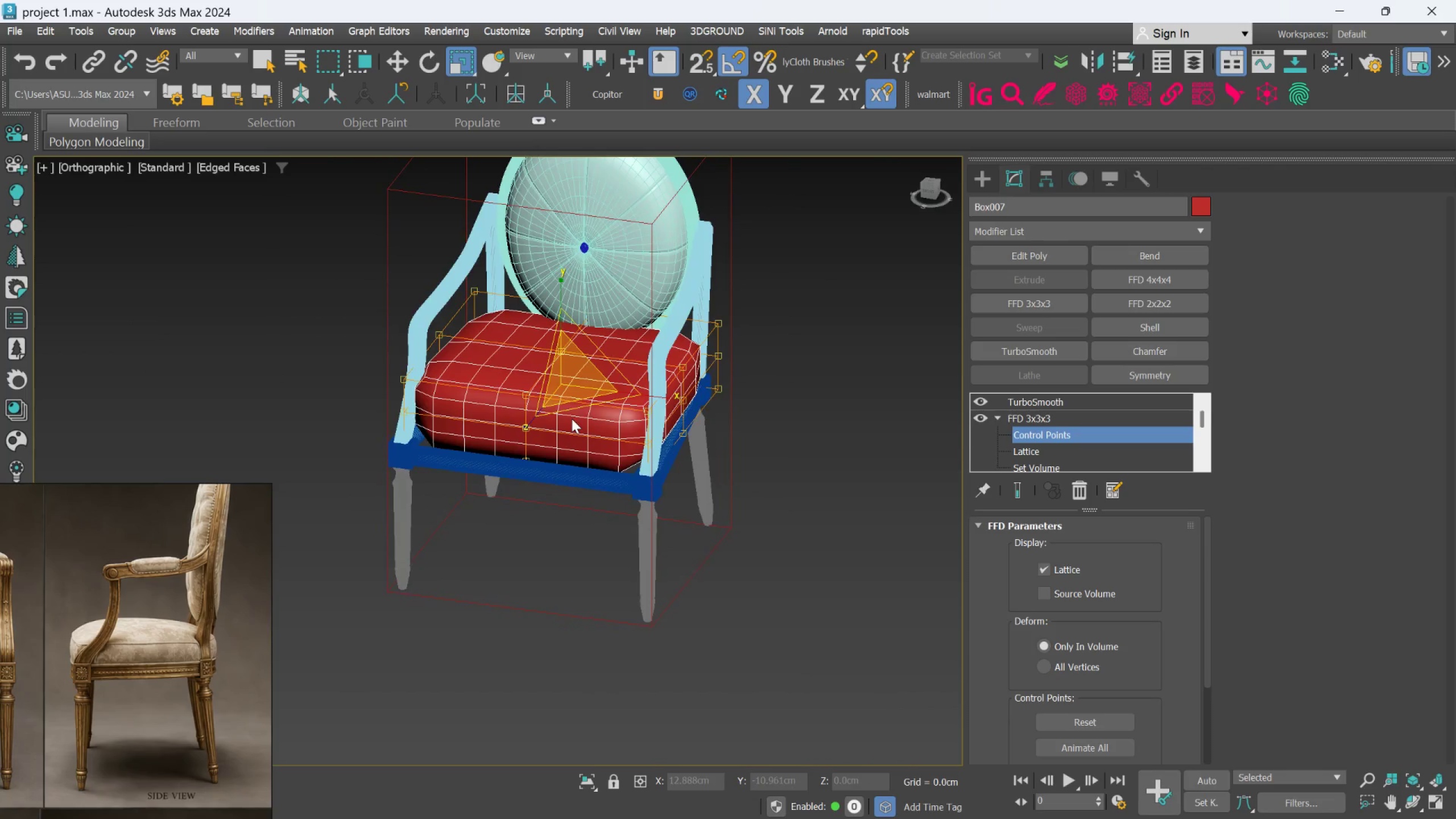 
key(Alt+AltLeft)
 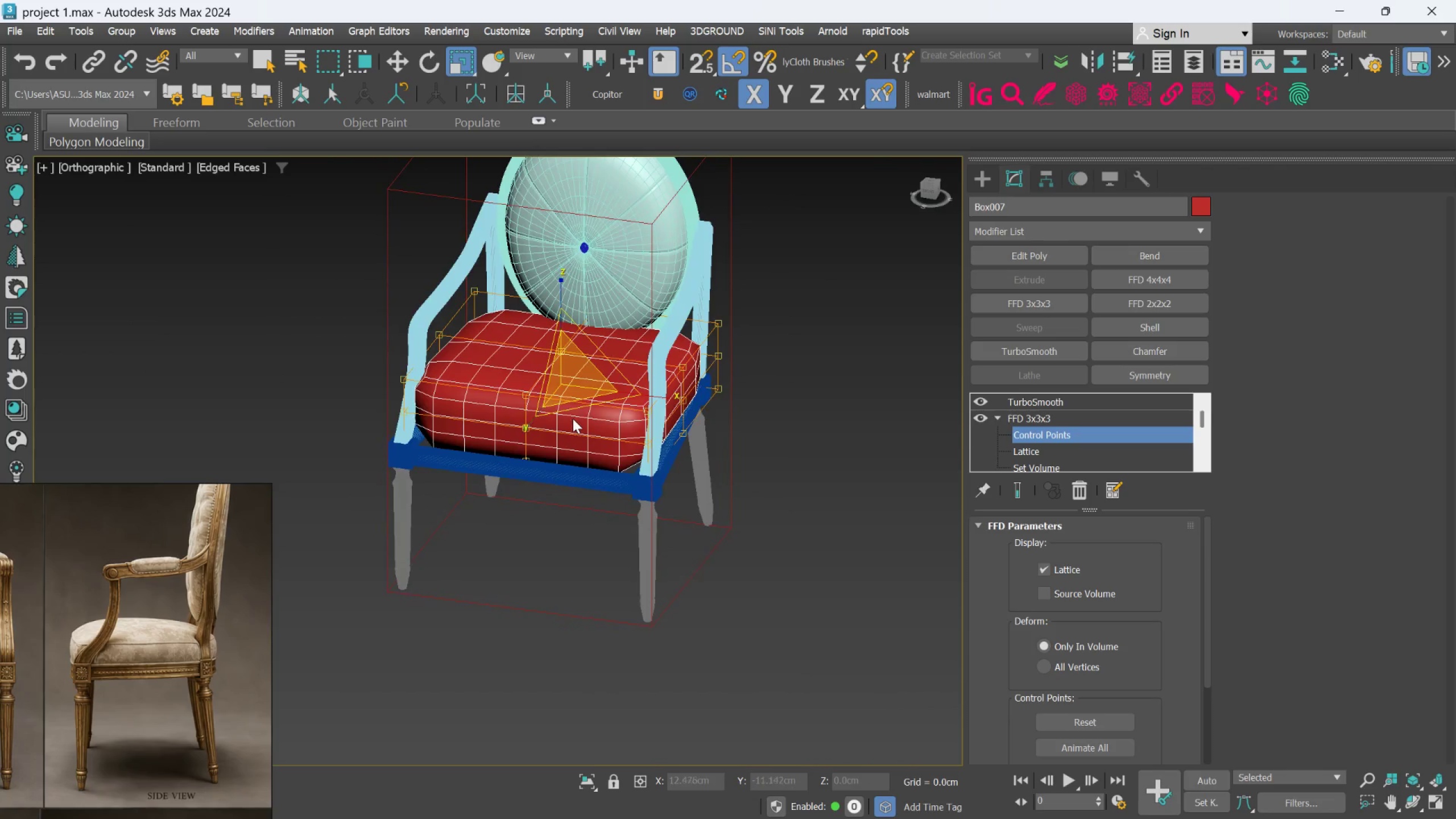 
key(Alt+AltLeft)
 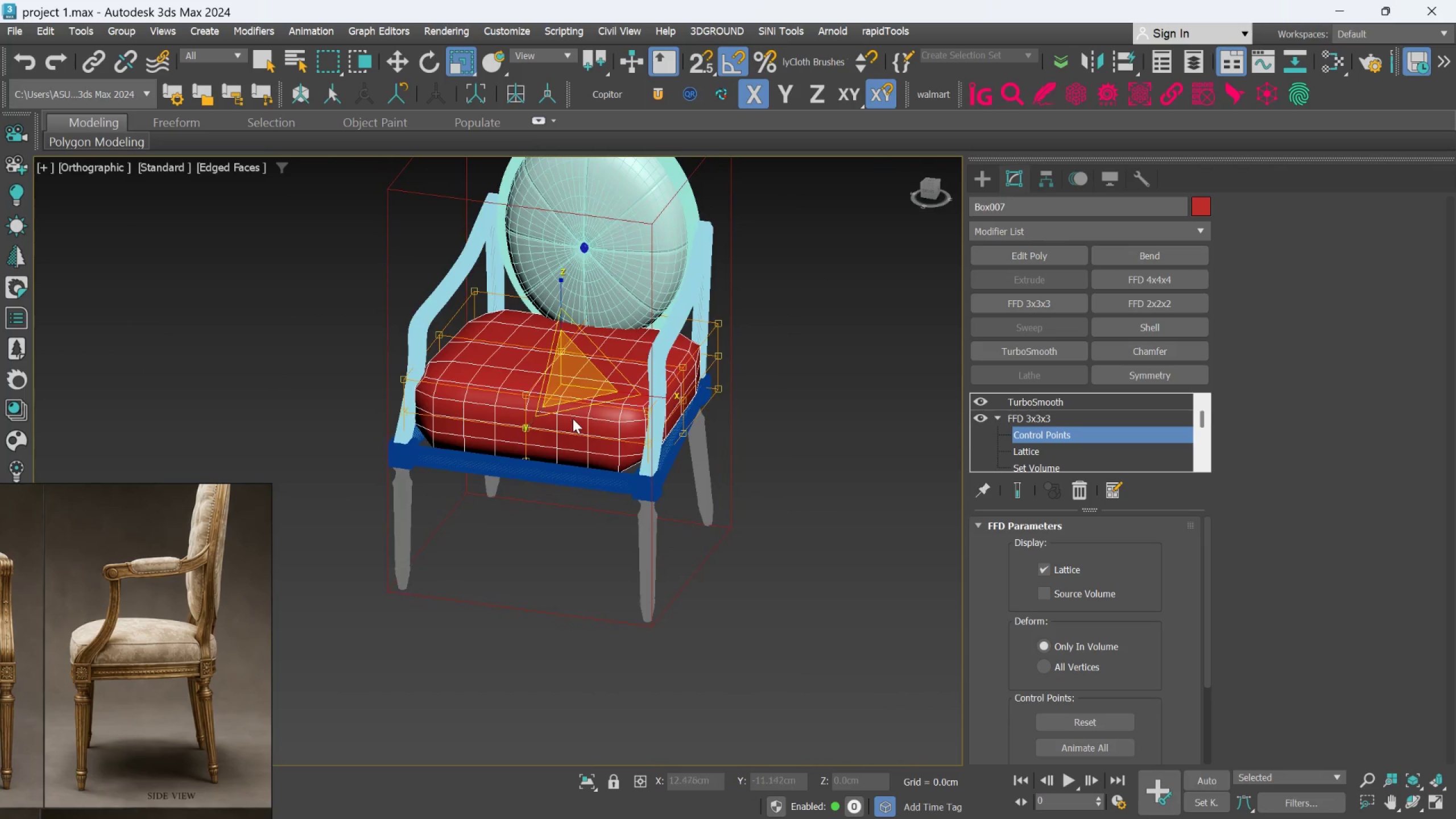 
key(Alt+AltLeft)
 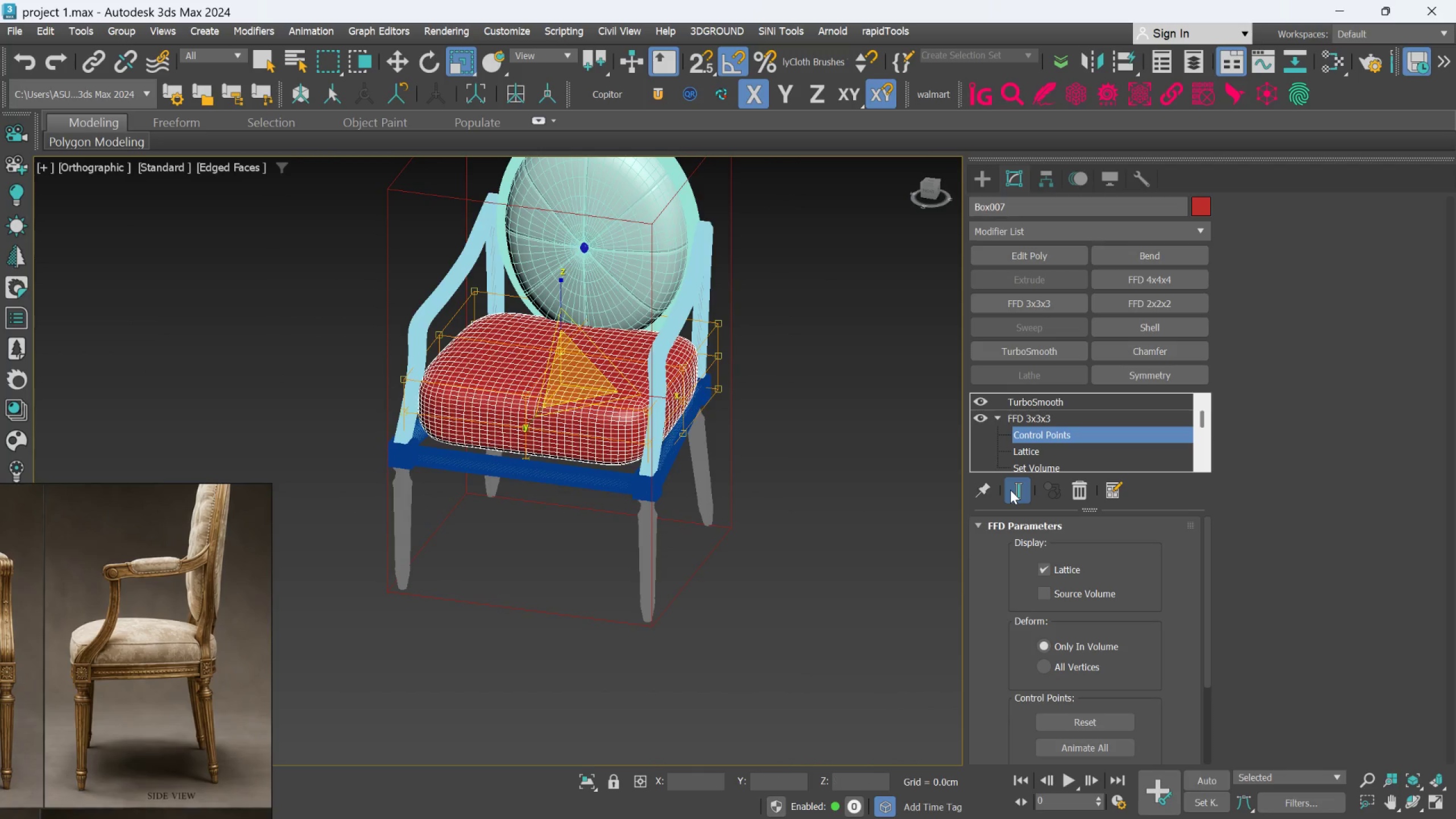 
hold_key(key=AltLeft, duration=1.5)
 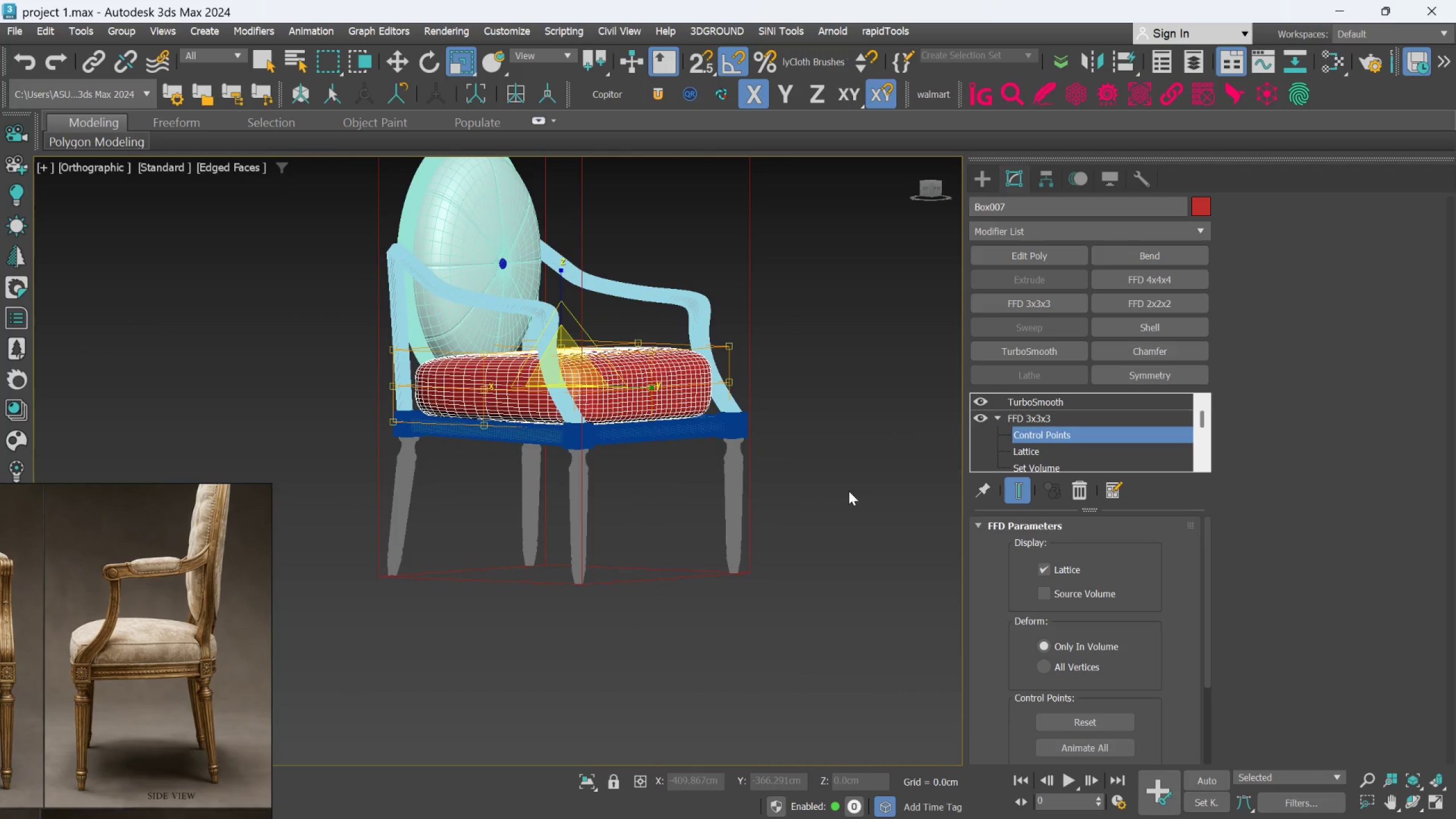 
hold_key(key=AltLeft, duration=0.5)
 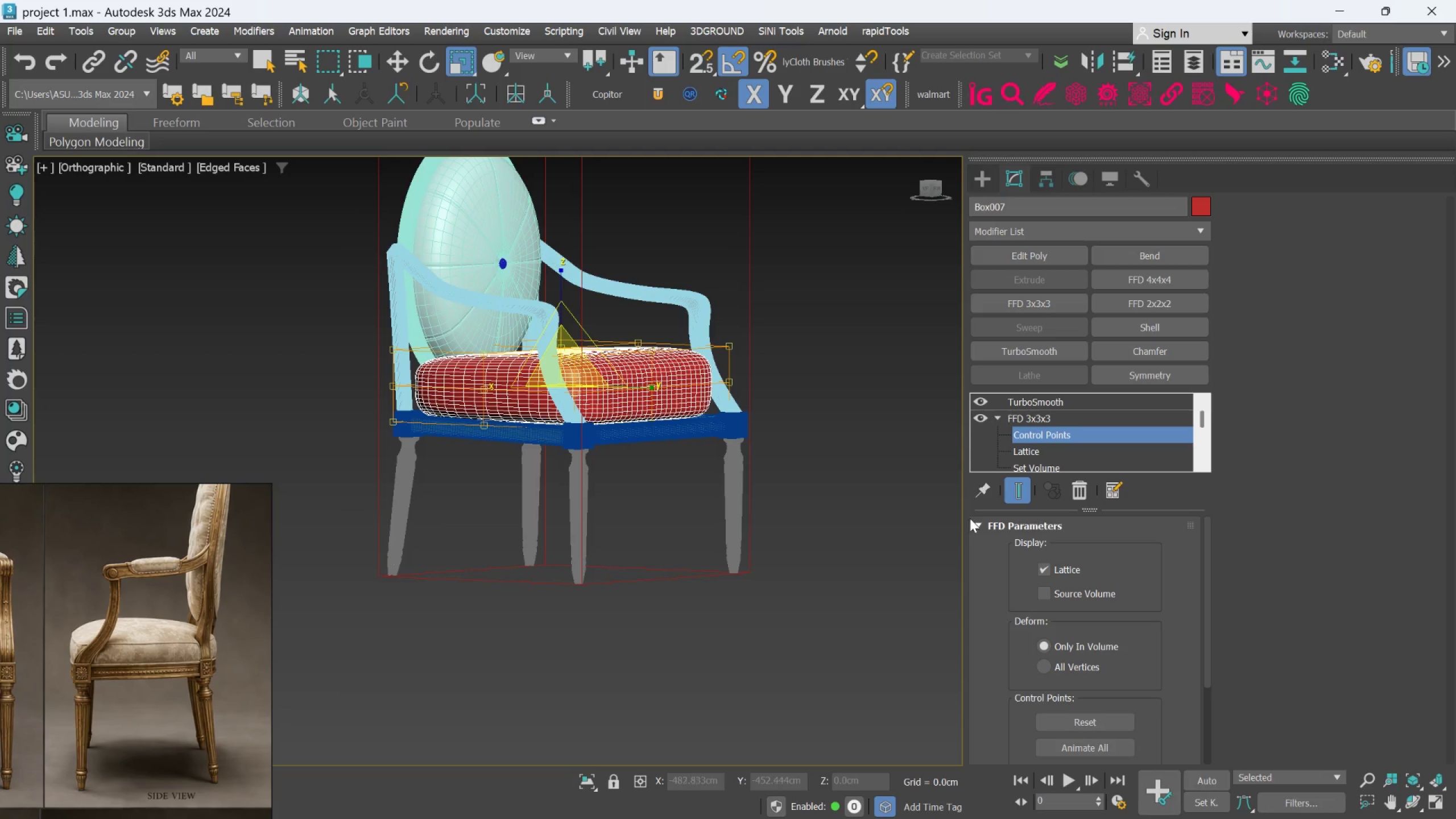 
hold_key(key=AltLeft, duration=0.45)
 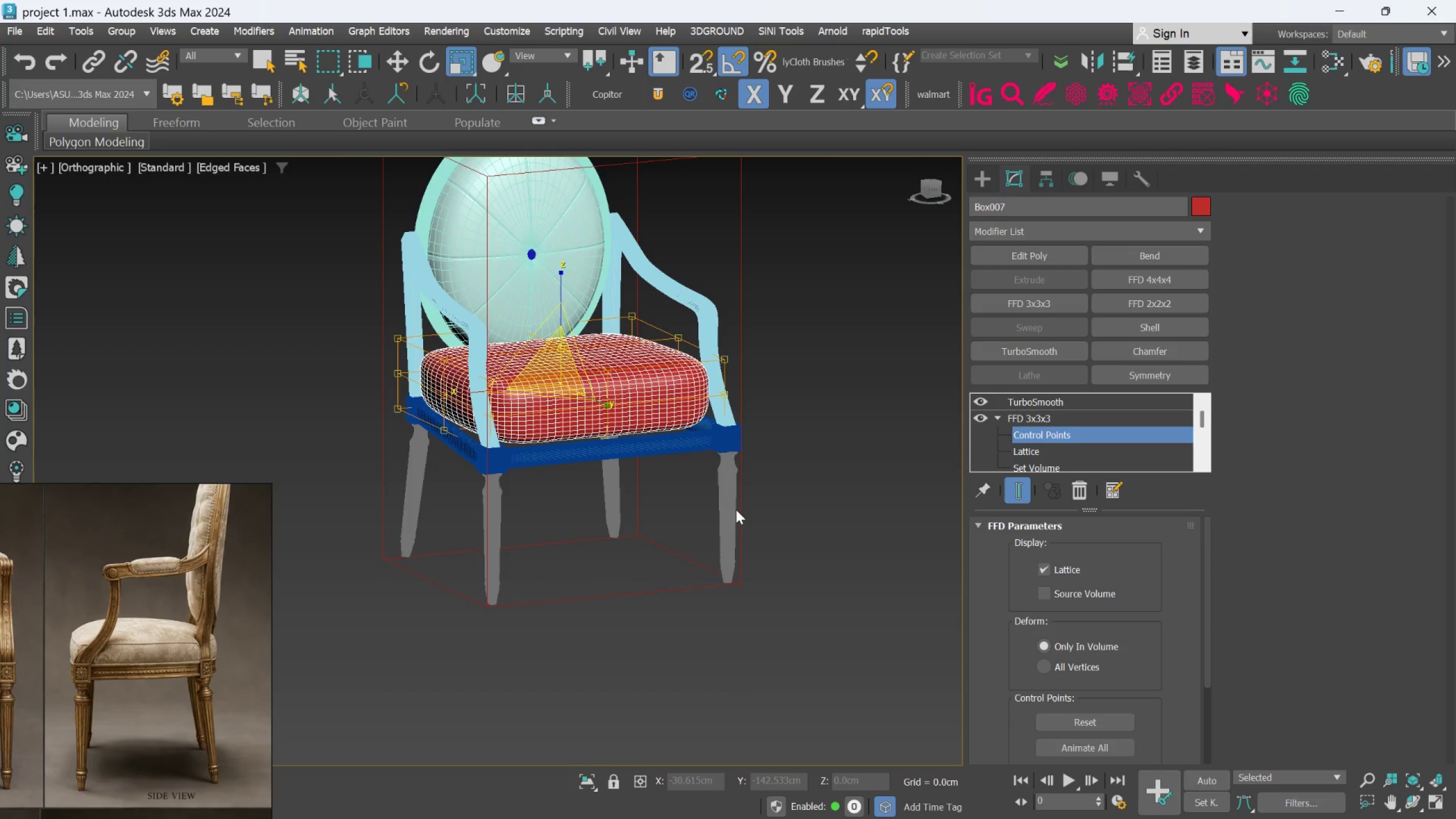 
key(F)
 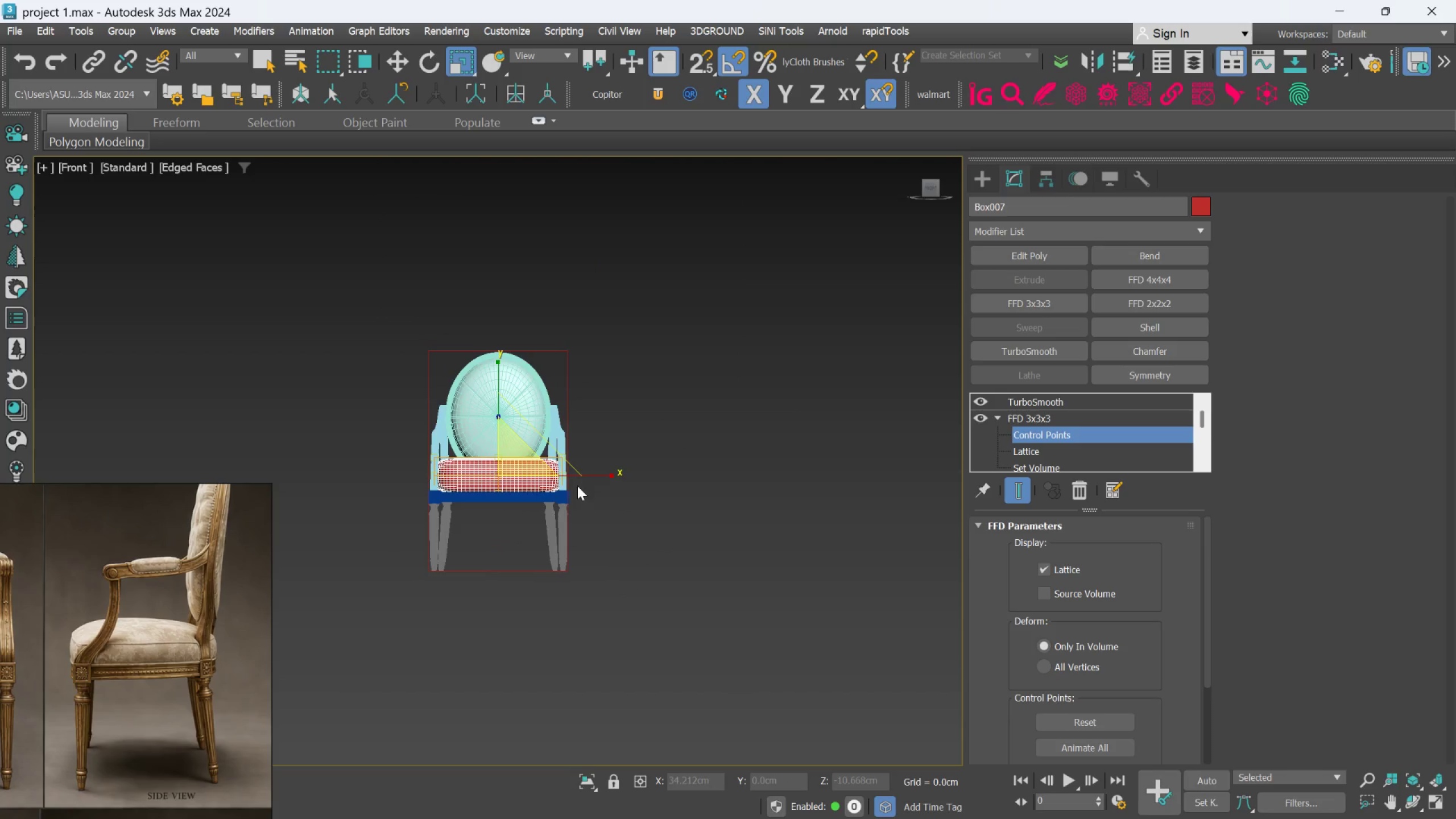 
scroll: coordinate [519, 481], scroll_direction: up, amount: 3.0
 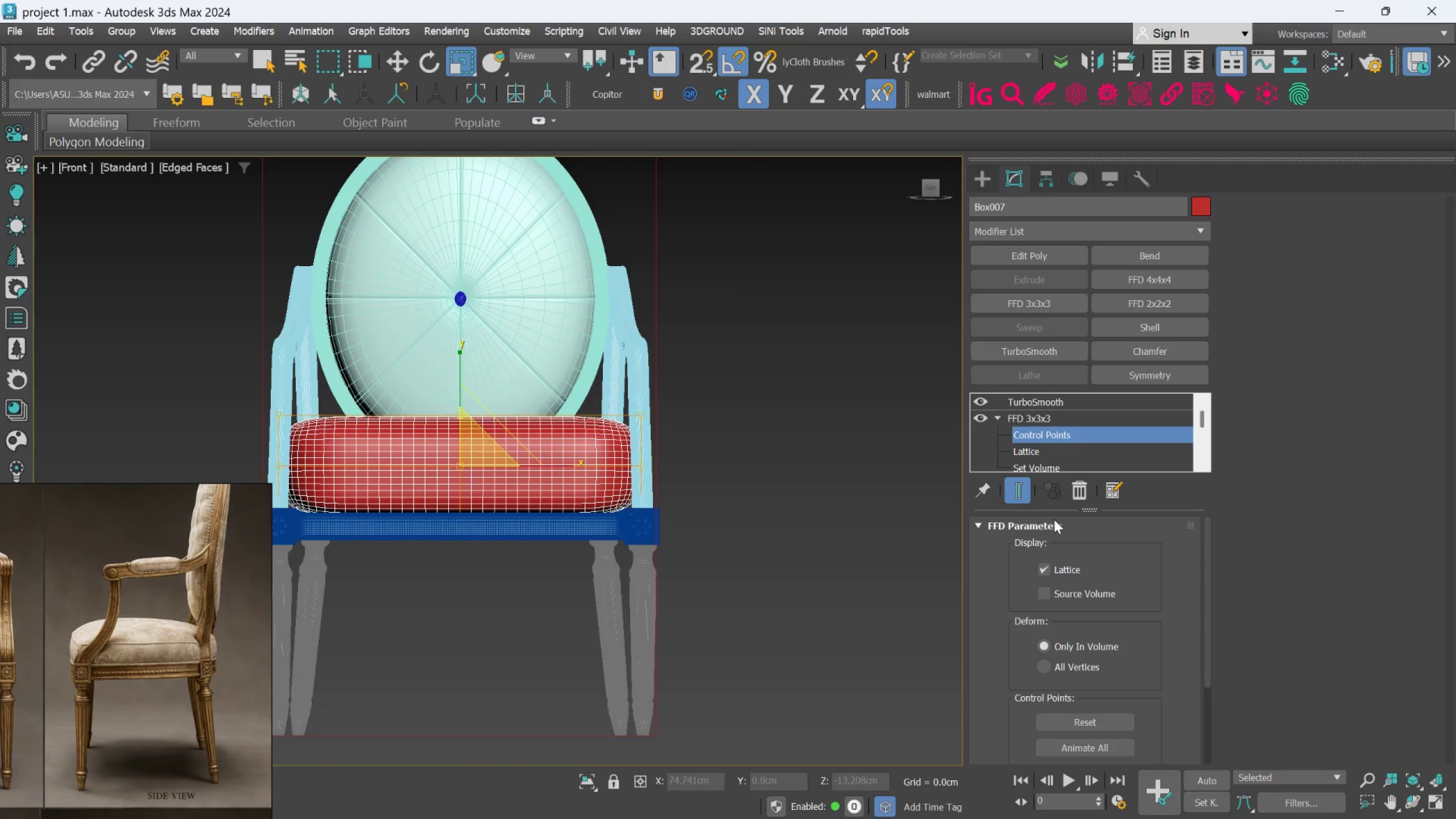 
left_click([1016, 493])
 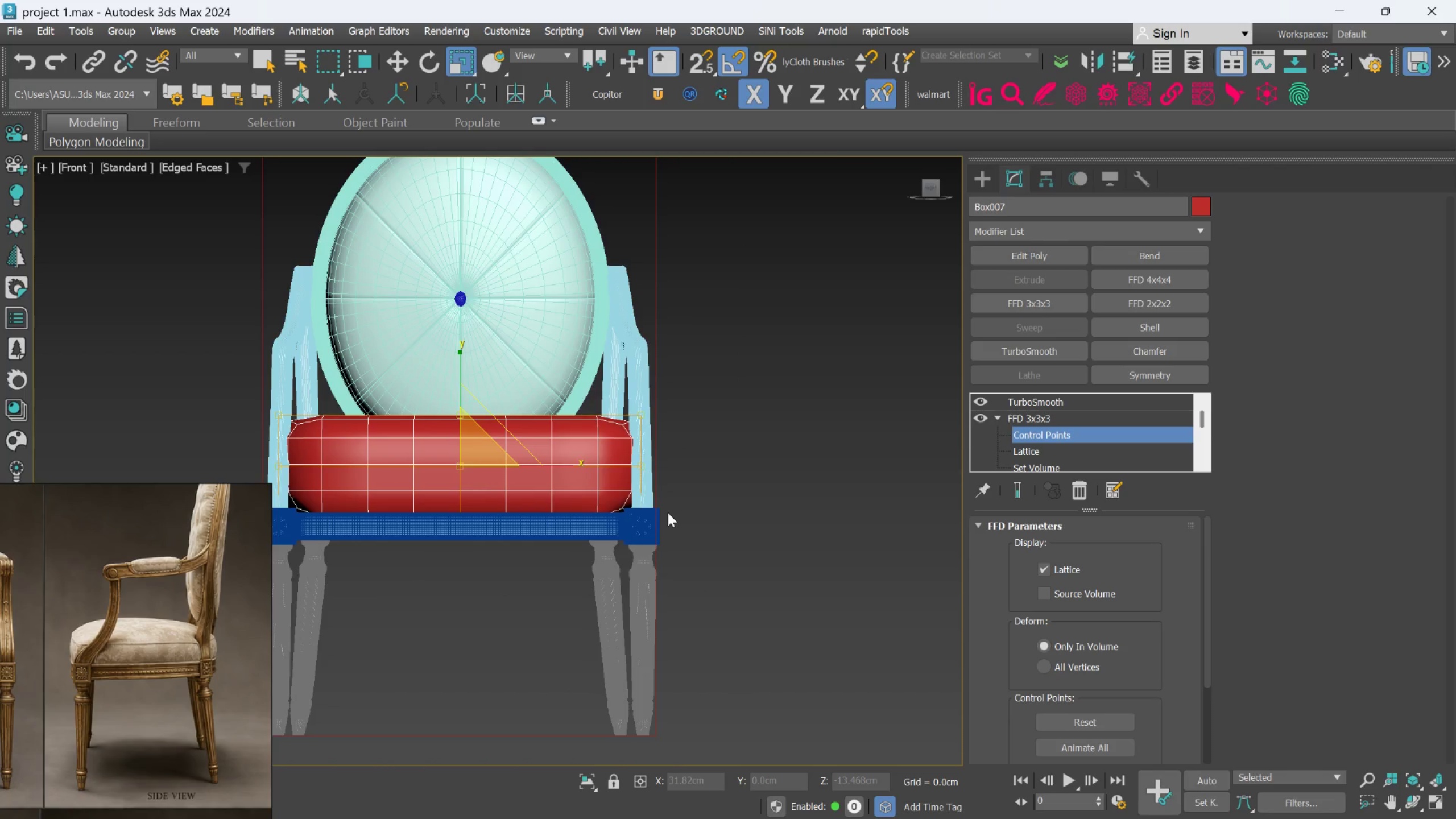 
hold_key(key=AltLeft, duration=0.98)
 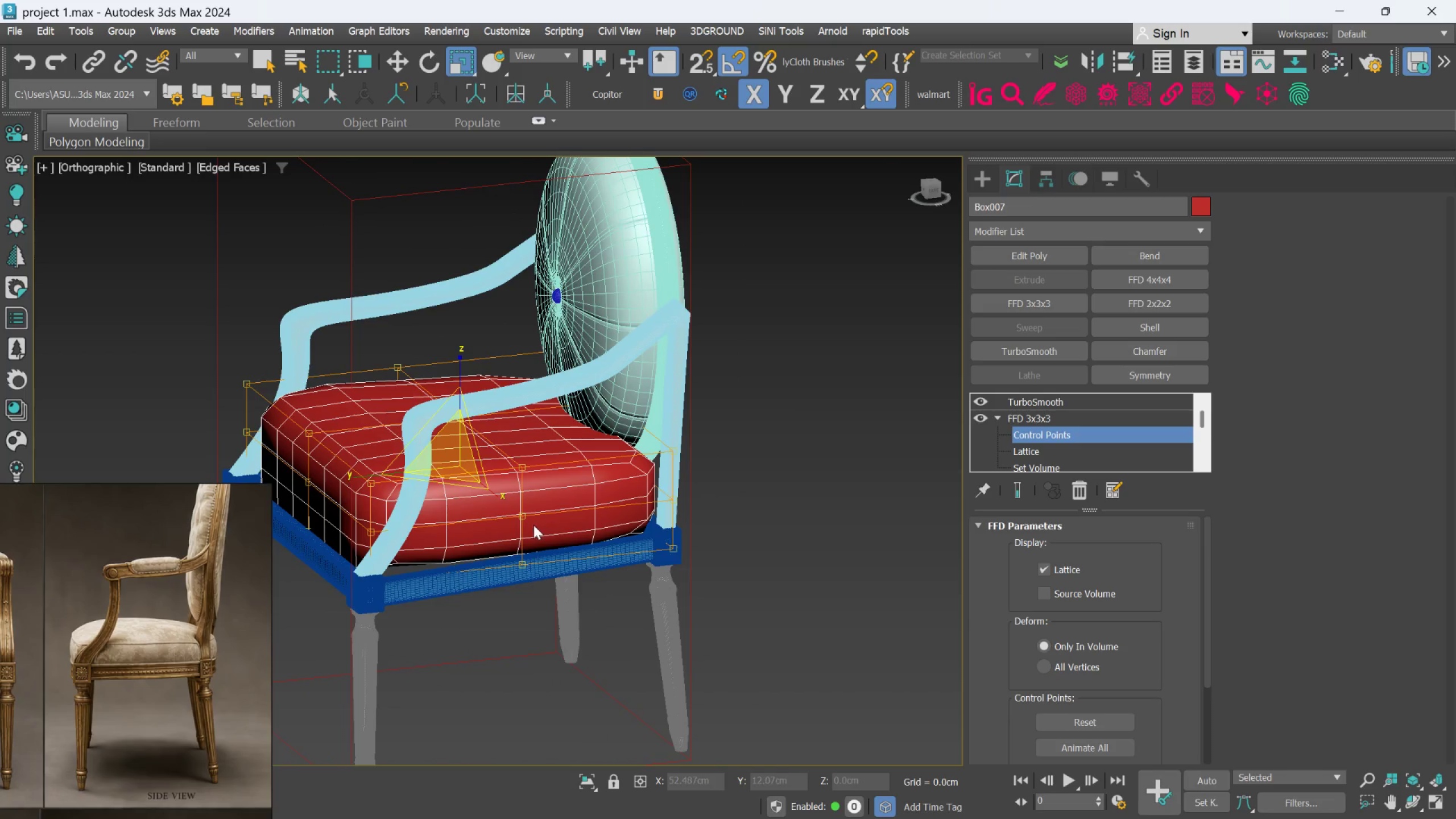 
hold_key(key=AltLeft, duration=0.31)
 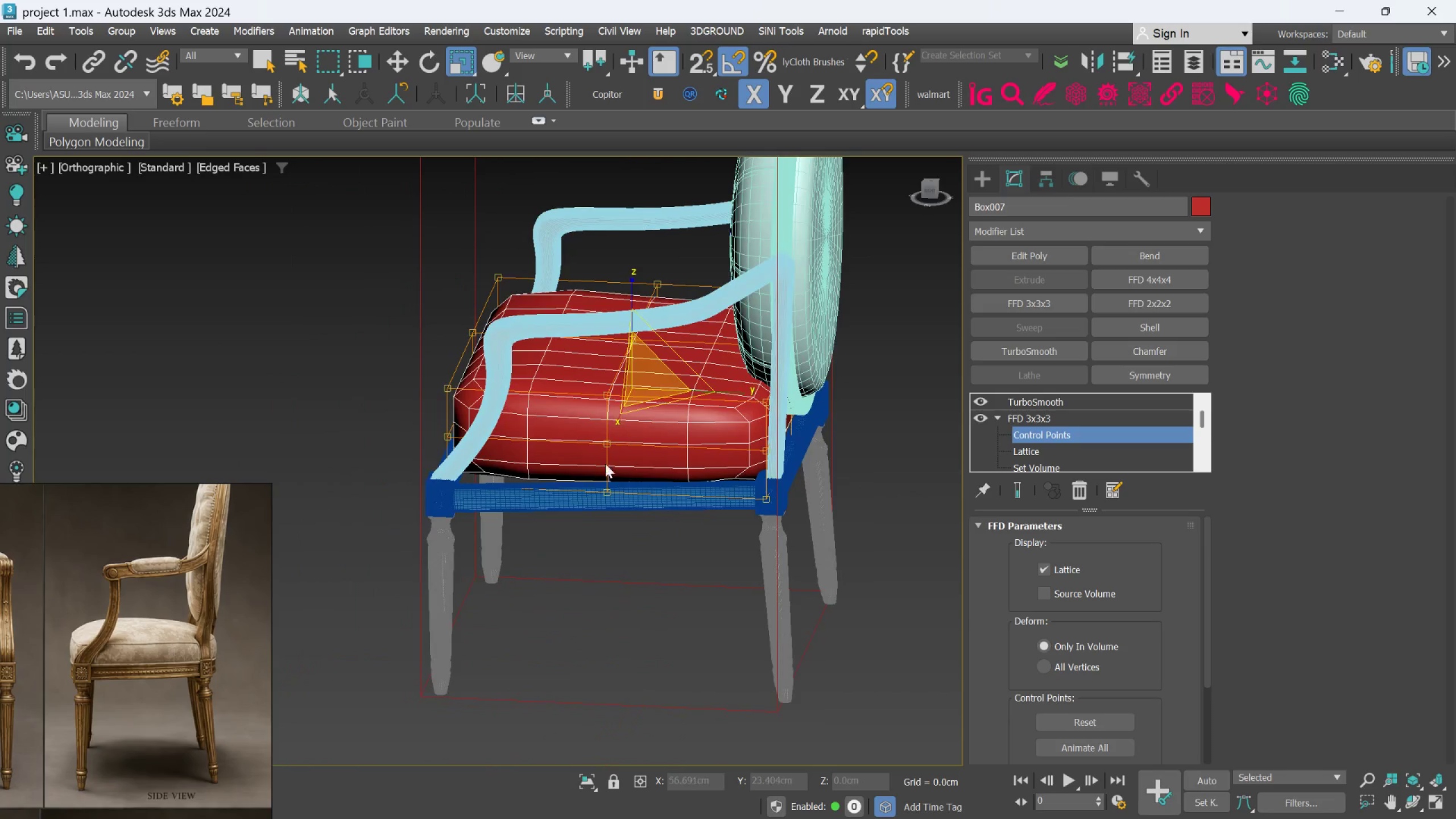 
hold_key(key=AltLeft, duration=0.62)
 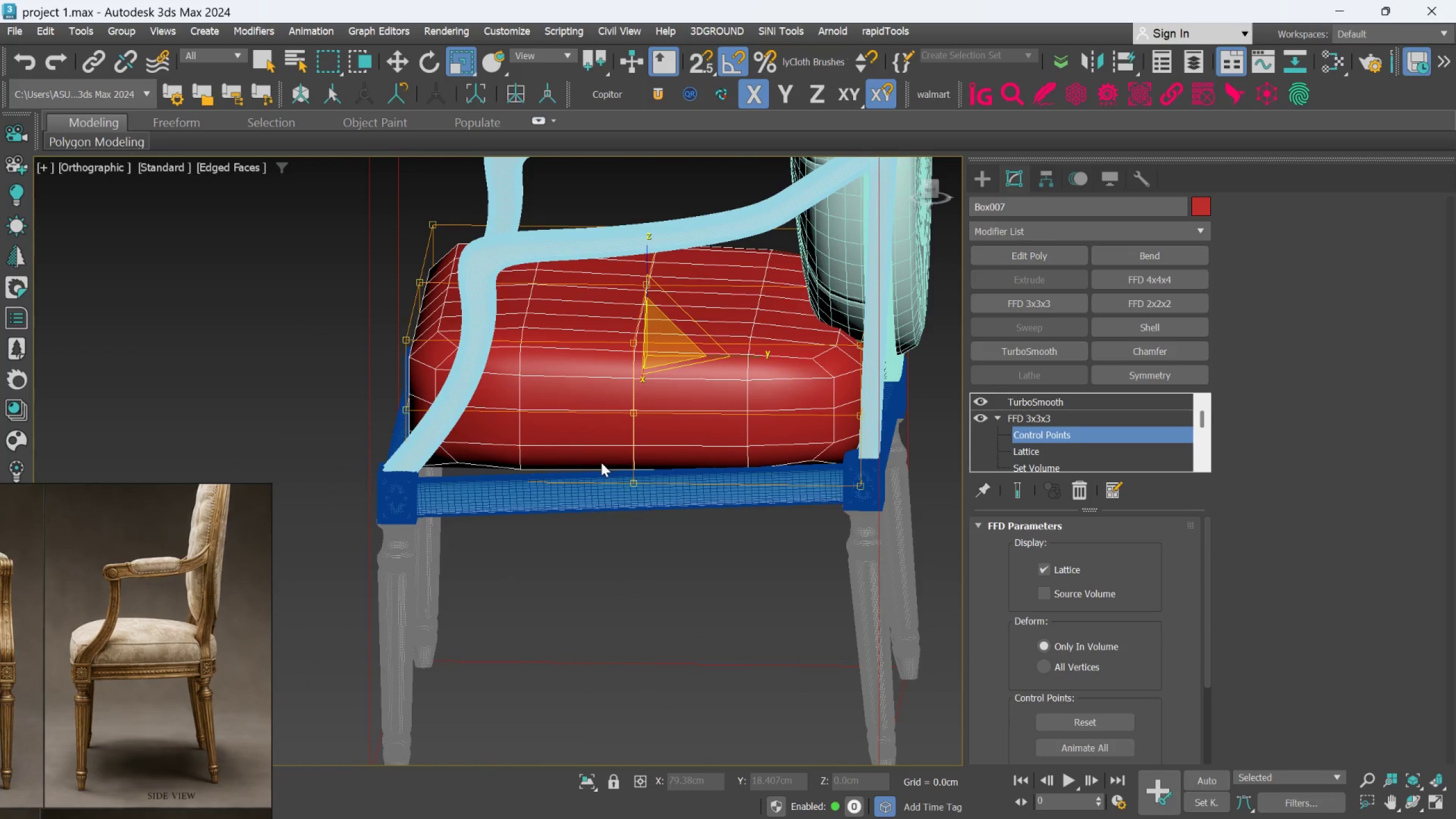 
scroll: coordinate [597, 468], scroll_direction: up, amount: 1.0
 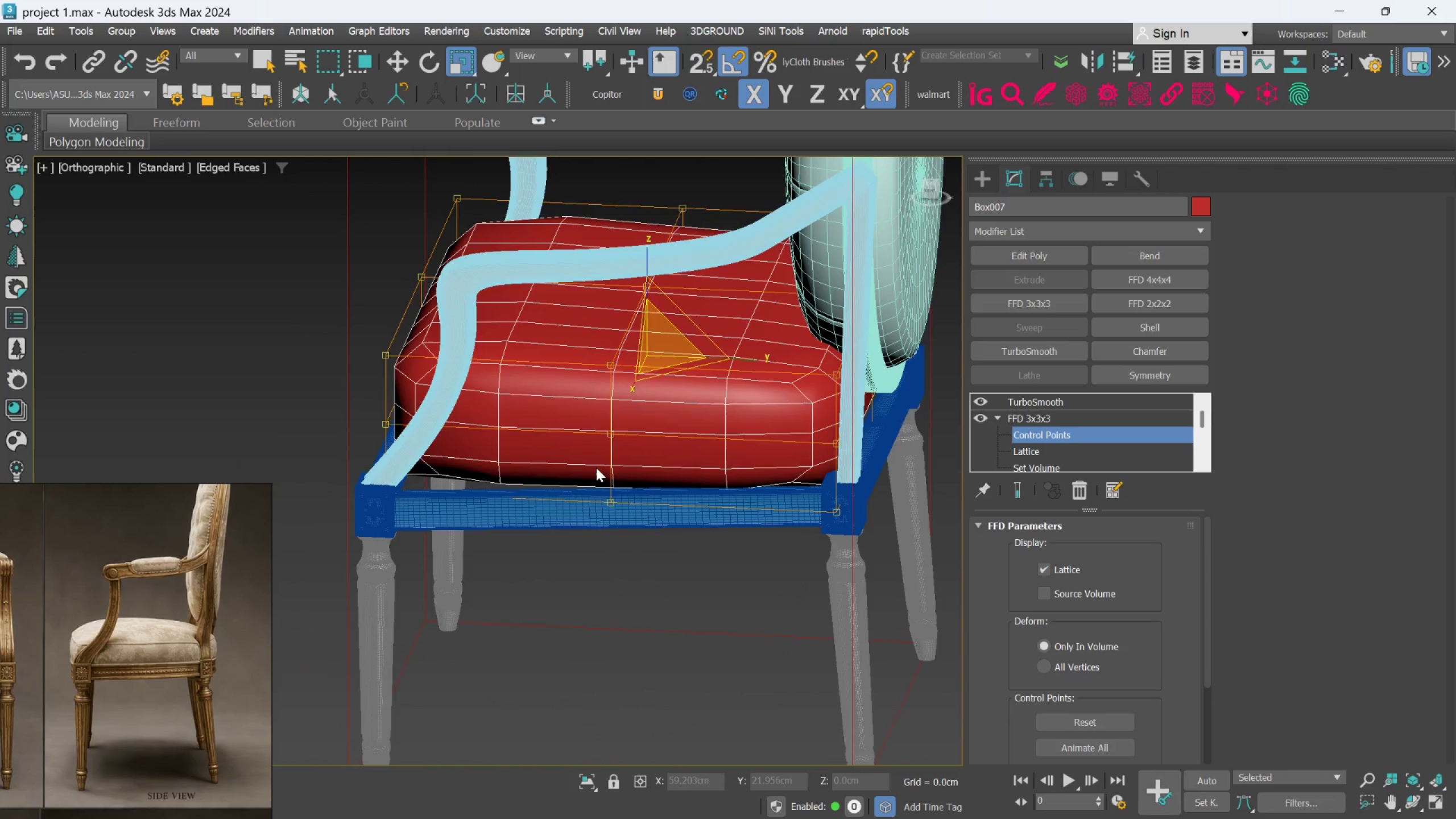 
scroll: coordinate [601, 462], scroll_direction: down, amount: 1.0
 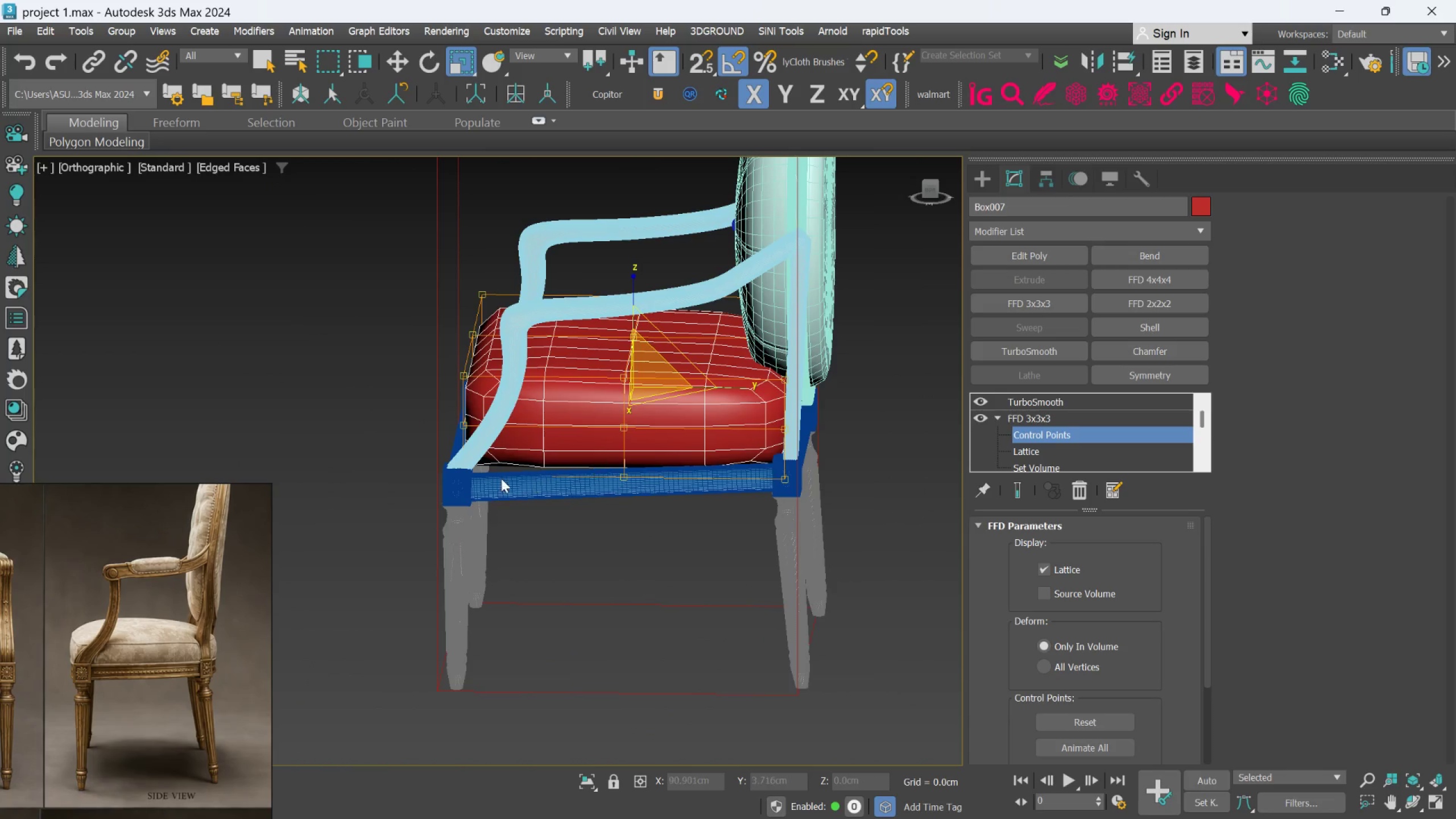 
scroll: coordinate [494, 477], scroll_direction: up, amount: 1.0
 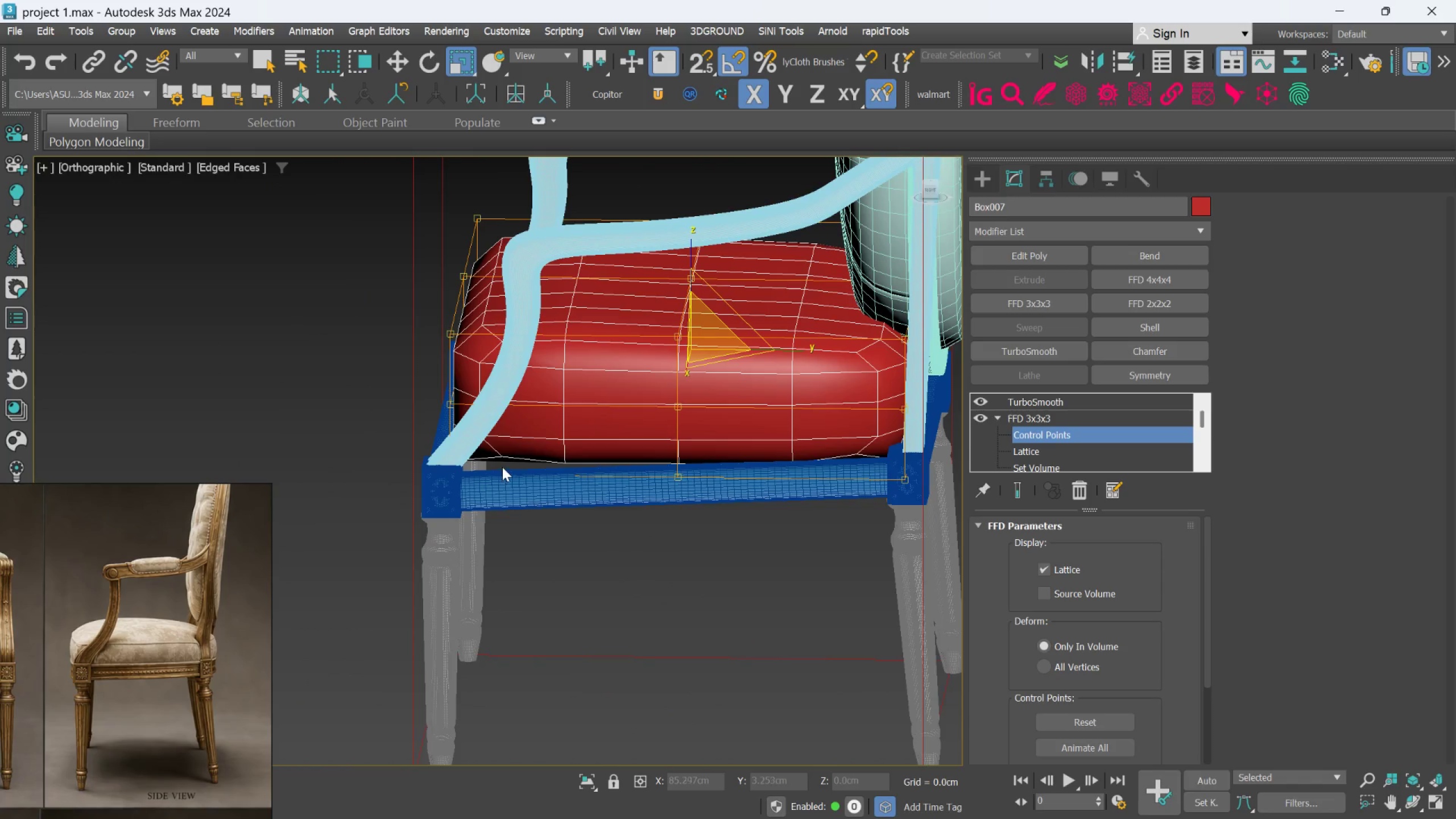 
scroll: coordinate [504, 465], scroll_direction: down, amount: 1.0
 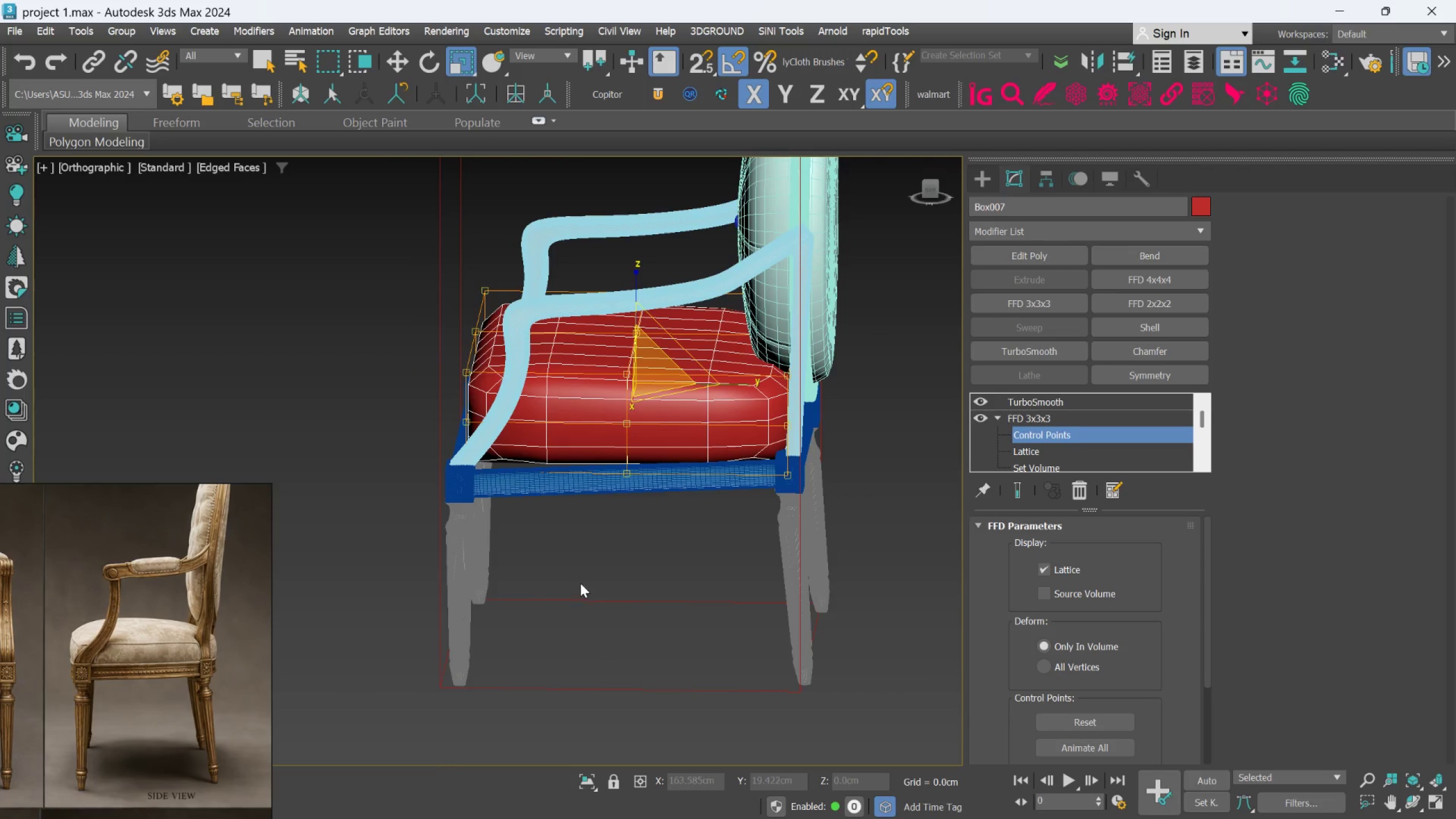 
left_click([579, 555])
 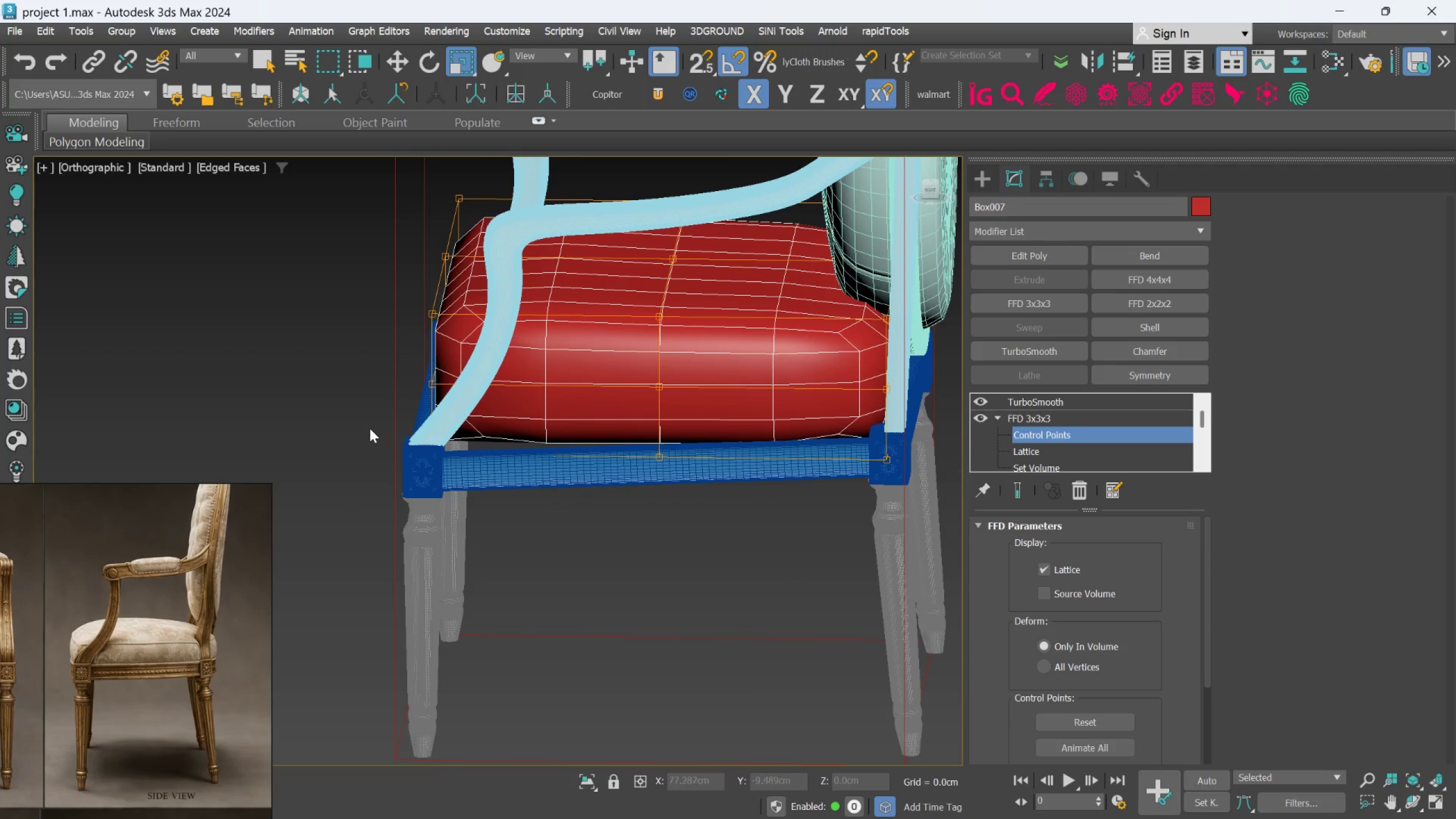 
scroll: coordinate [548, 513], scroll_direction: up, amount: 1.0
 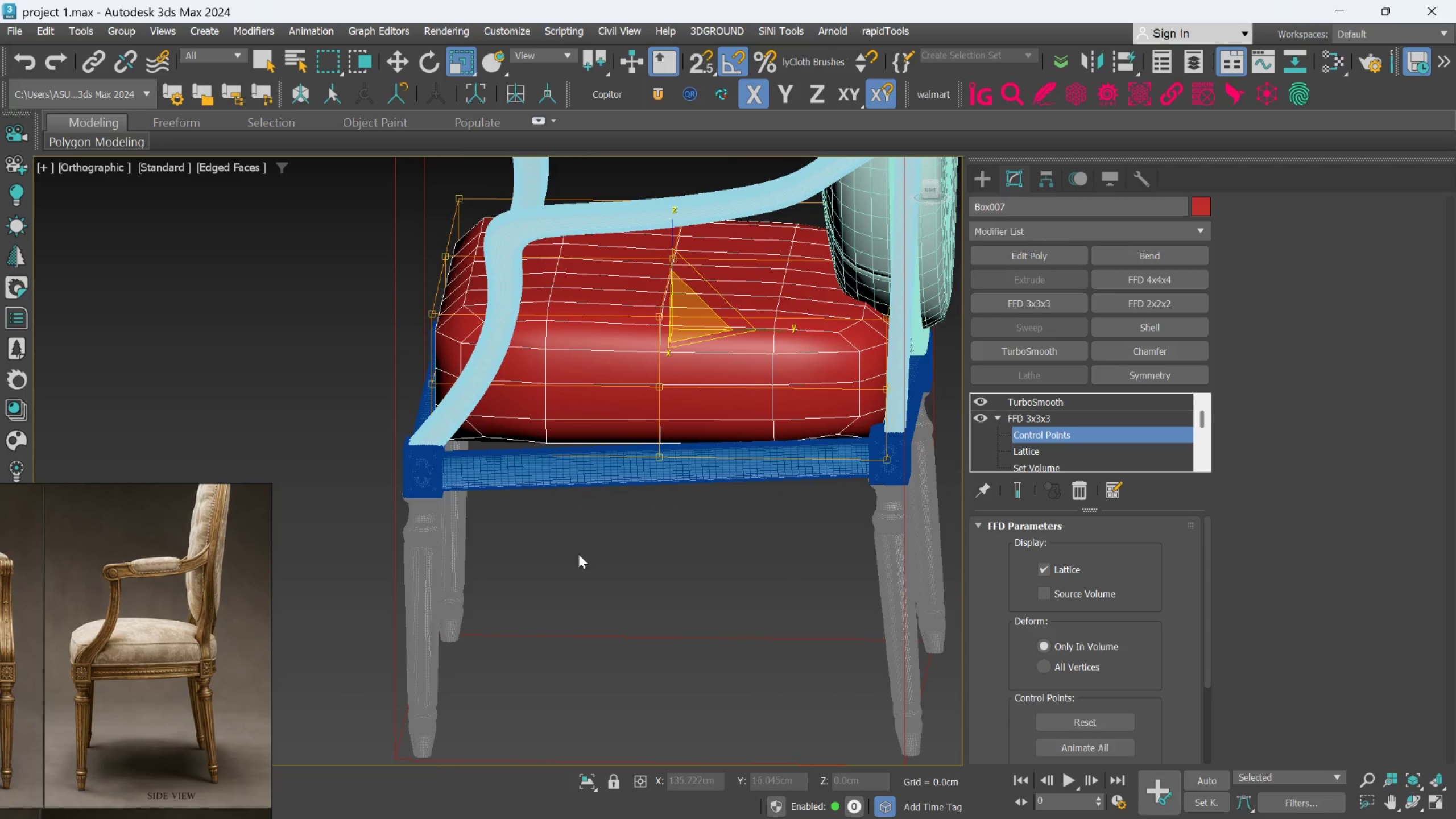 
left_click_drag(start_coordinate=[369, 424], to_coordinate=[625, 537])
 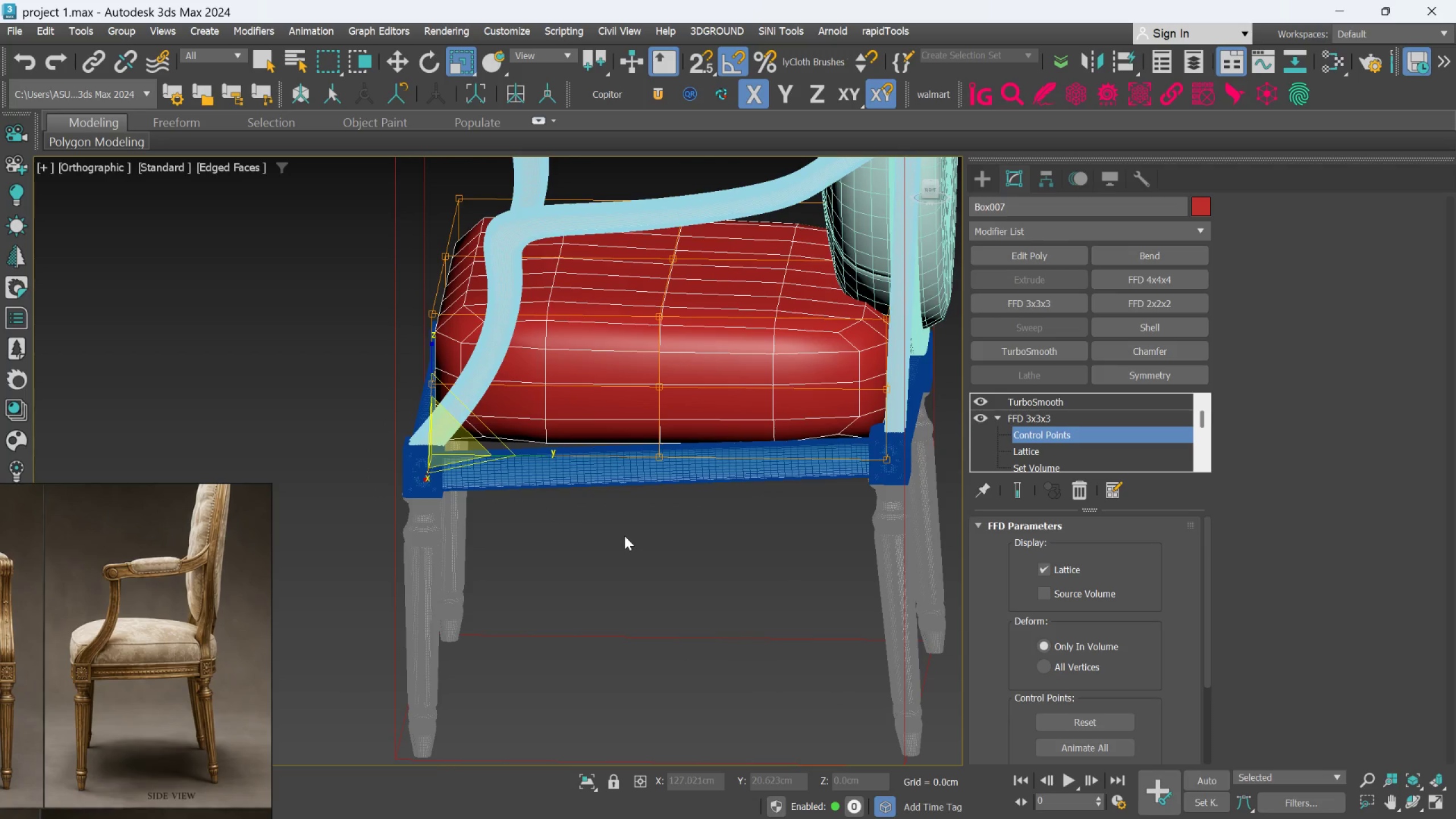 
key(L)
 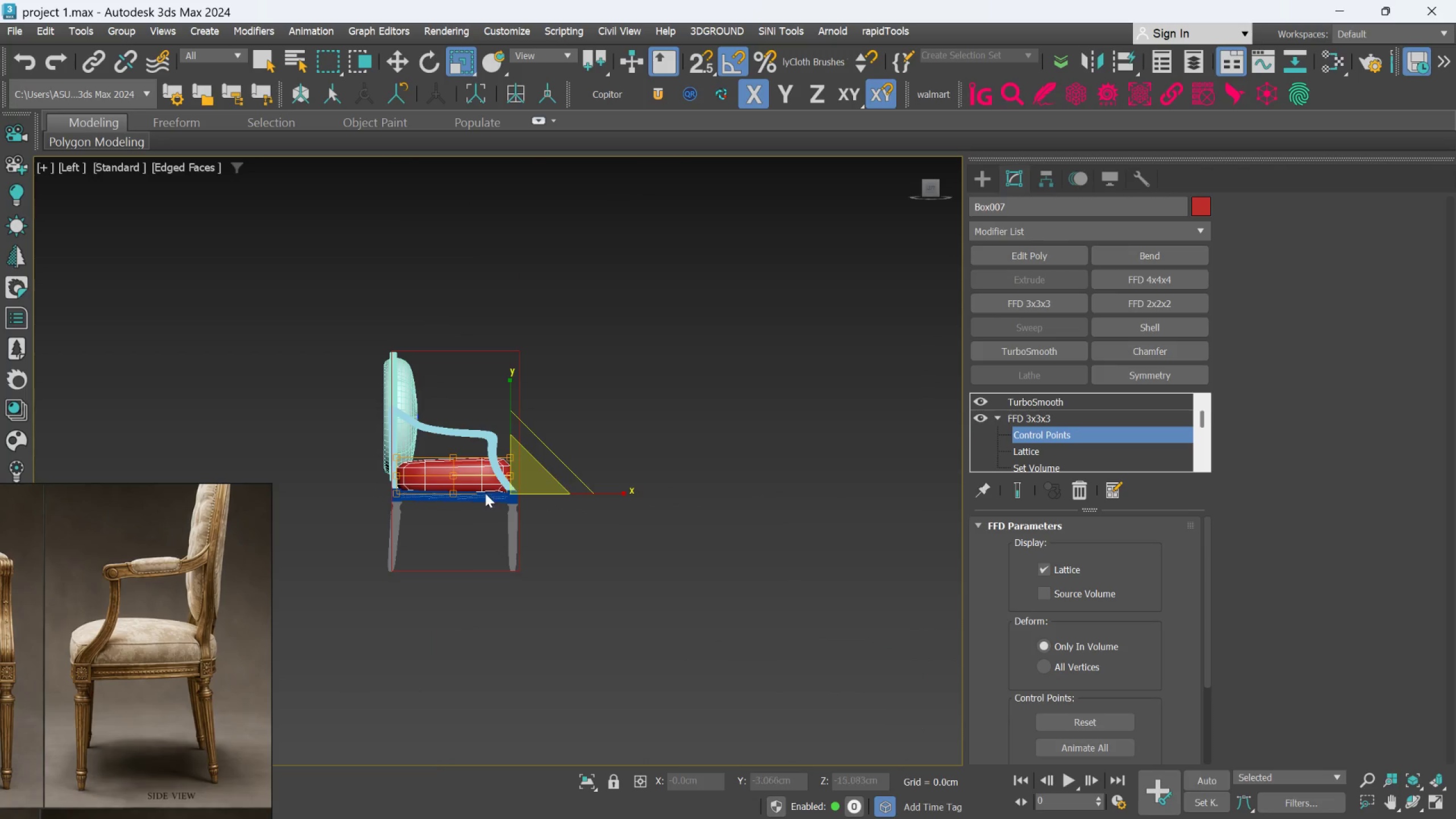 
scroll: coordinate [590, 484], scroll_direction: up, amount: 5.0
 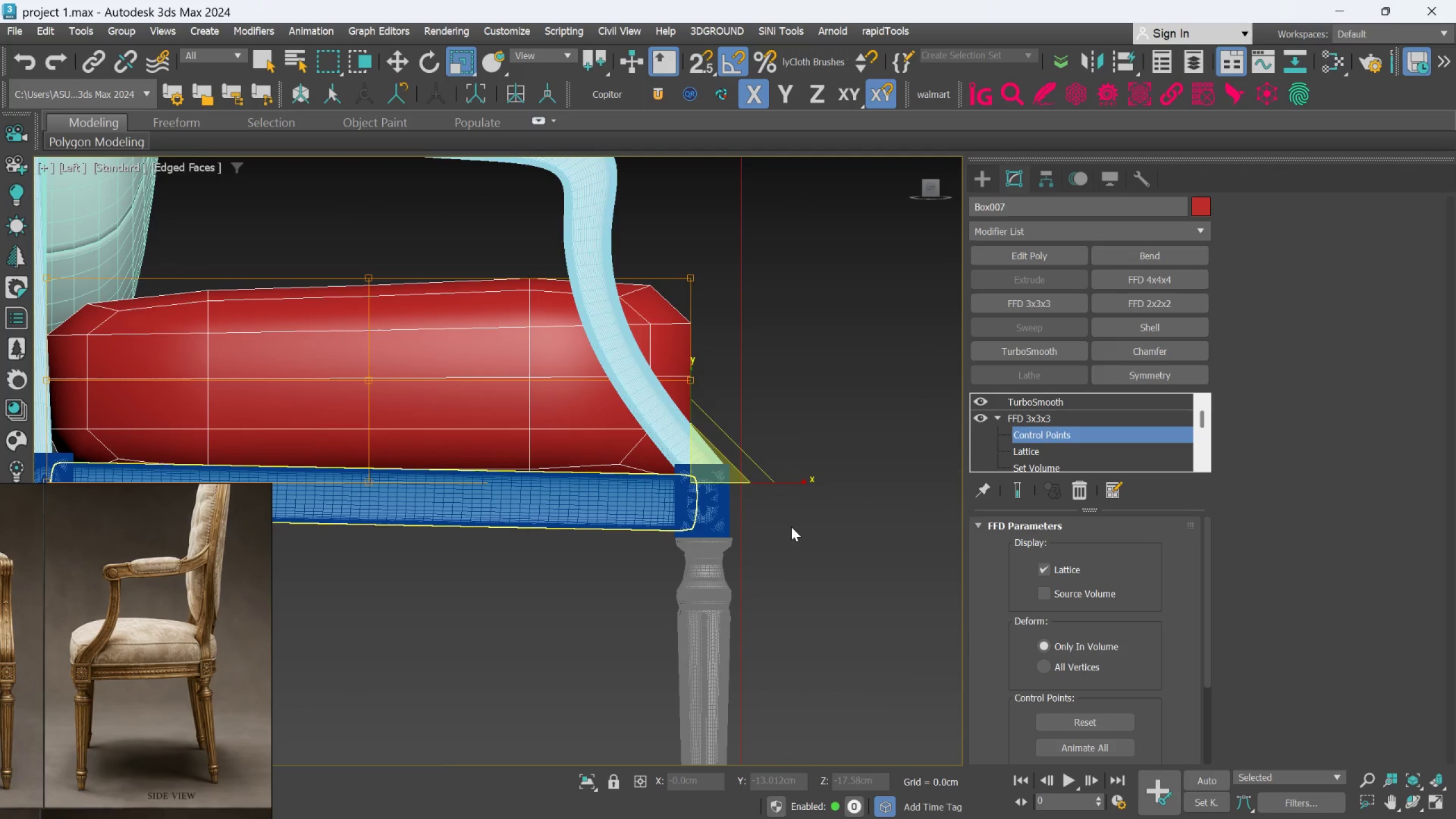 
left_click_drag(start_coordinate=[843, 571], to_coordinate=[541, 416])
 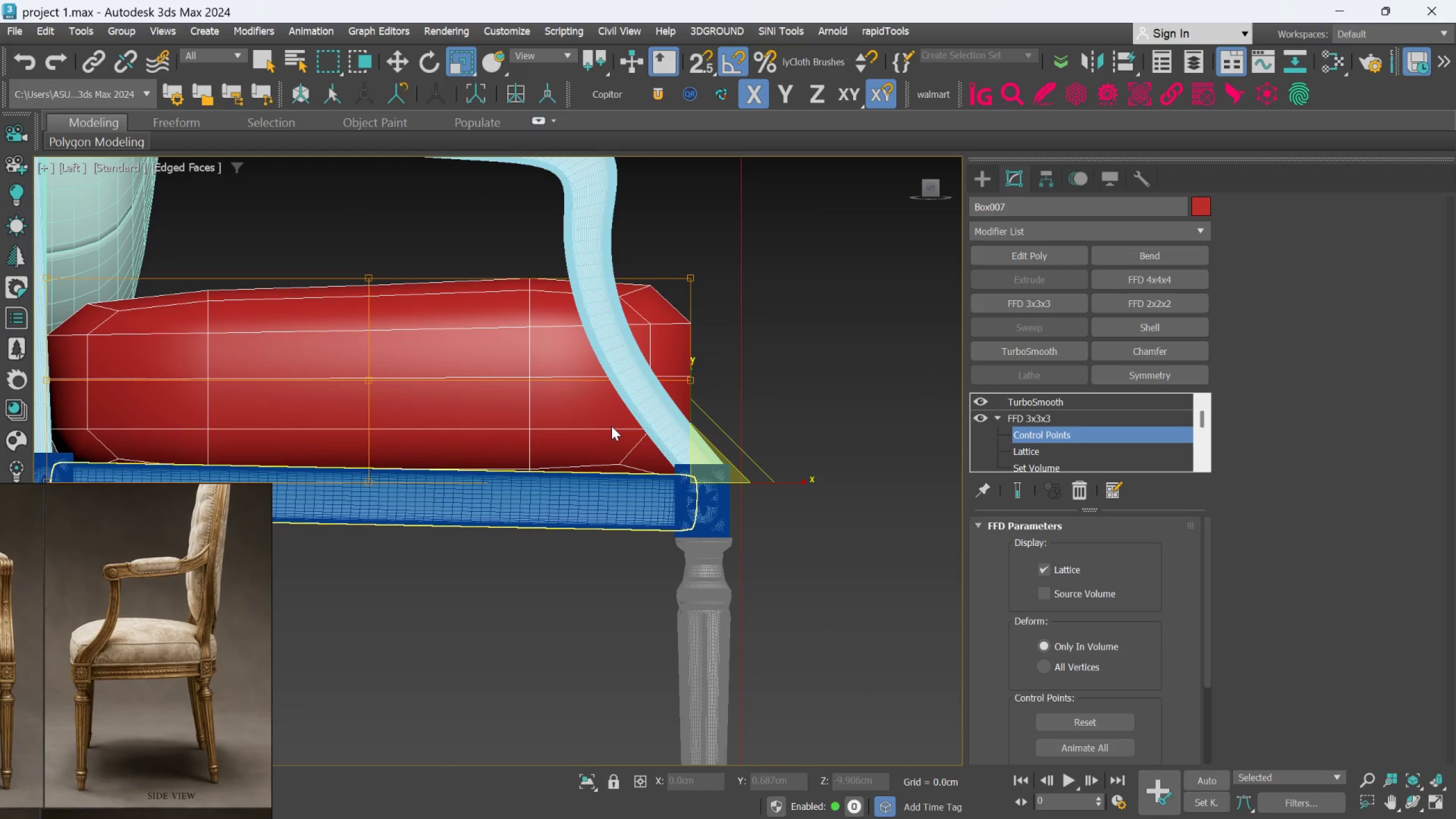 
key(W)
 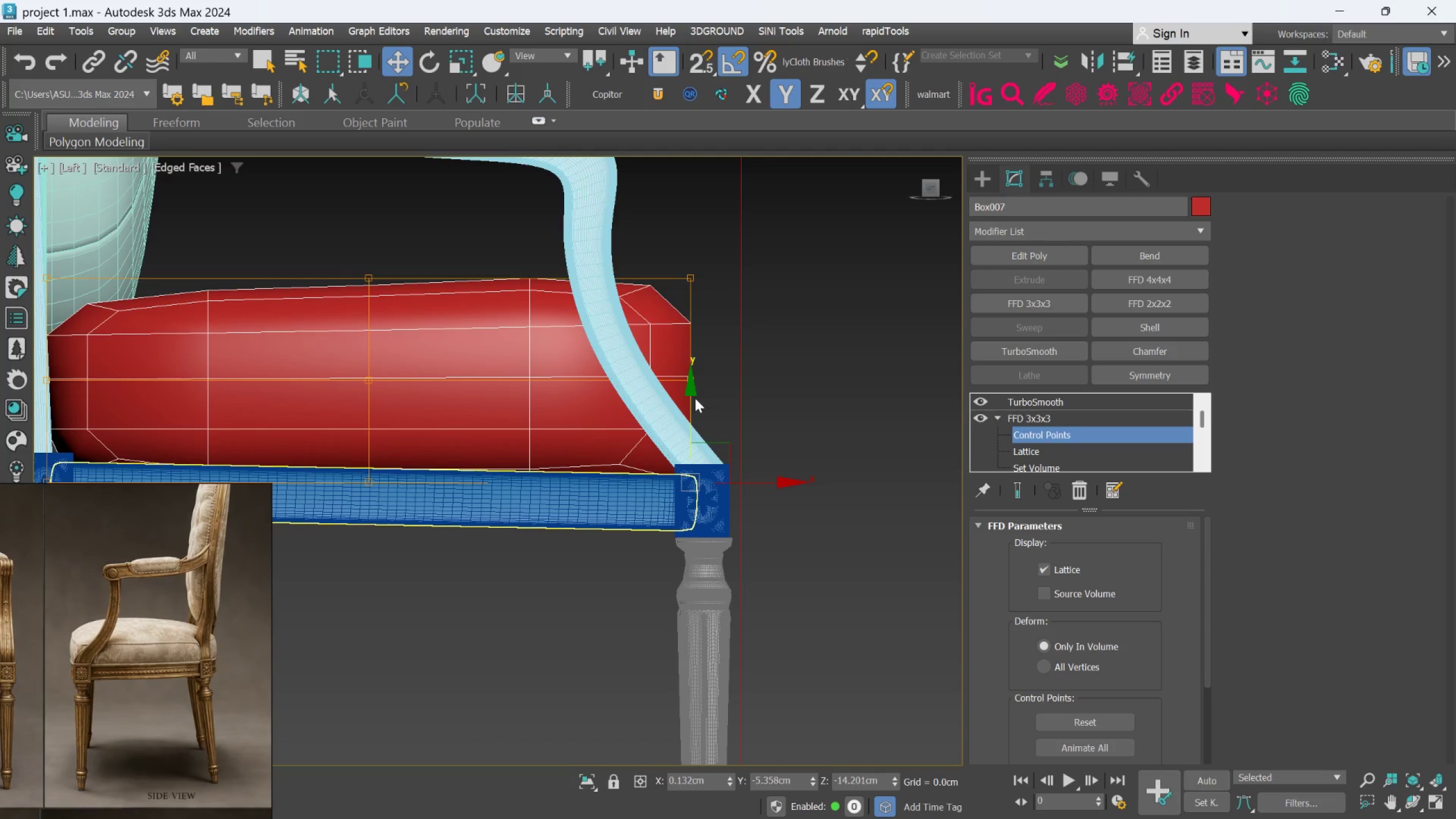 
left_click_drag(start_coordinate=[690, 402], to_coordinate=[693, 415])
 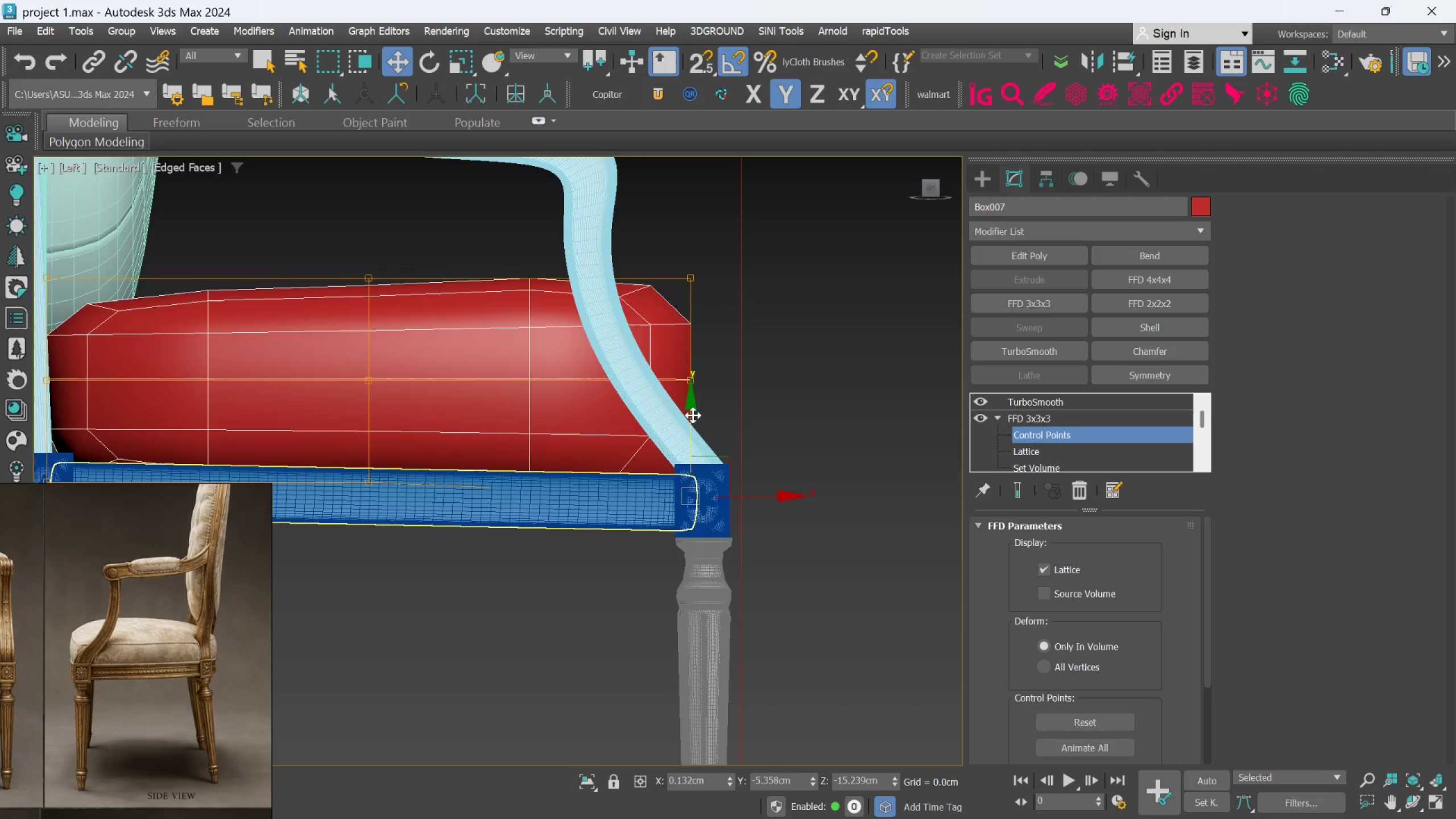 
hold_key(key=AltLeft, duration=0.56)
 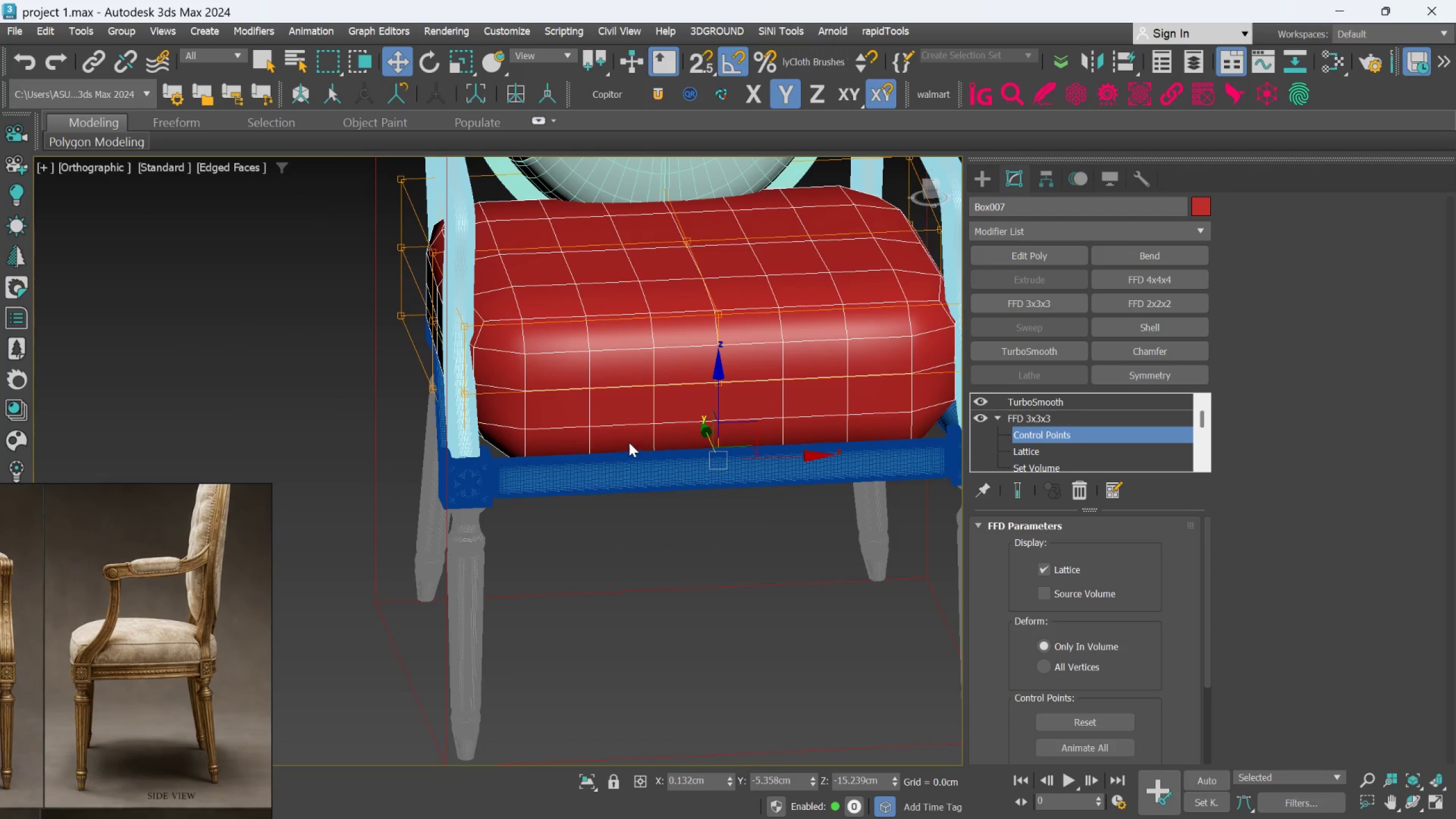 
scroll: coordinate [693, 415], scroll_direction: down, amount: 2.0
 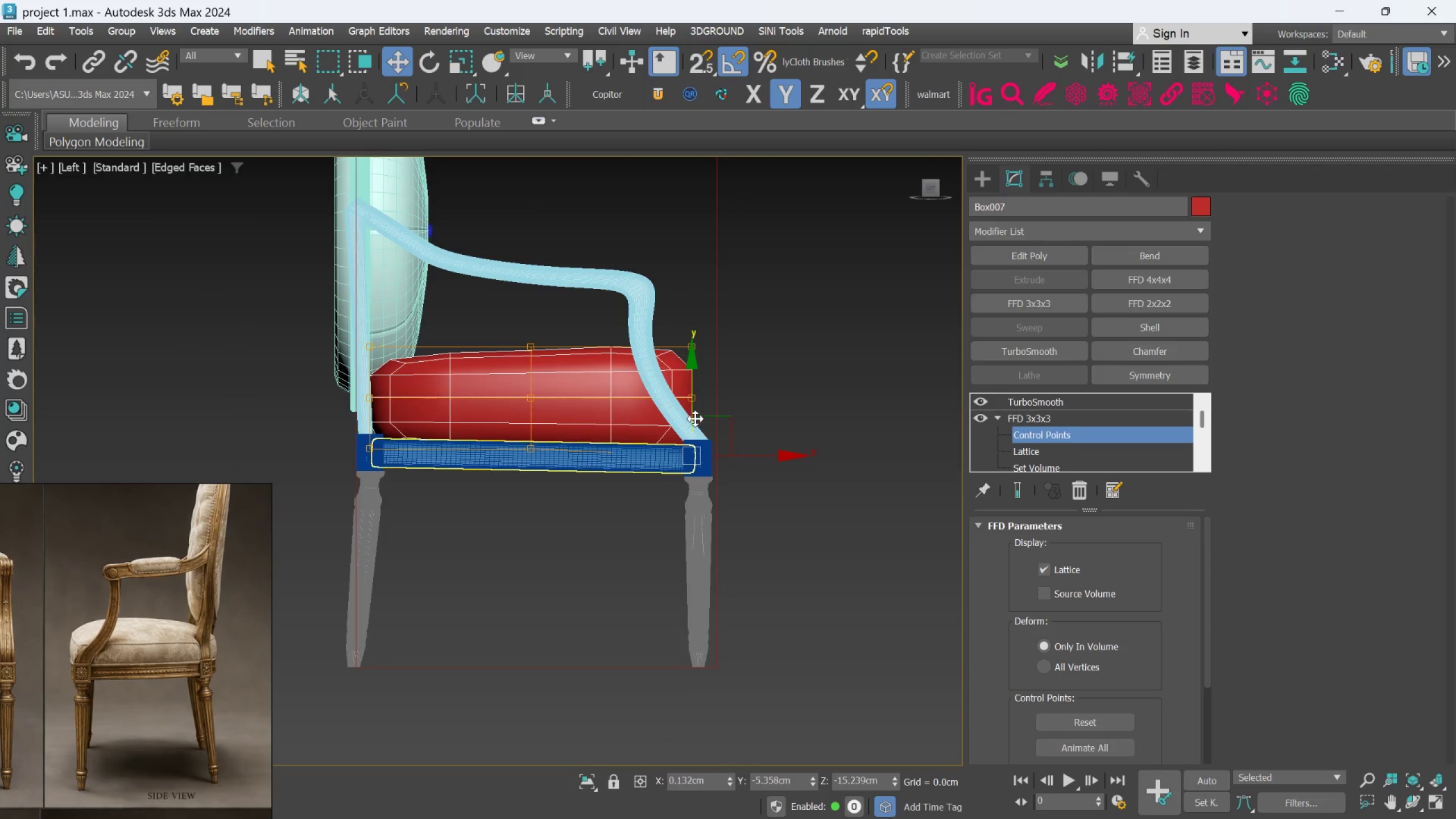 
hold_key(key=AltLeft, duration=1.52)
scroll: coordinate [627, 445], scroll_direction: up, amount: 1.0
 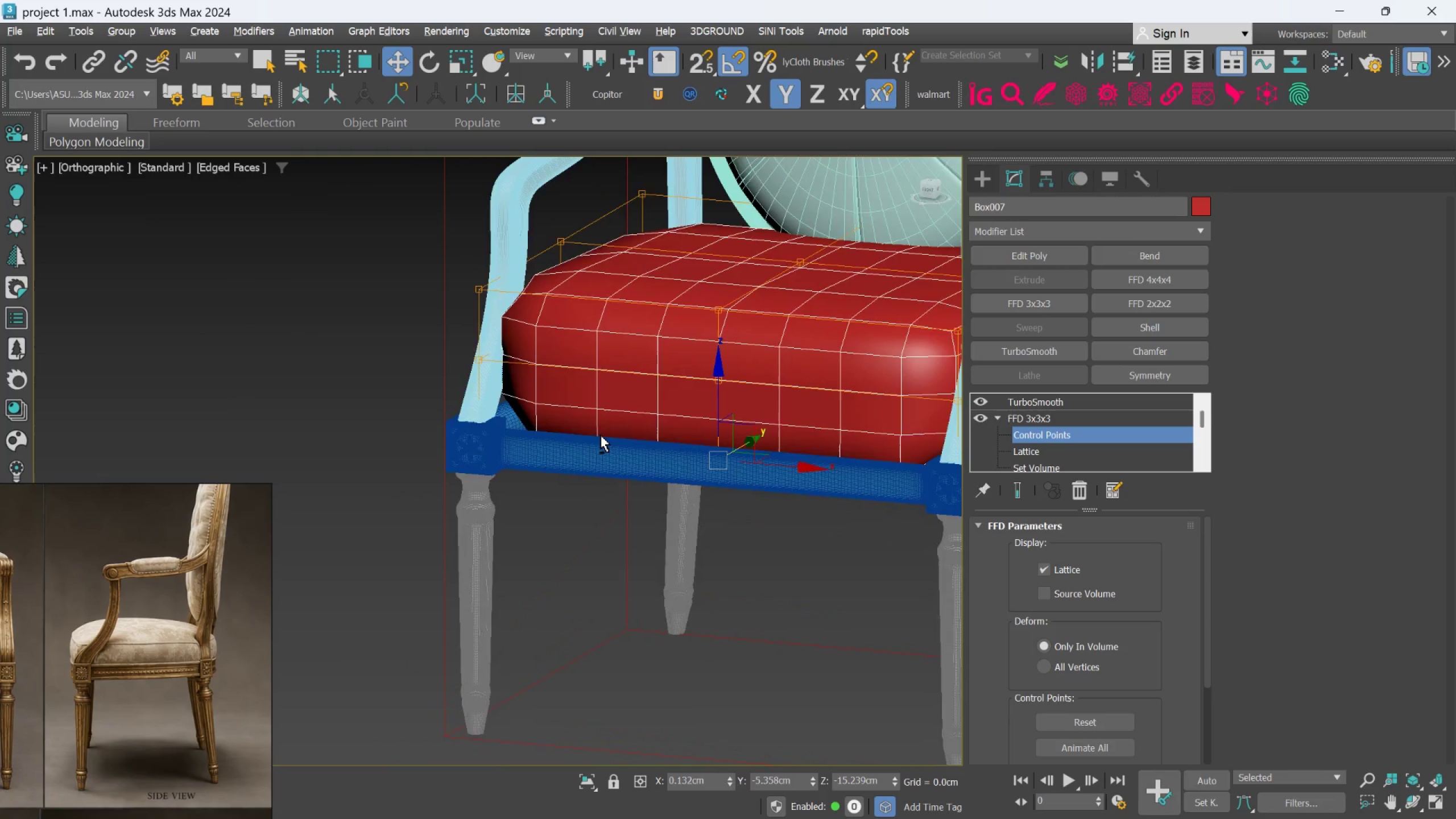 
key(Alt+AltLeft)
 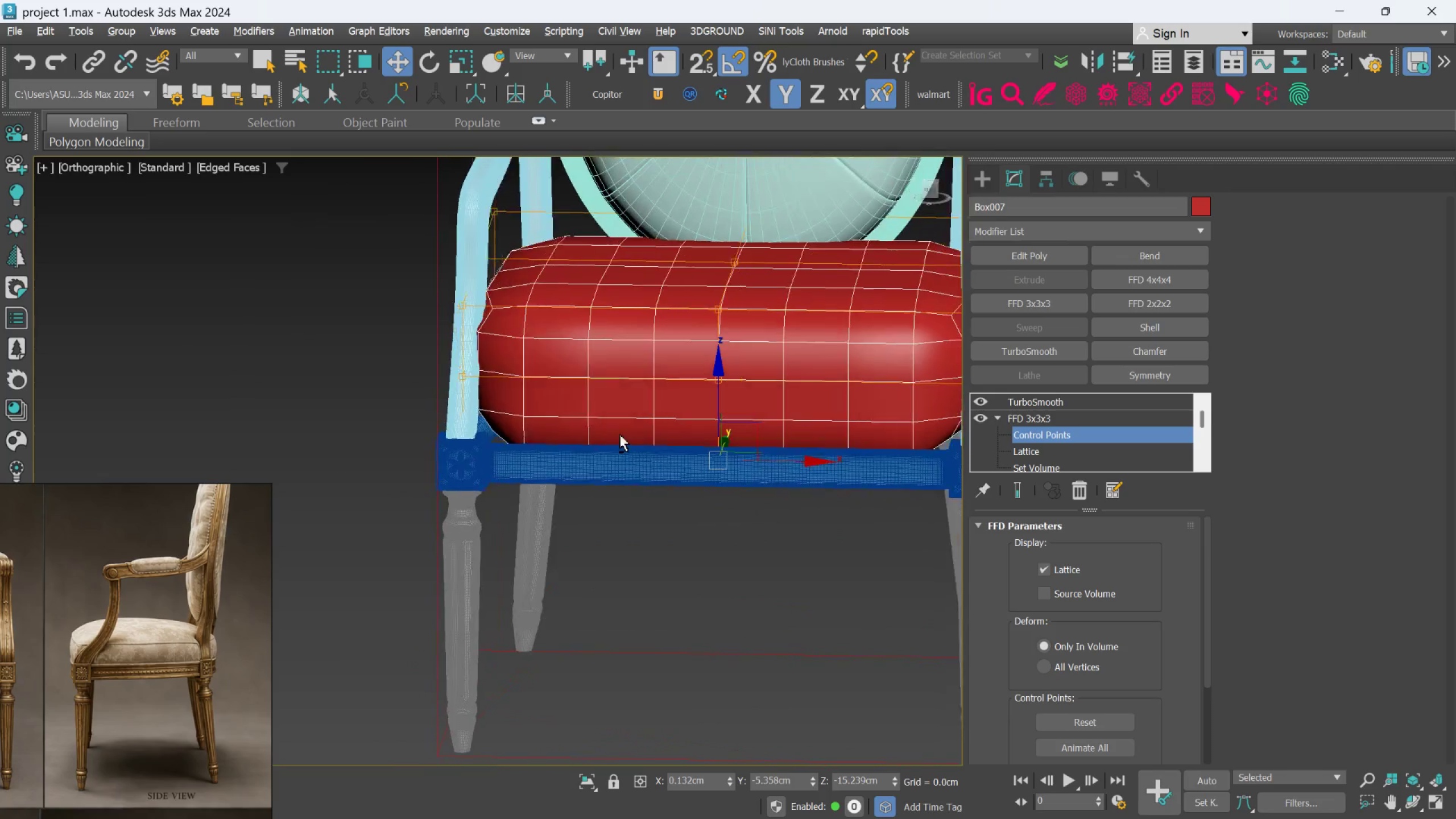 
key(Alt+AltLeft)
 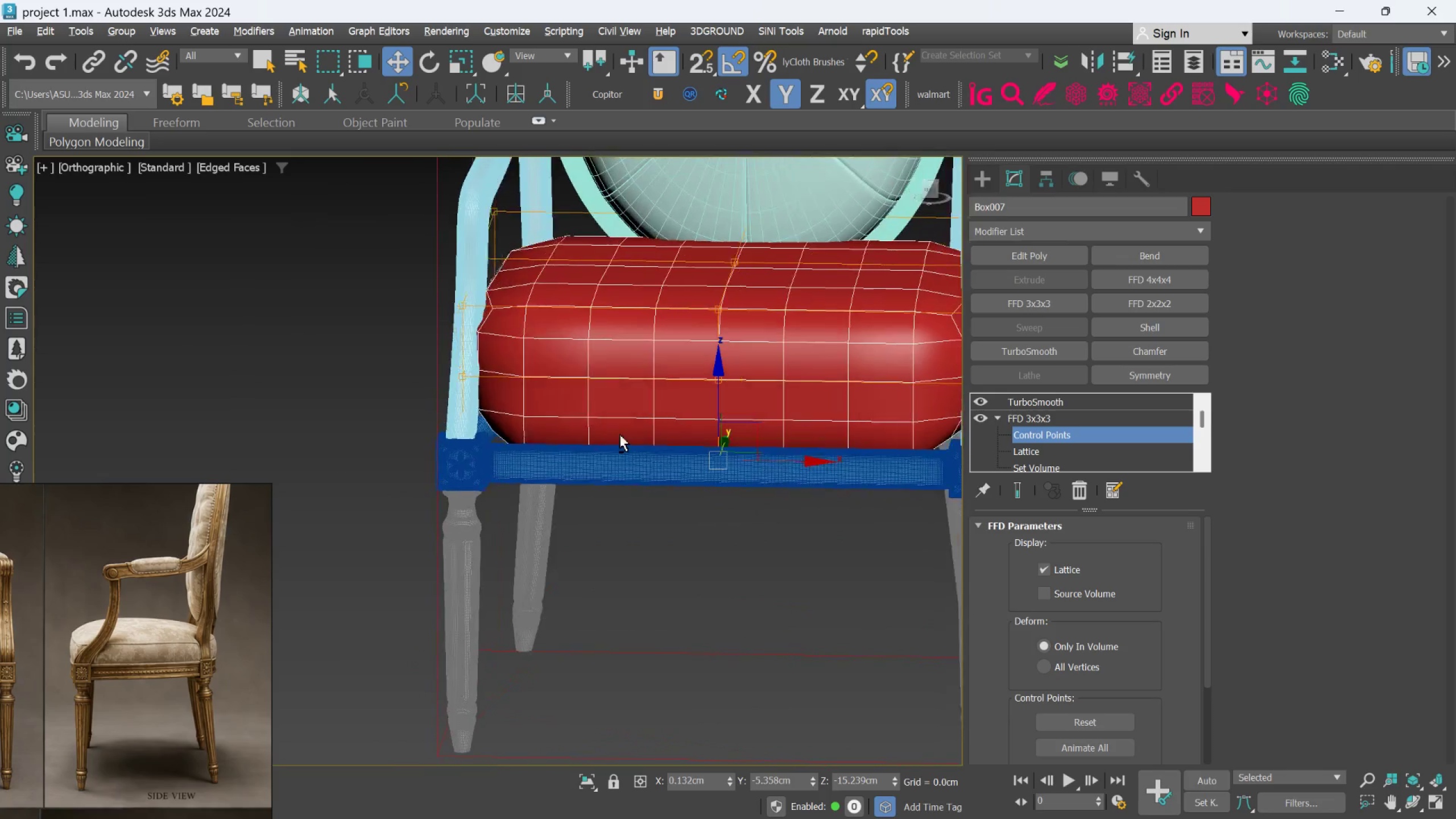 
key(Alt+AltLeft)
 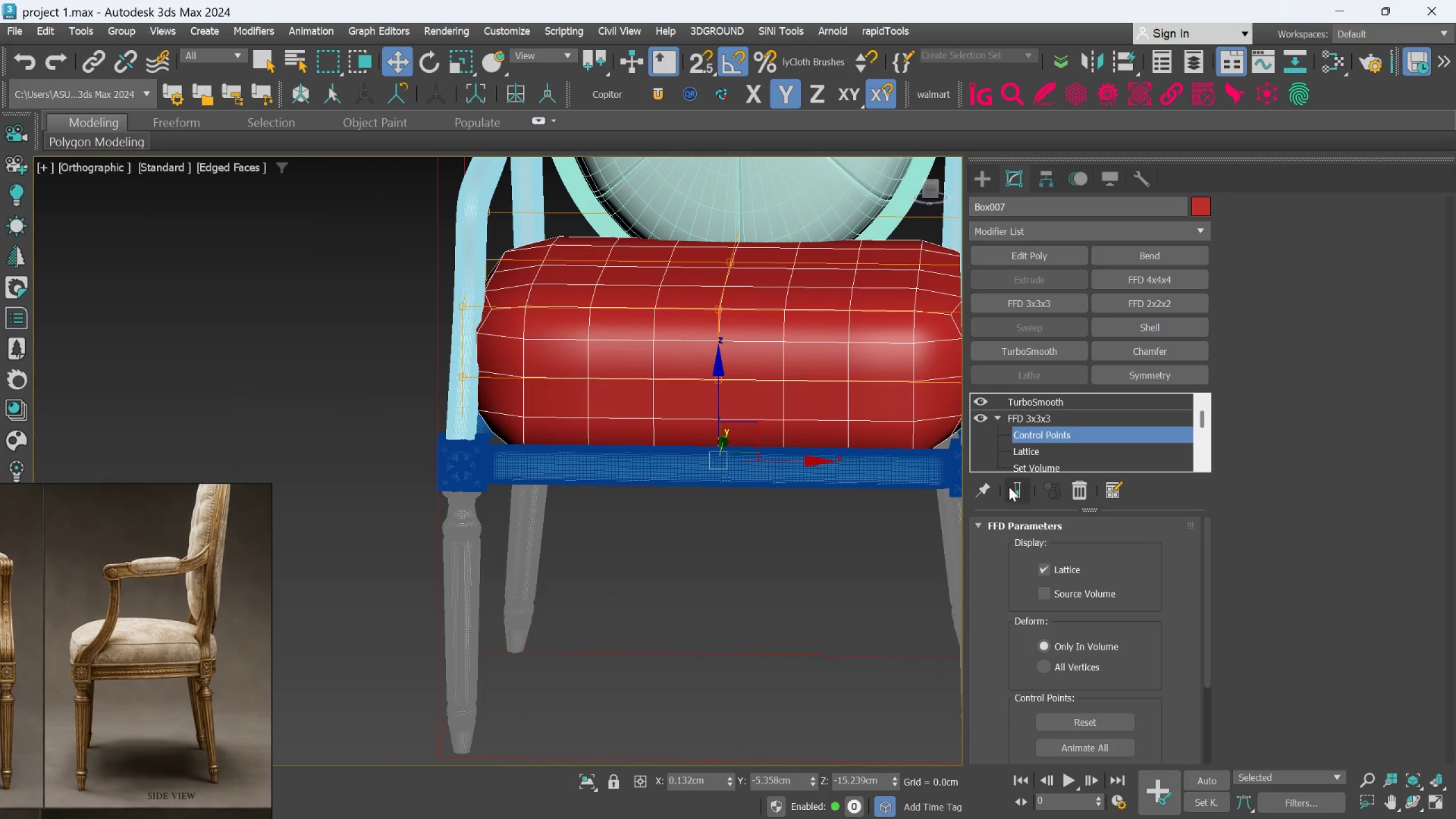 
left_click([1010, 487])
 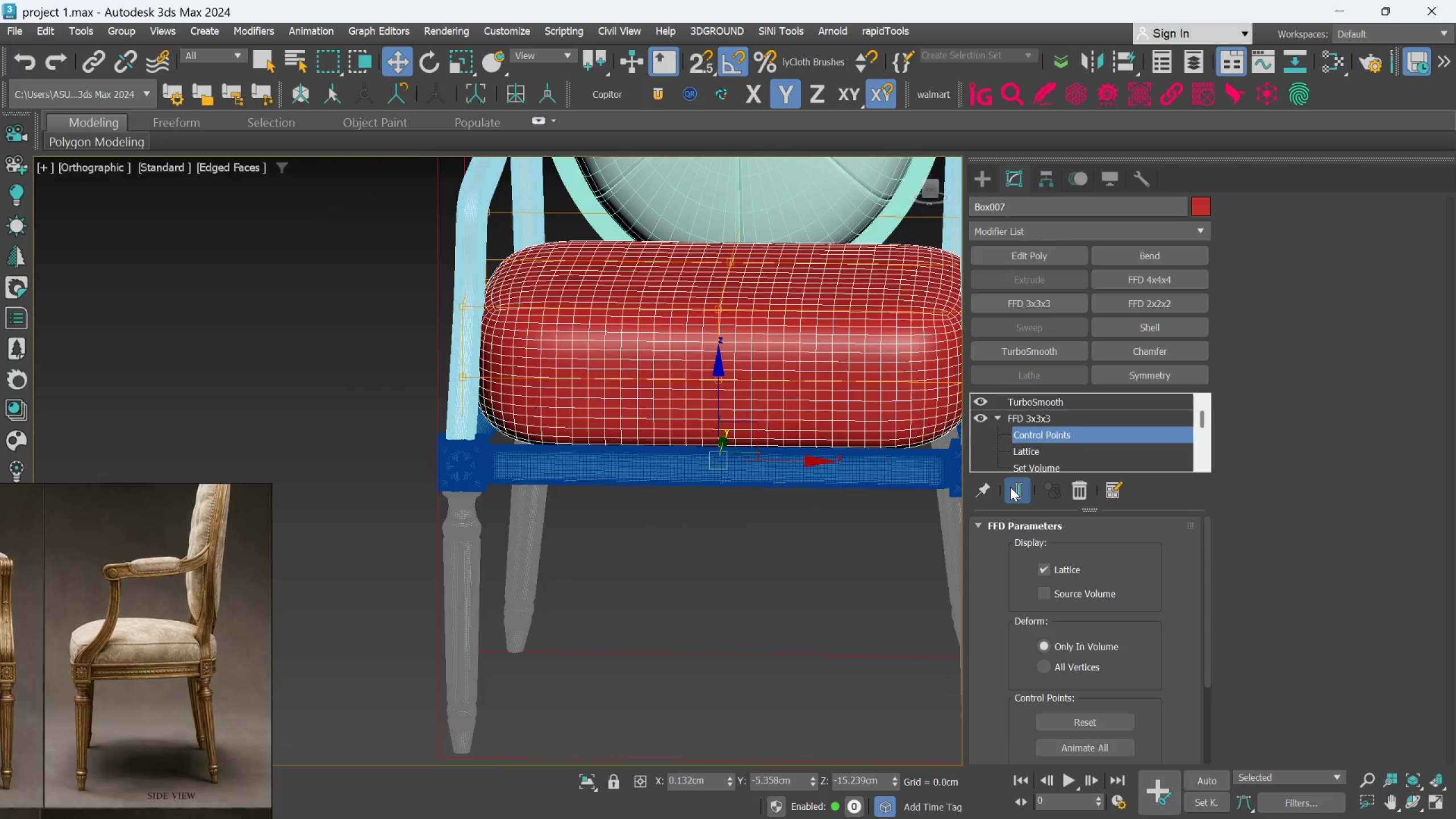 
left_click([1010, 487])
 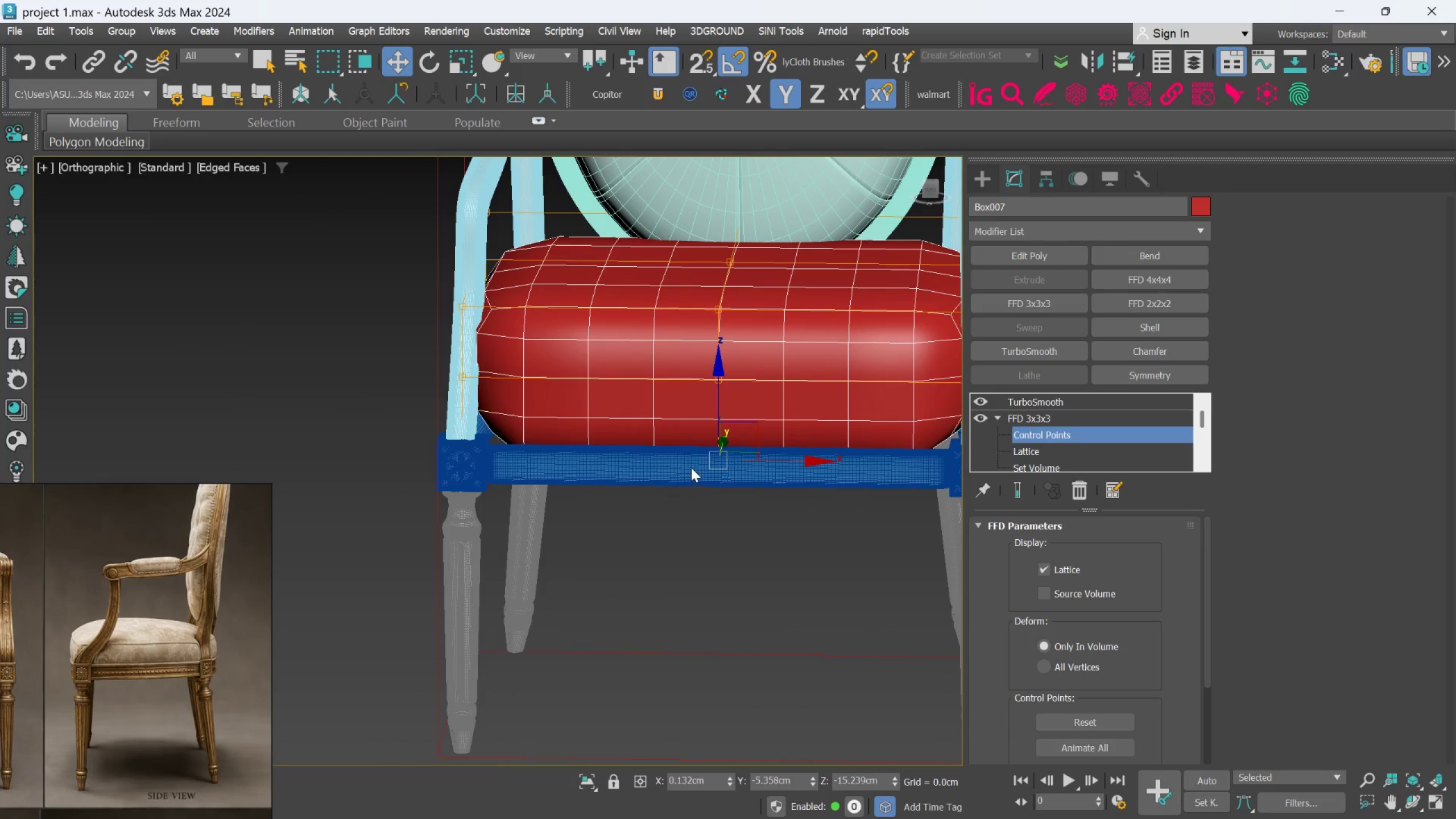 
hold_key(key=AltLeft, duration=1.5)
 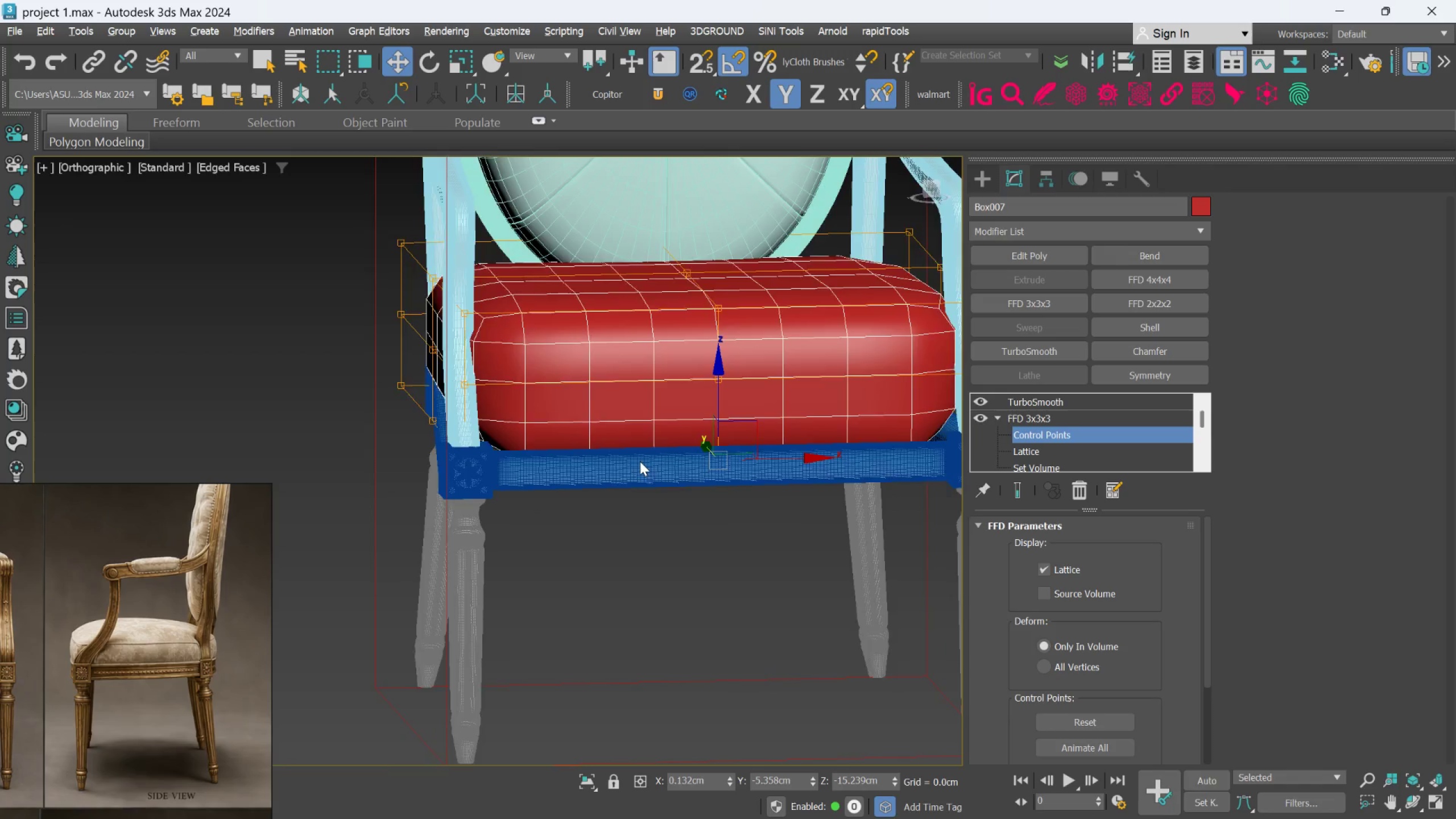 
key(Alt+AltLeft)
 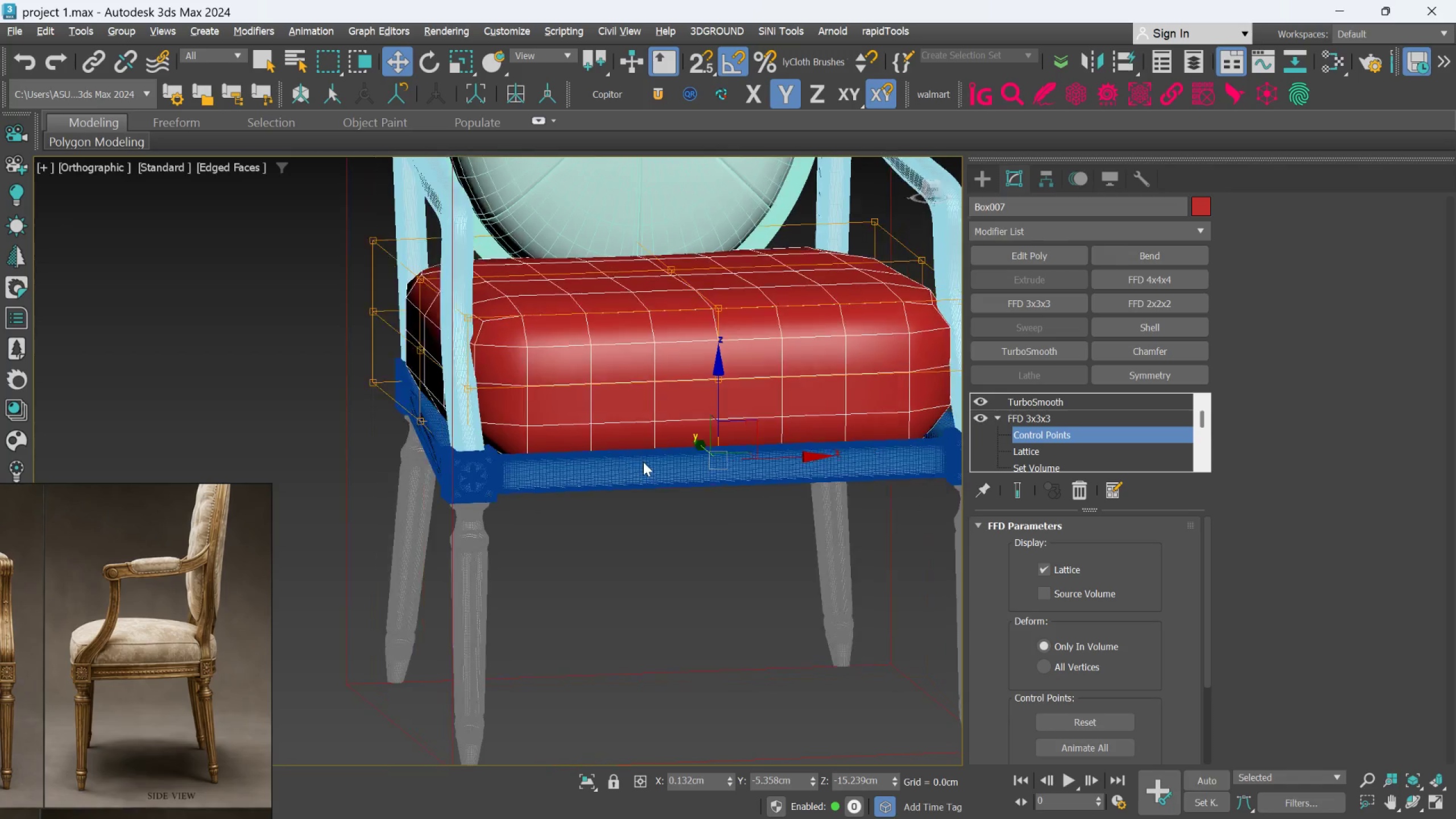 
key(Alt+AltLeft)
 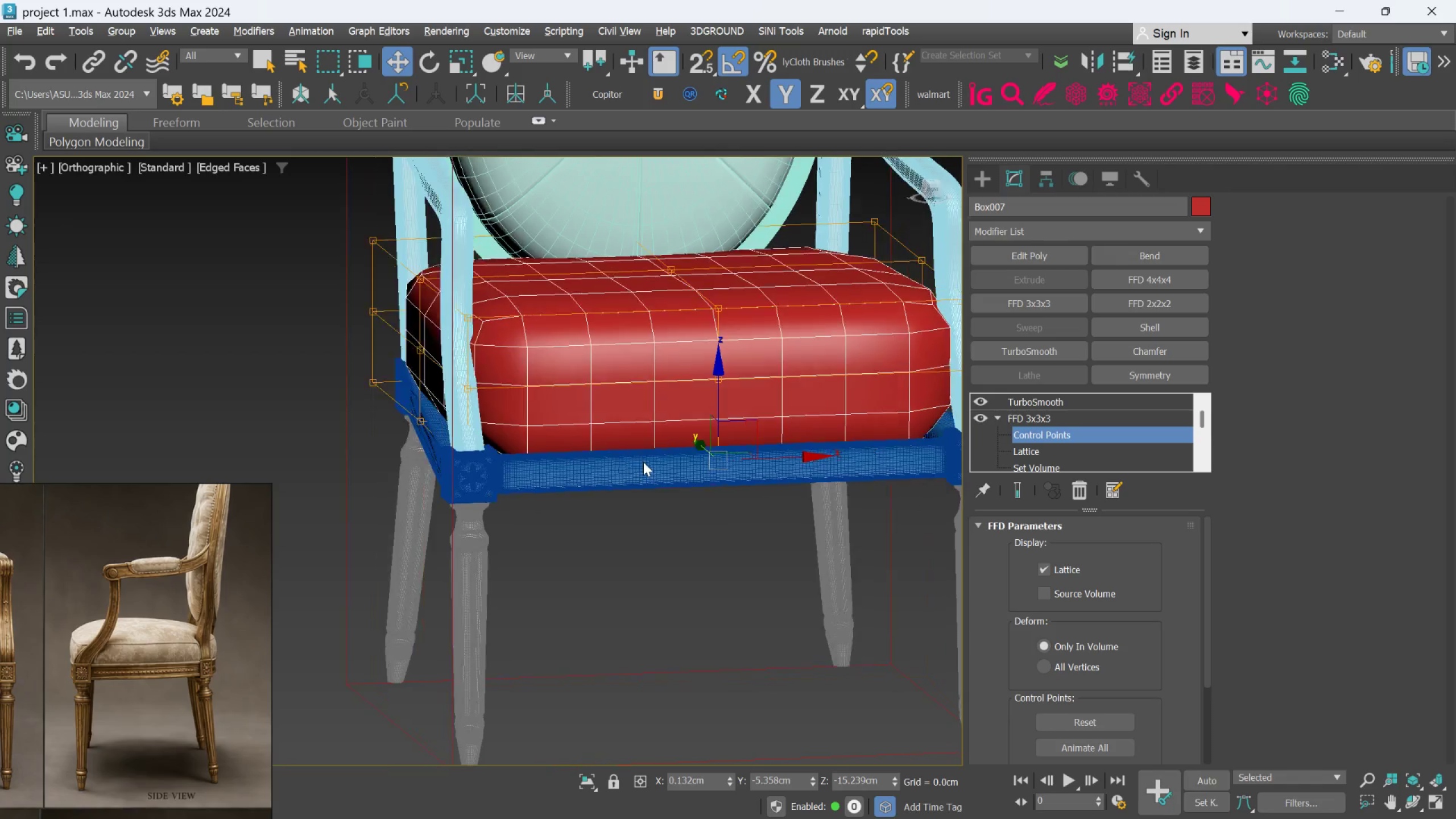 
key(Alt+AltLeft)
 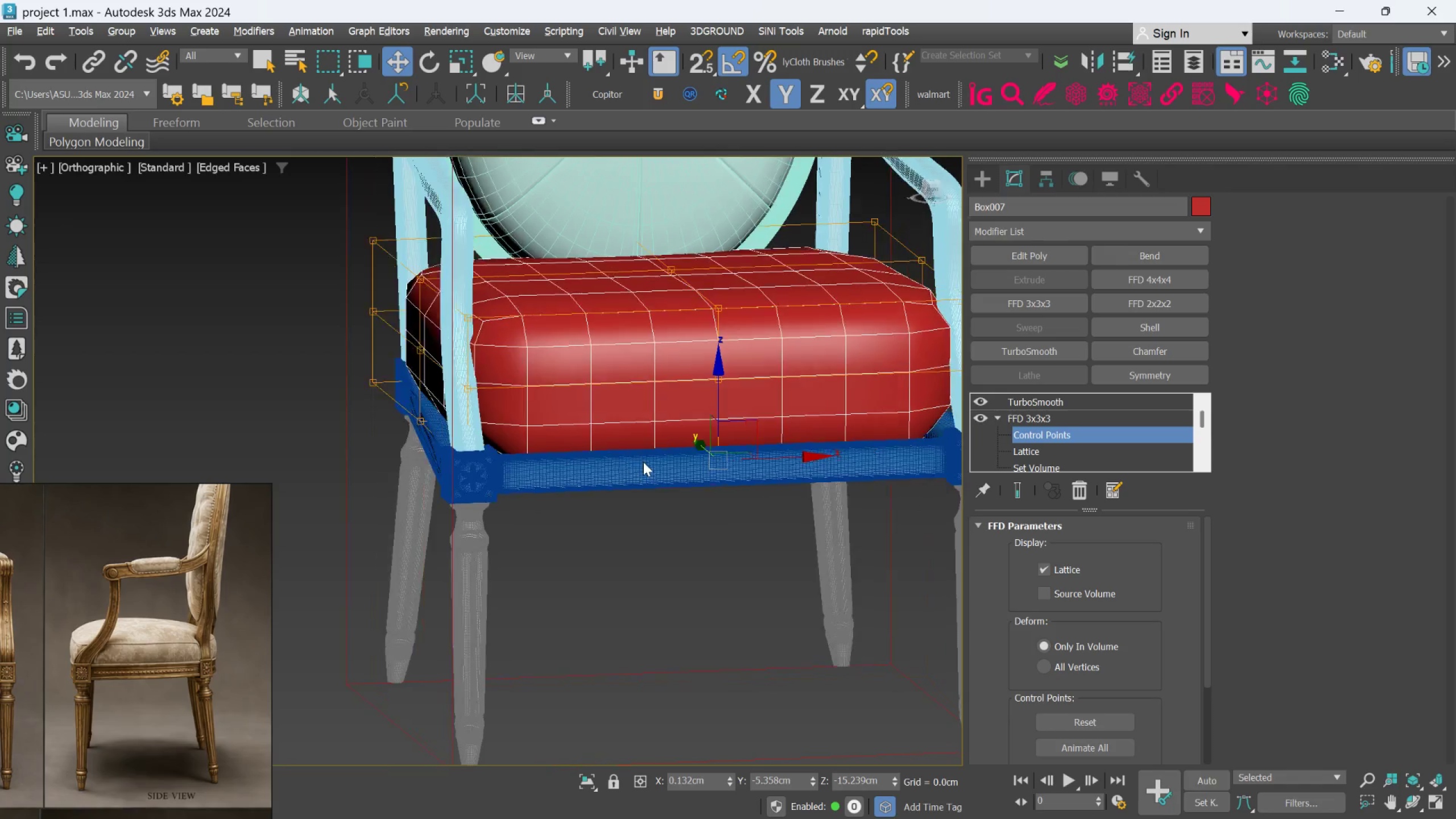 
key(Alt+AltLeft)
 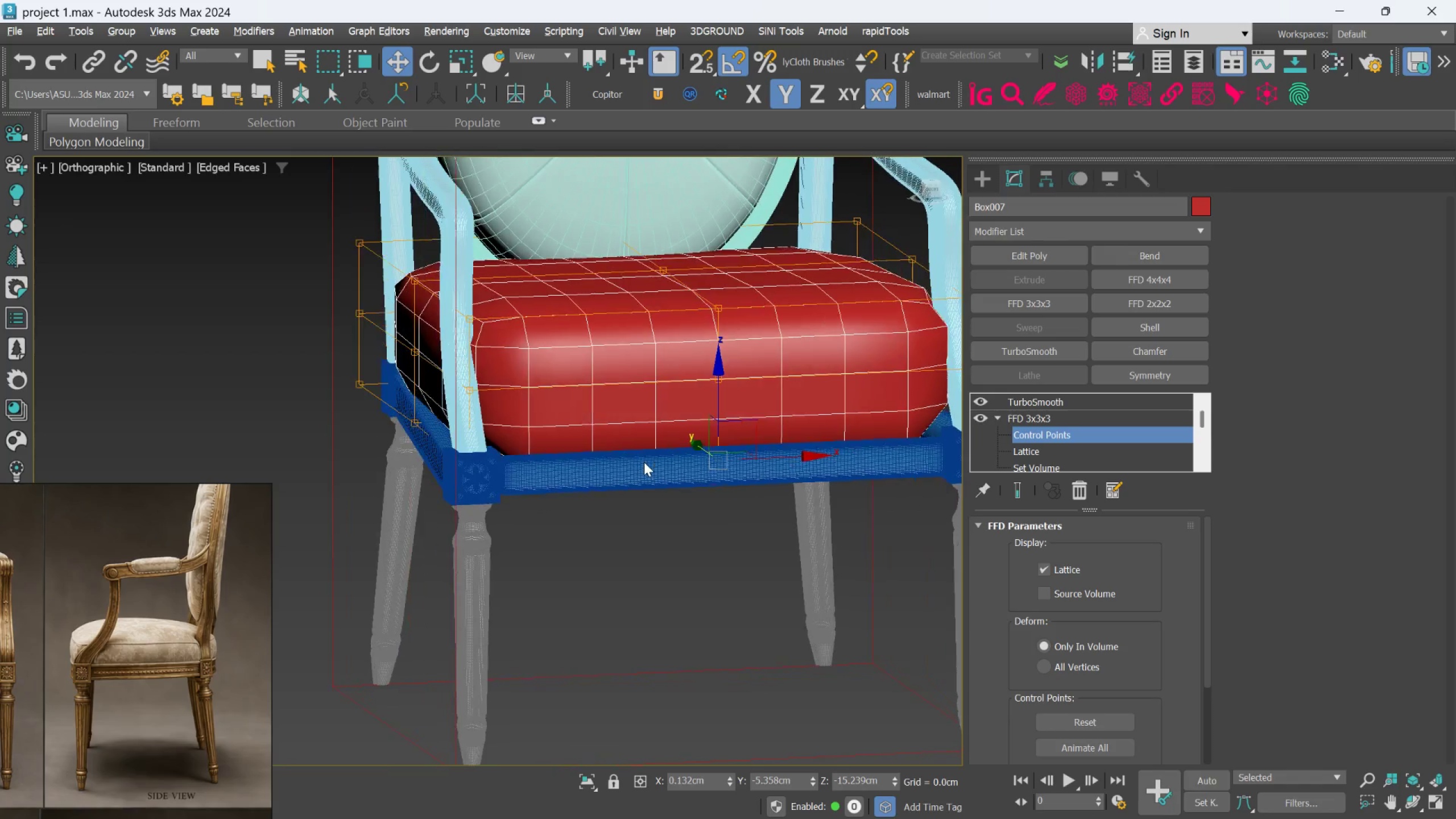 
key(Alt+AltLeft)
 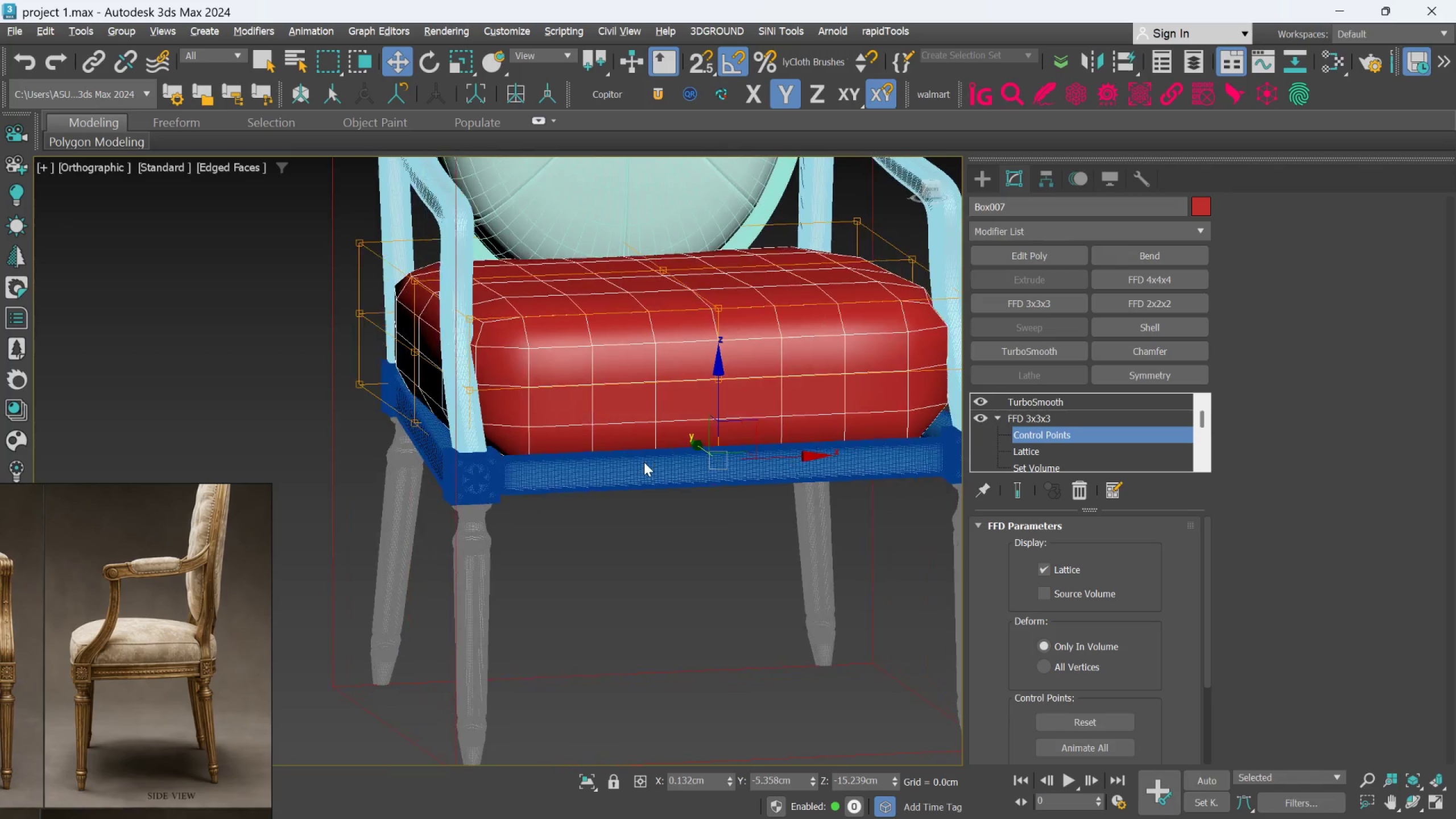 
key(Alt+AltLeft)
 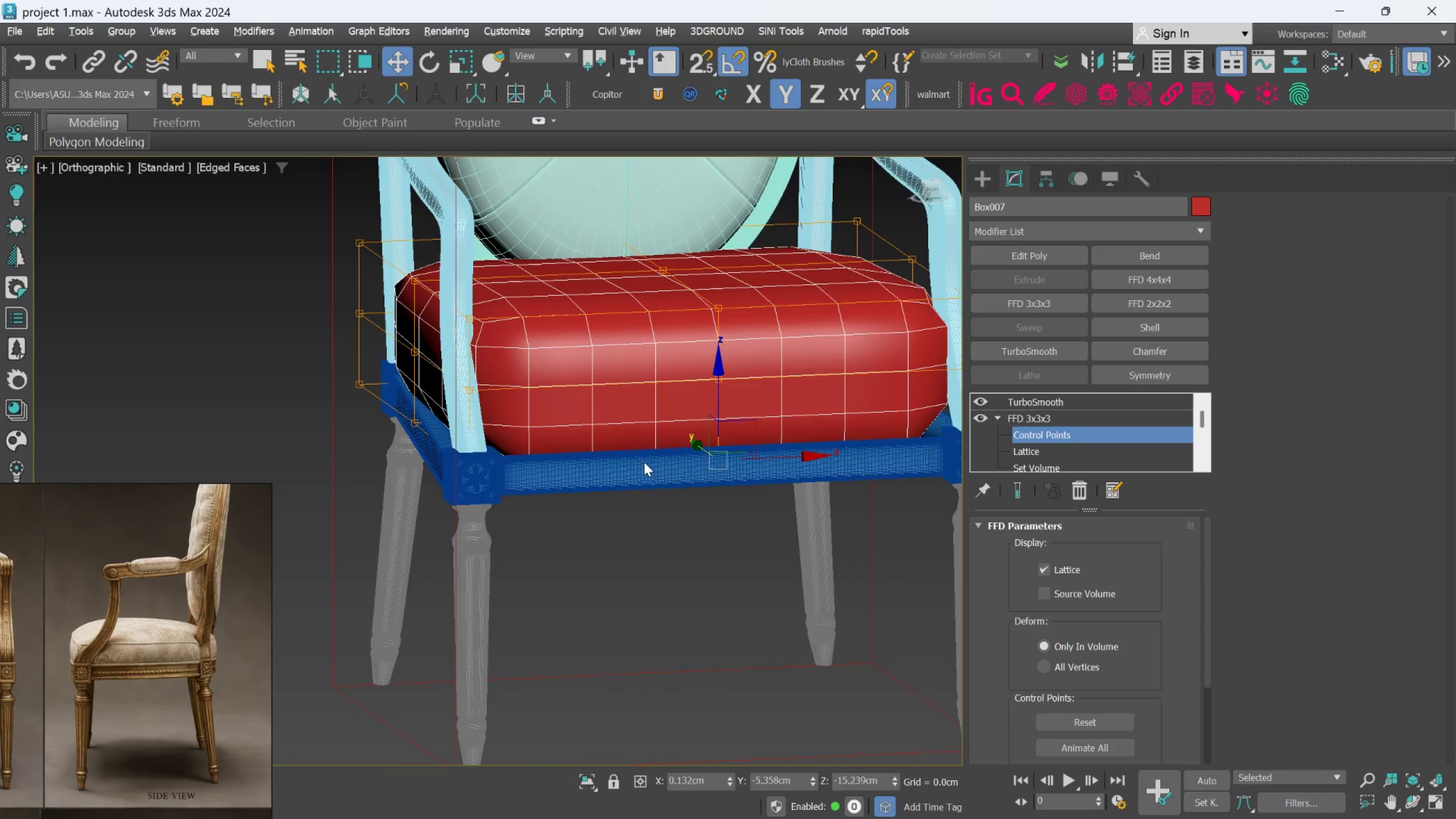 
key(Alt+AltLeft)
 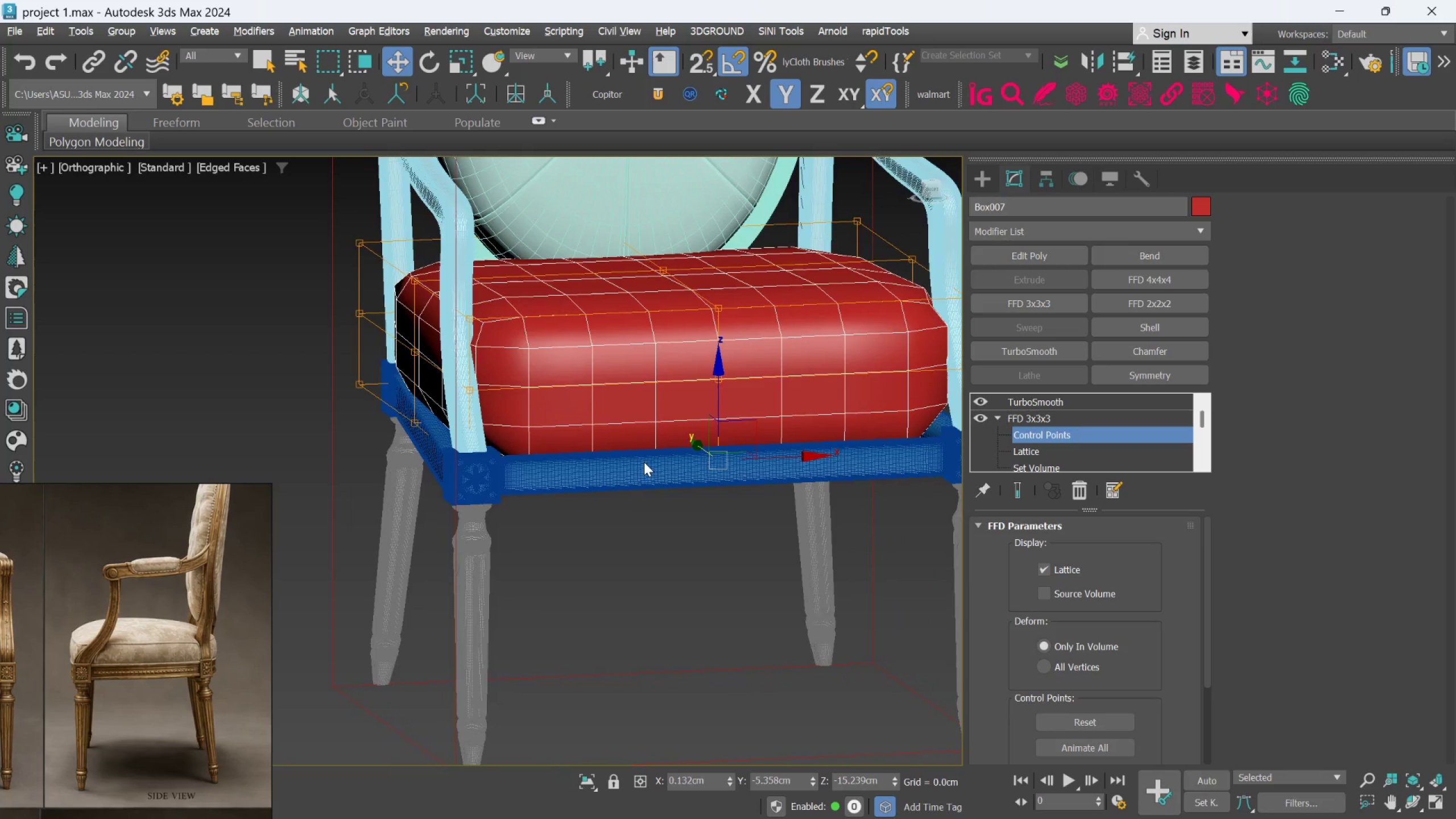 
key(Alt+AltLeft)
 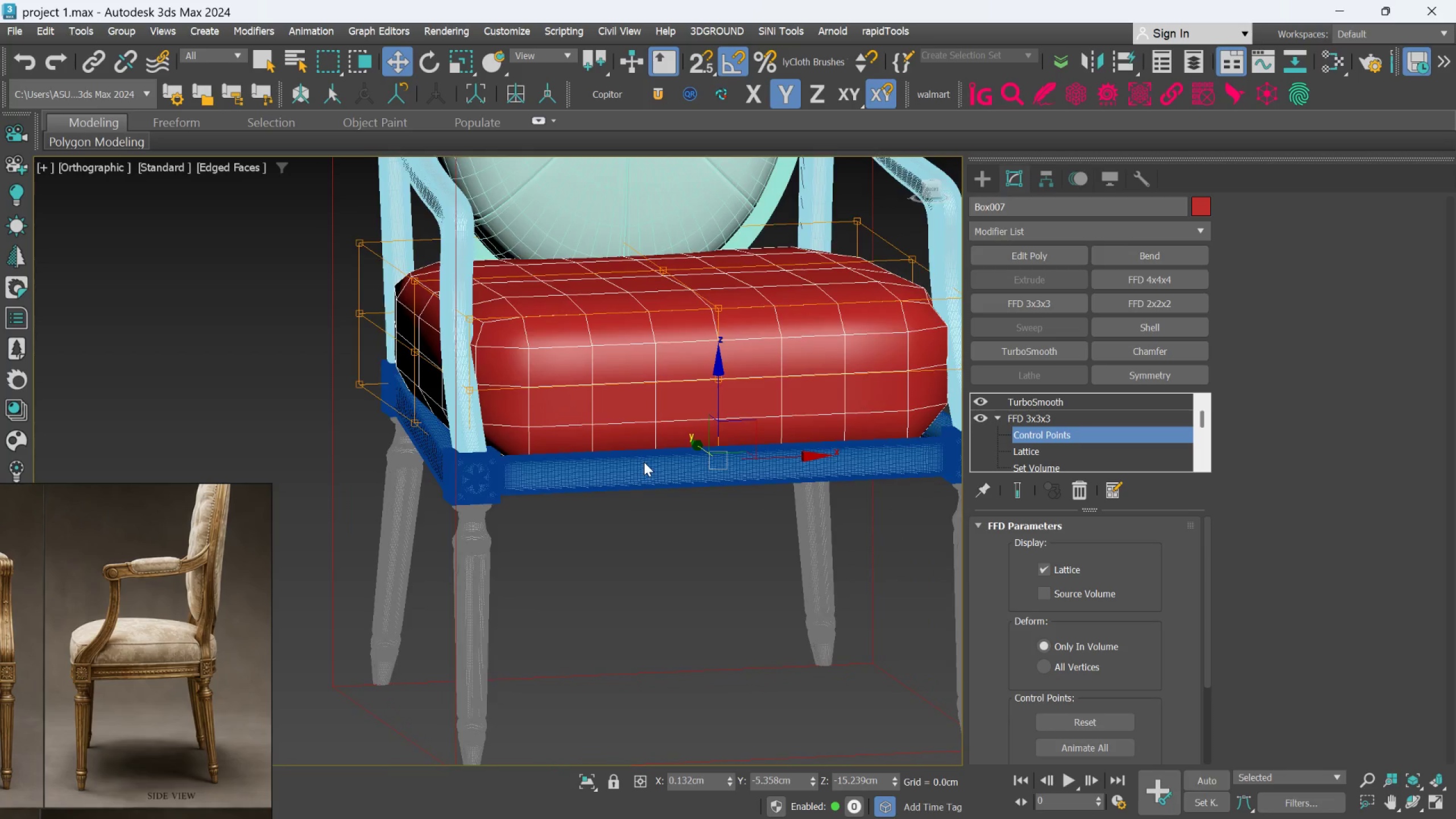 
hold_key(key=AltLeft, duration=0.45)
 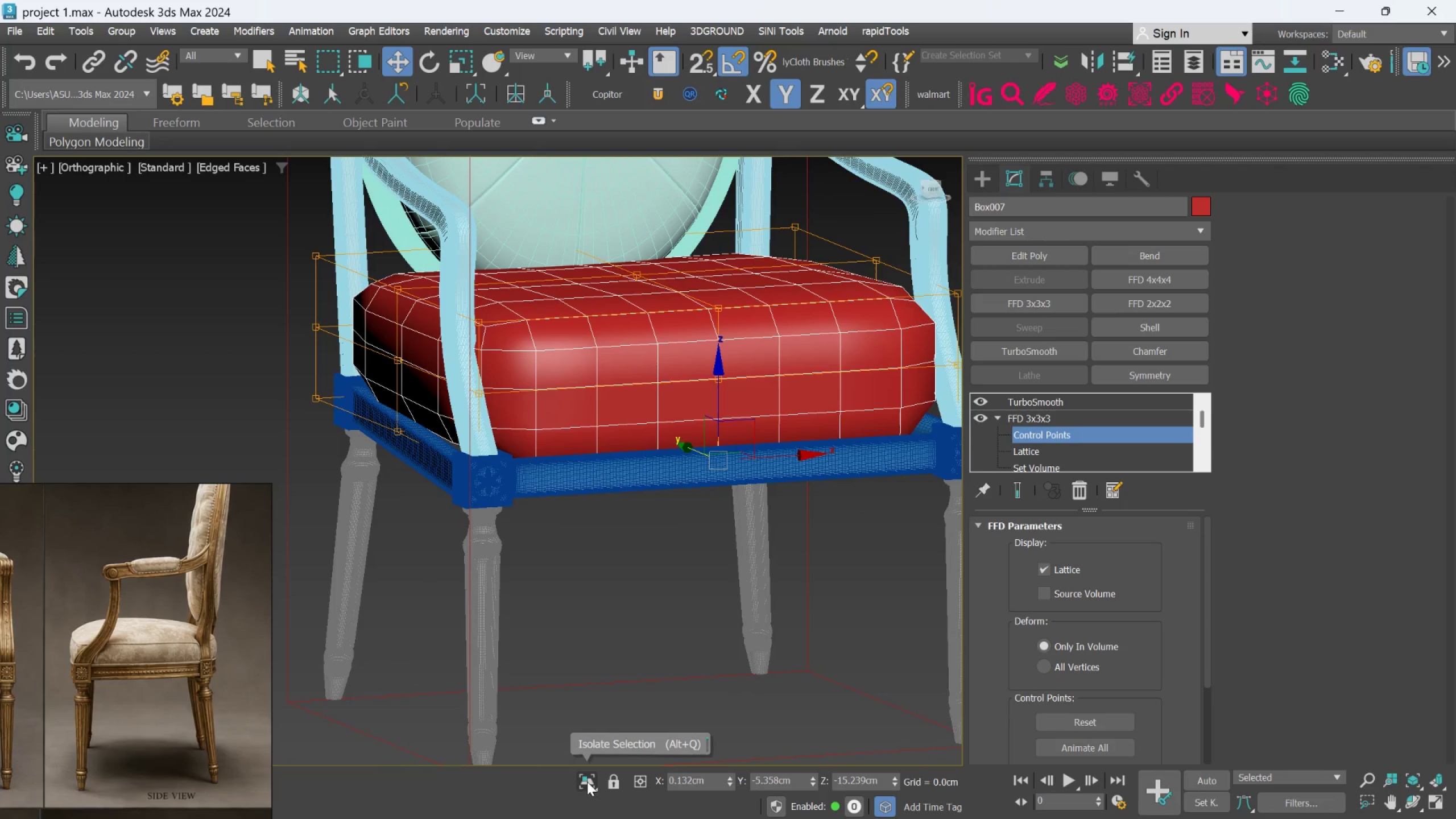 
left_click([586, 780])
 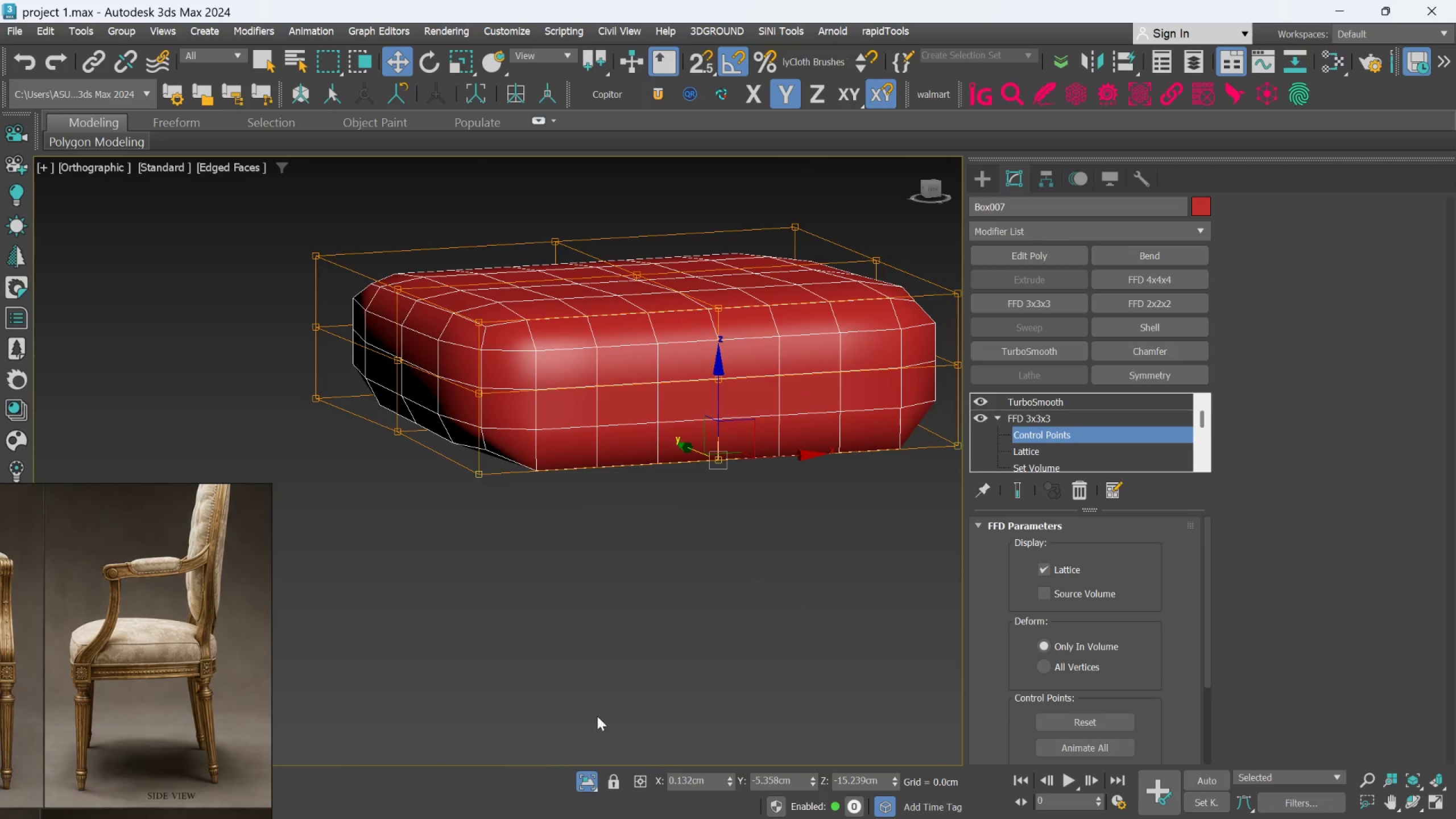 
hold_key(key=AltLeft, duration=0.5)
 